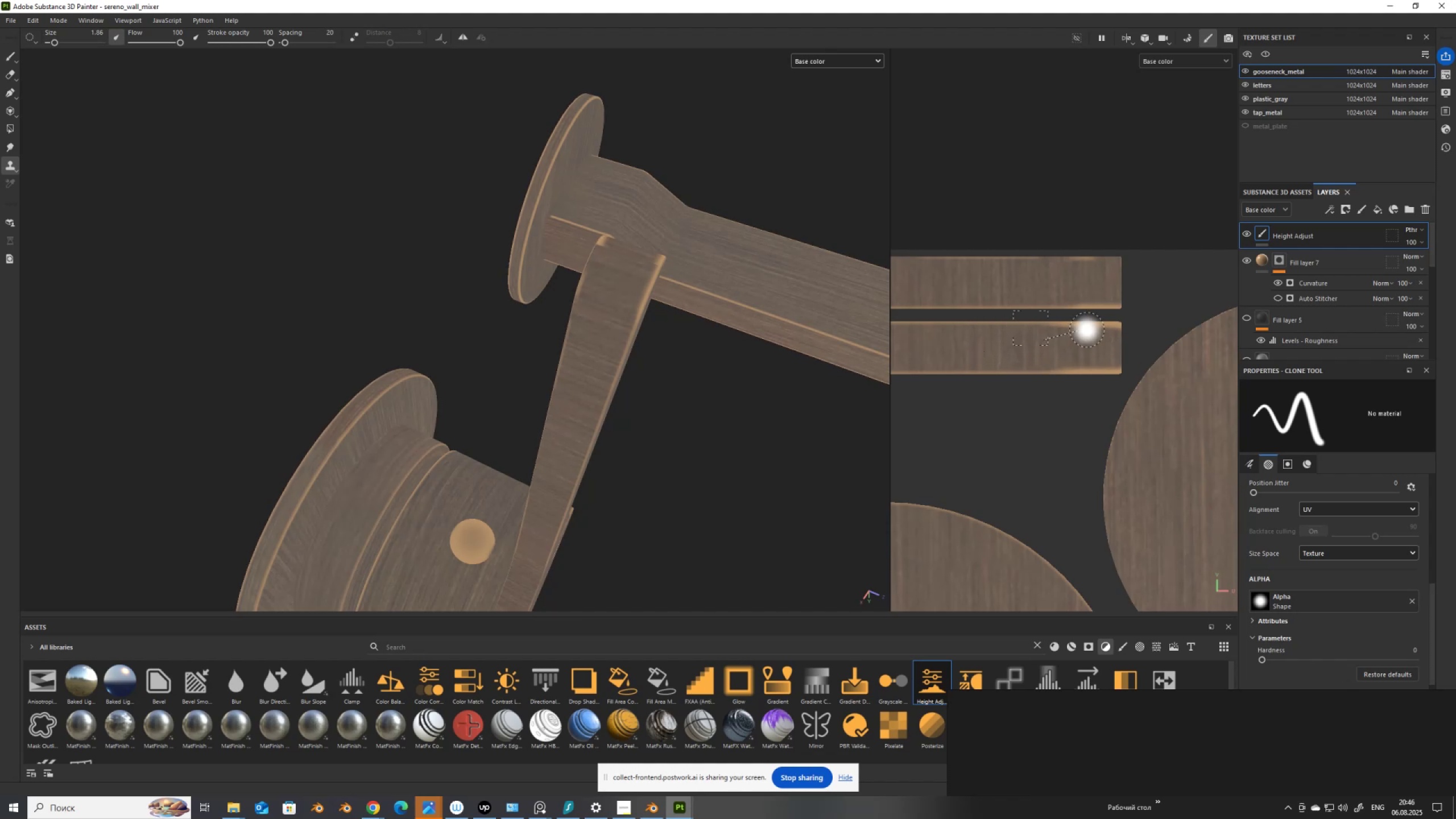 
key(Control+Shift+ControlLeft)
 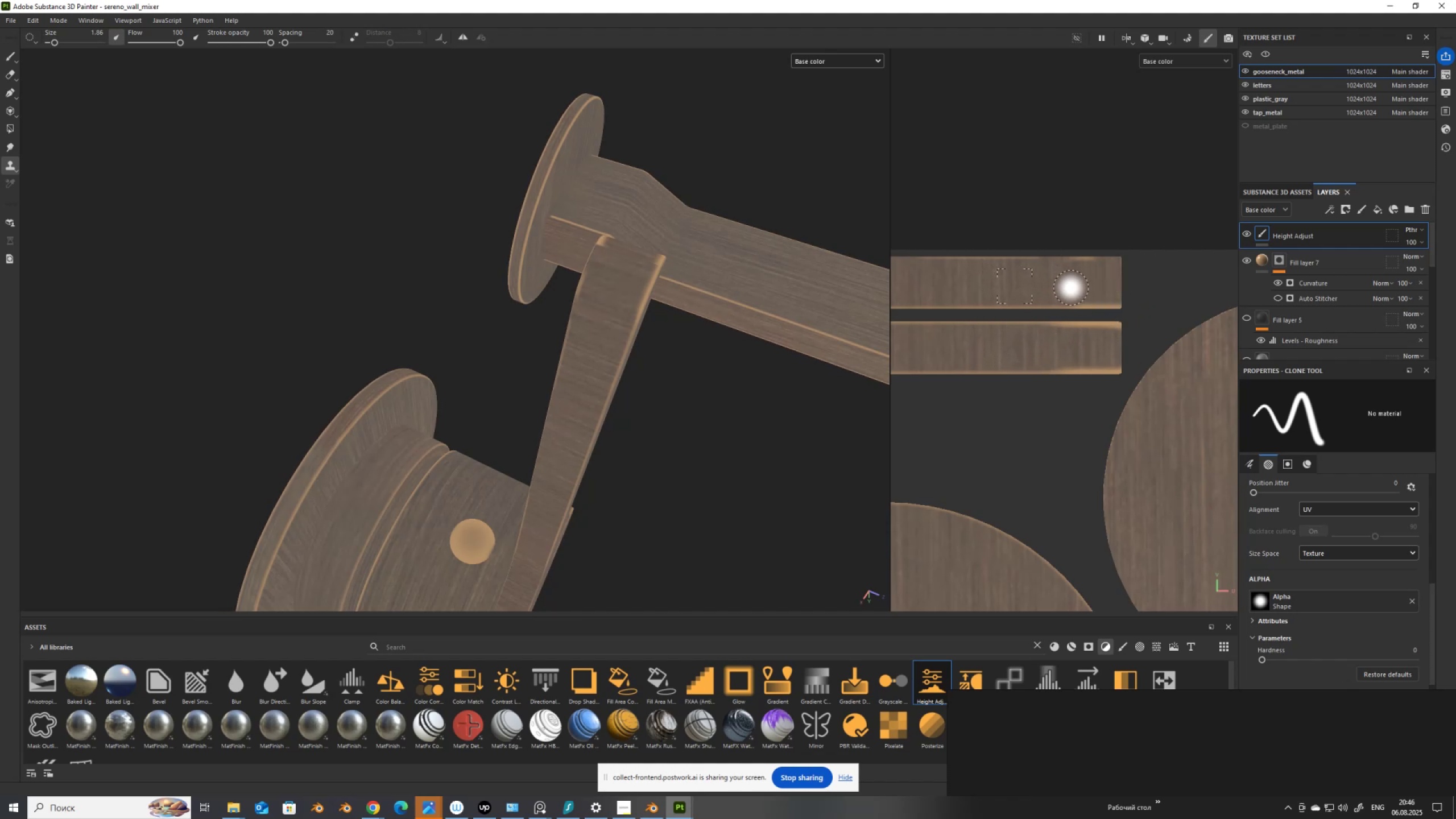 
left_click([1072, 289])
 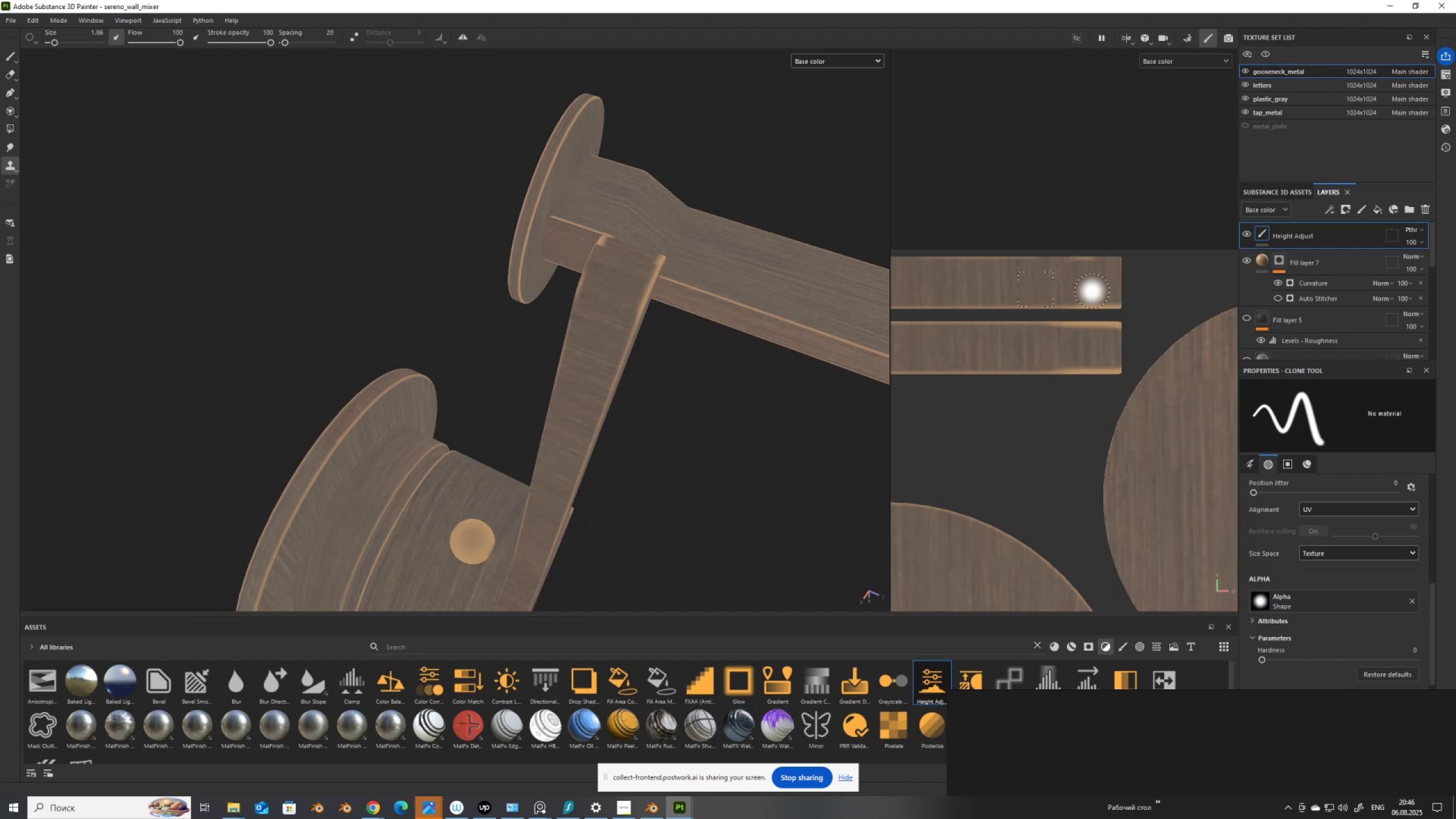 
hold_key(key=ShiftLeft, duration=1.26)
hold_key(key=ControlLeft, duration=1.16)
left_click([1143, 293])
 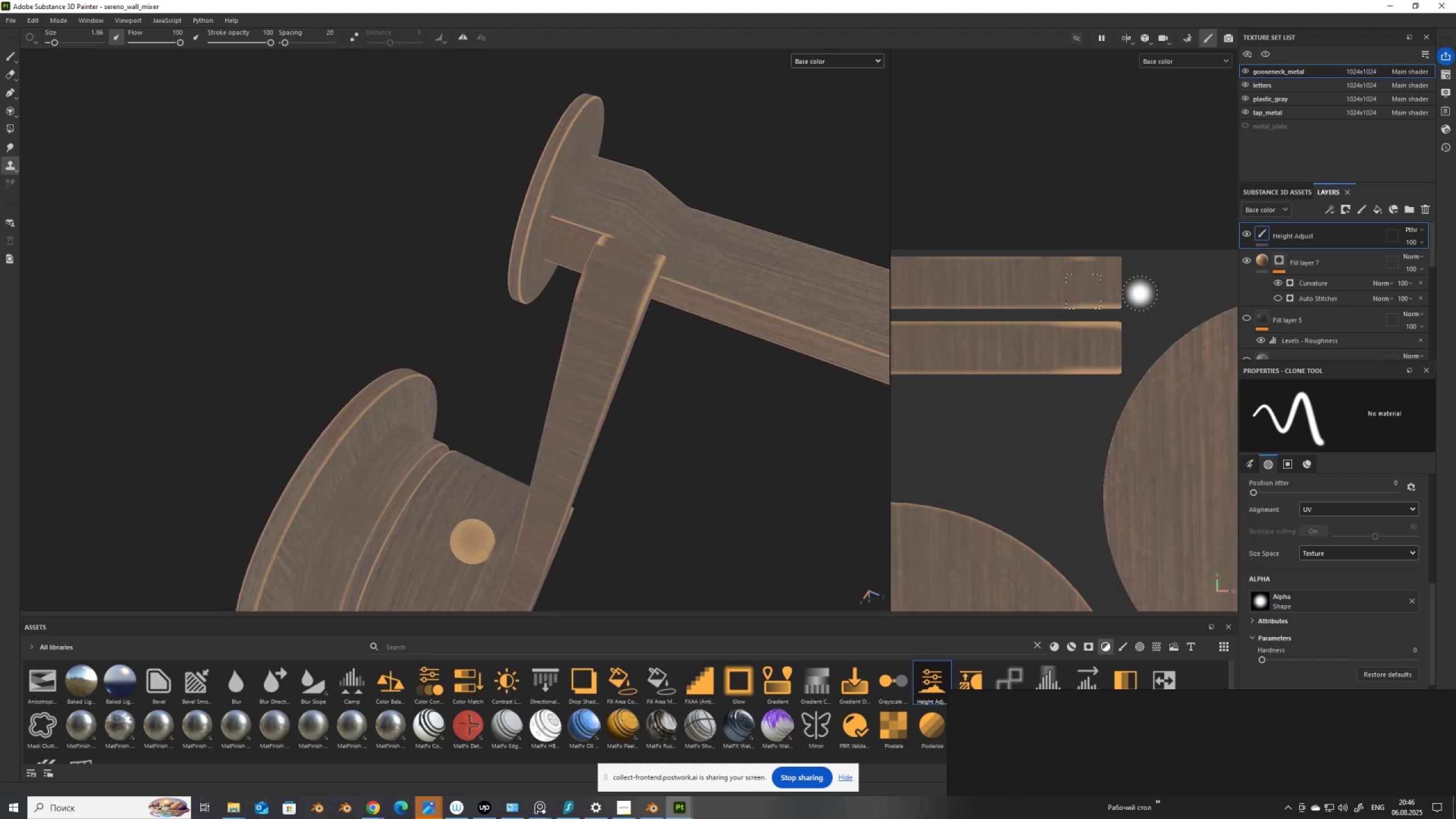 
left_click([1140, 293])
 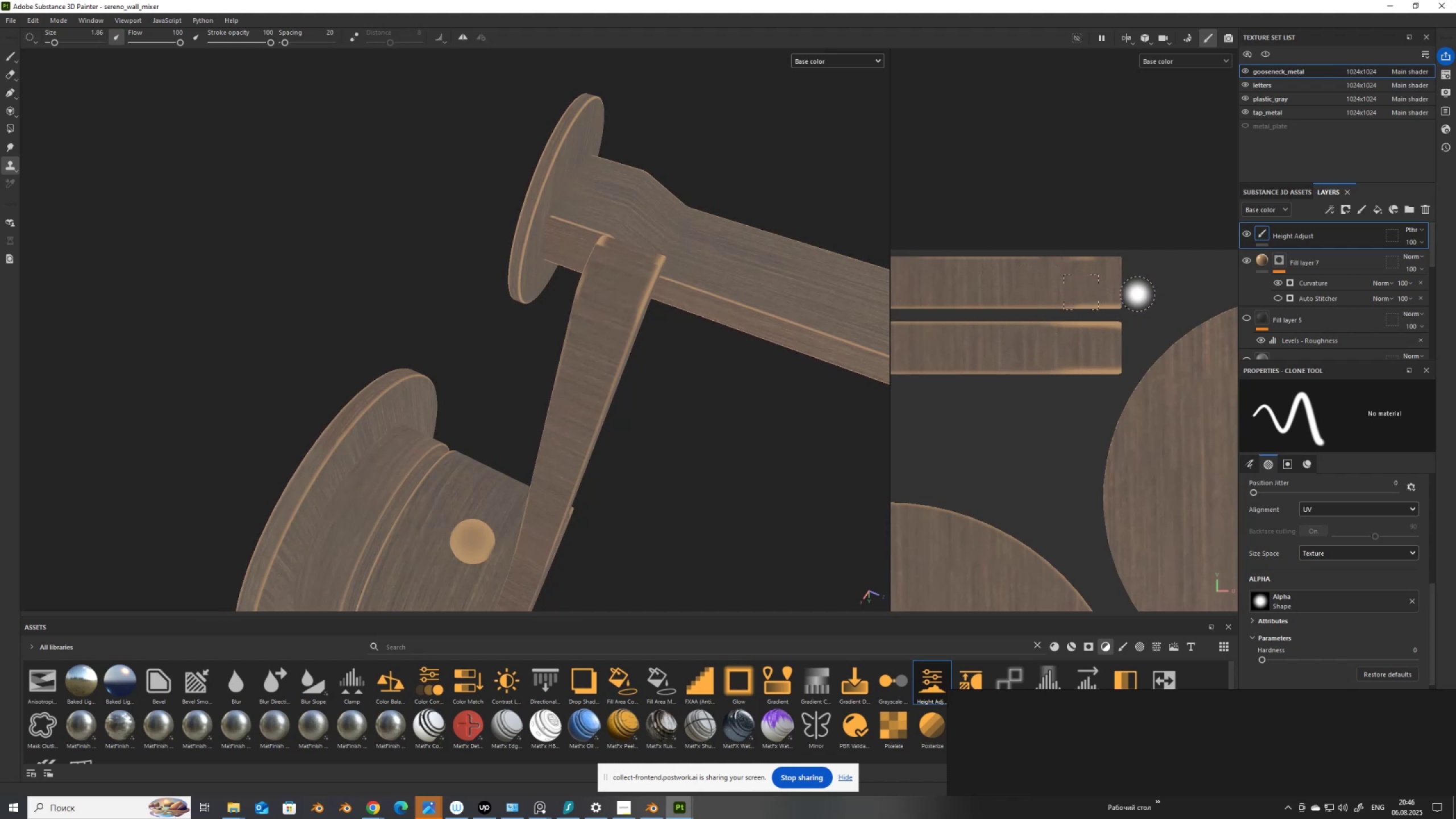 
hold_key(key=ShiftLeft, duration=1.17)
hold_key(key=ControlLeft, duration=1.12)
left_click([1064, 293])
 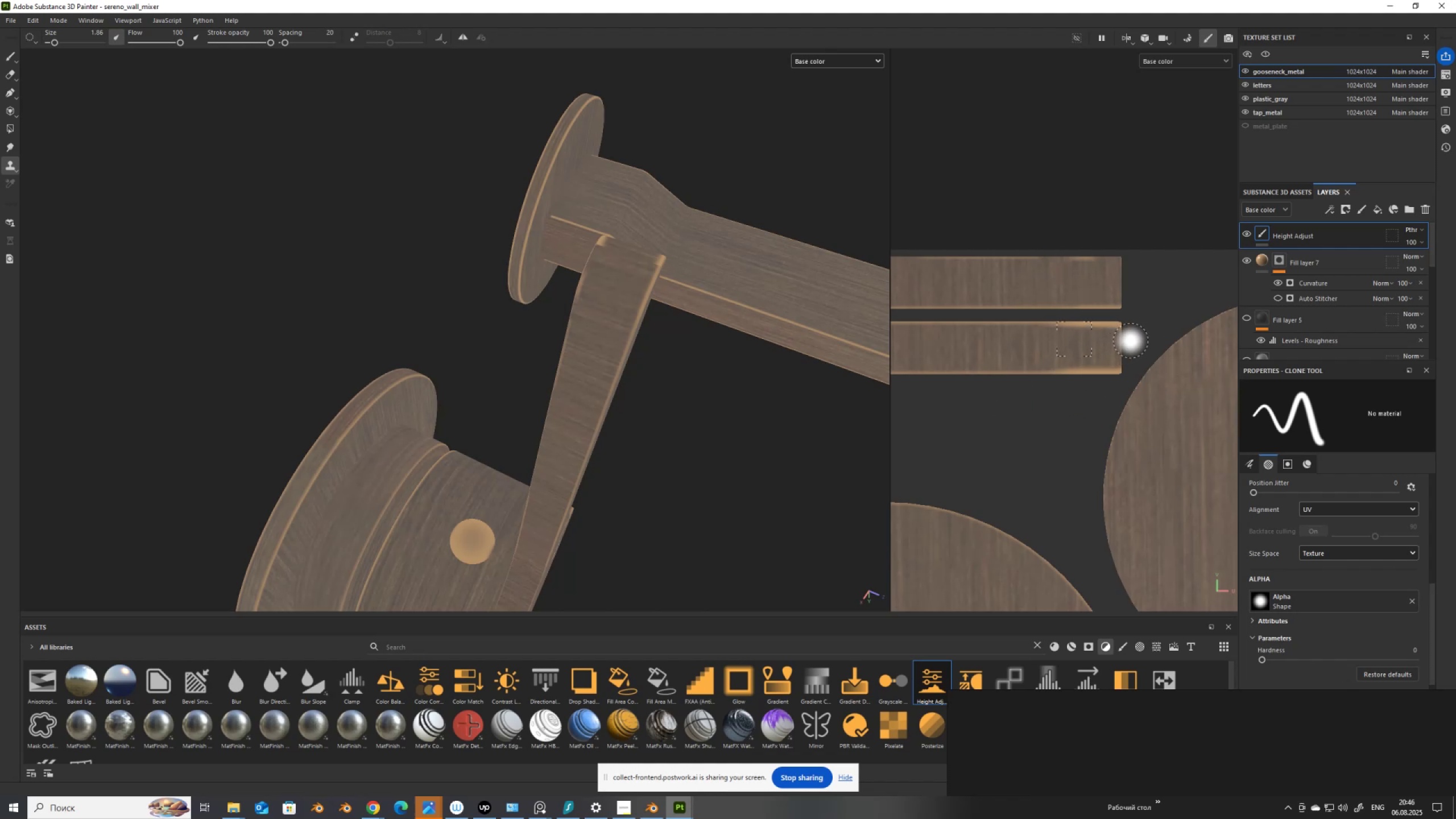 
left_click([1132, 340])
 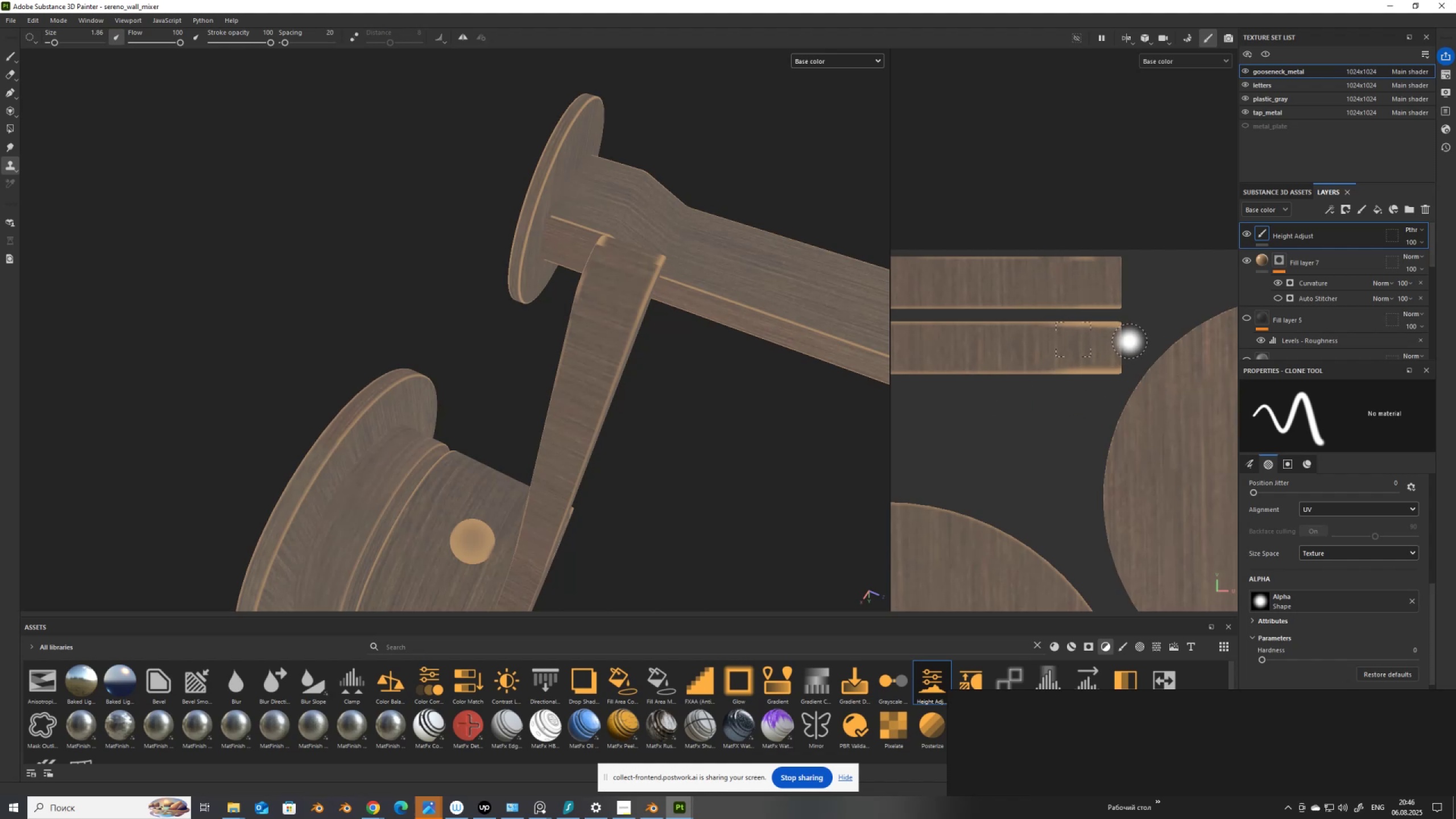 
hold_key(key=ShiftLeft, duration=1.81)
hold_key(key=ControlLeft, duration=1.53)
left_click([1039, 341])
 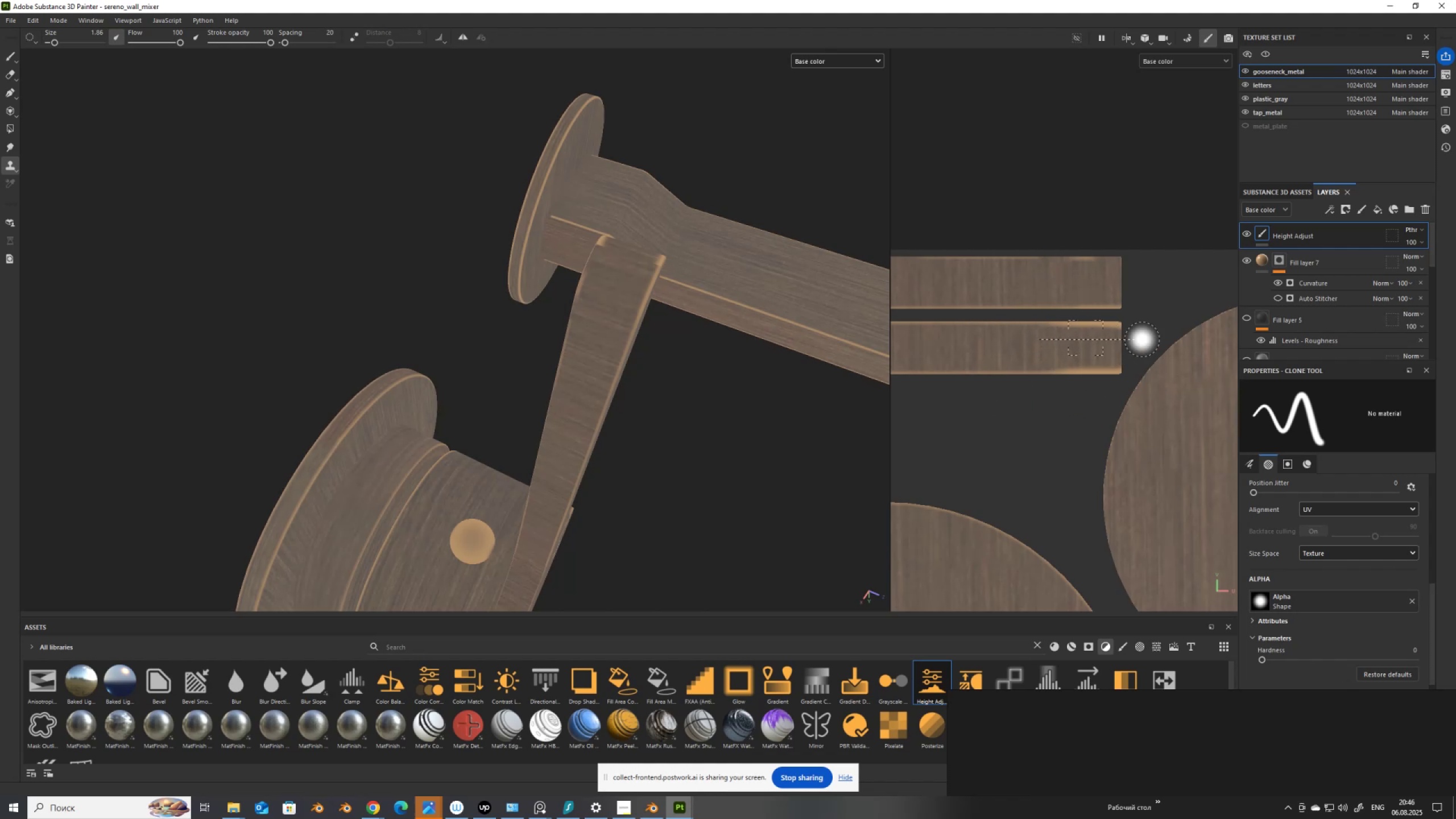 
left_click([1146, 340])
 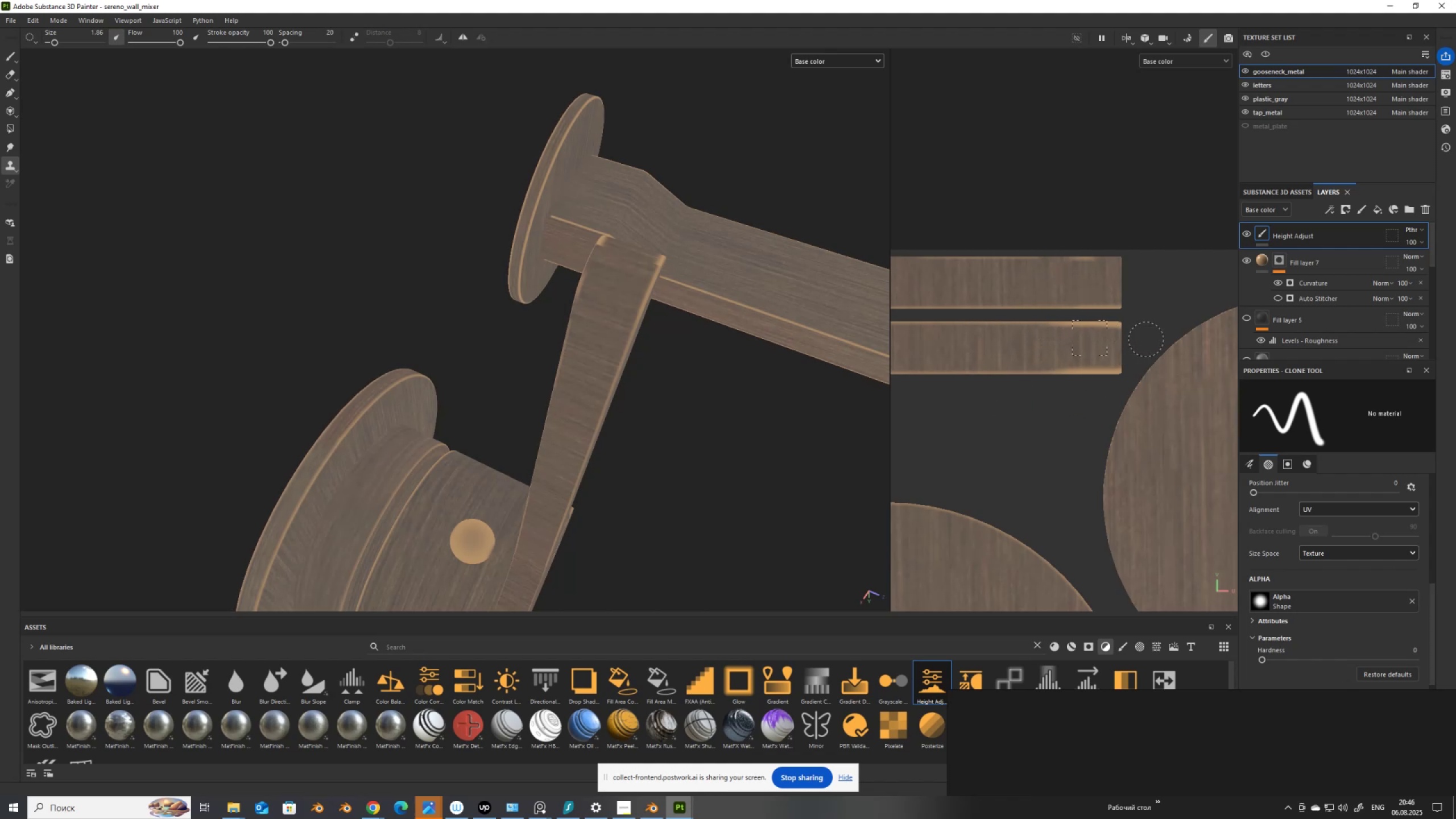 
key(Control+Shift+ControlLeft)
 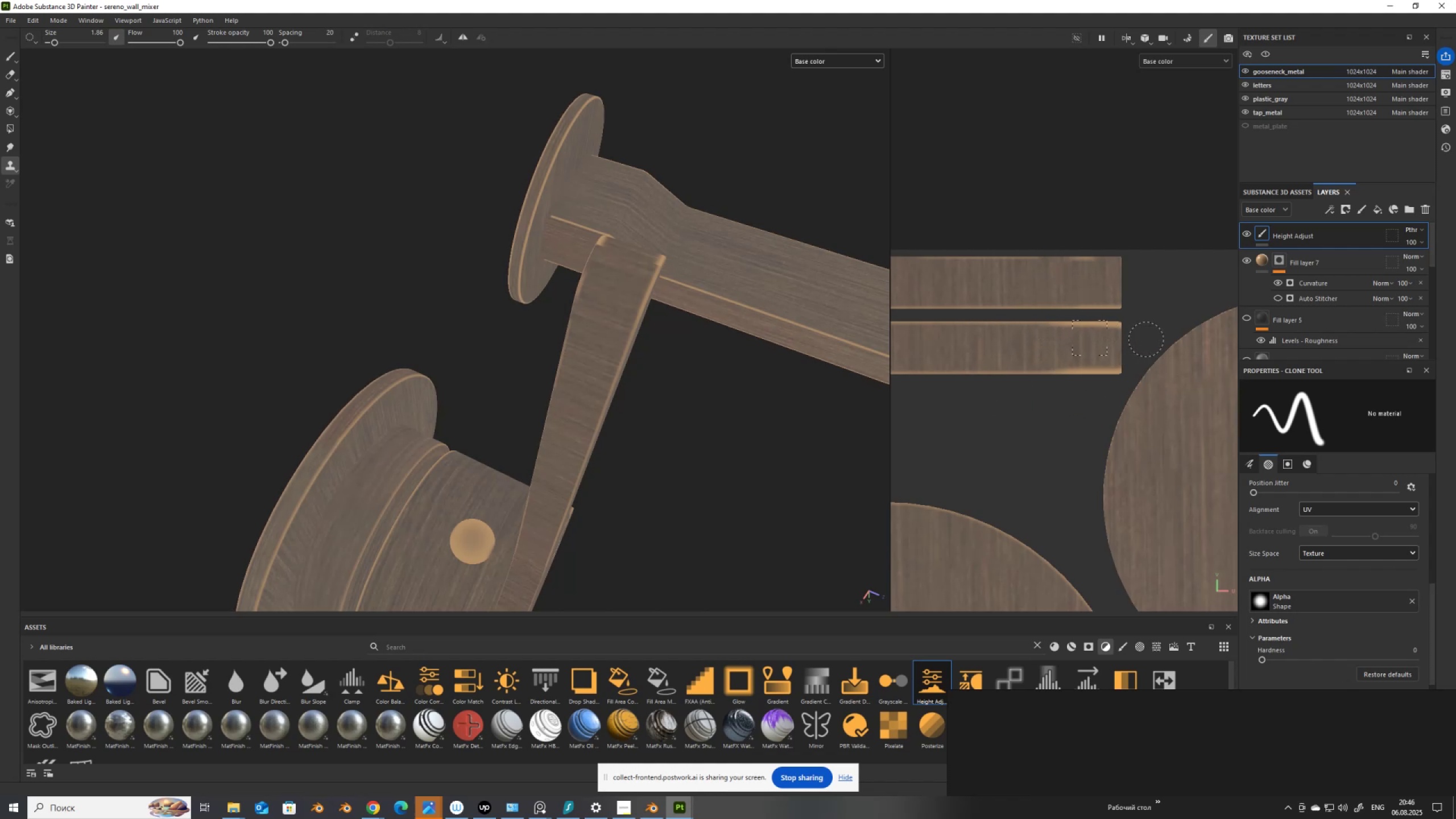 
key(Control+Shift+ControlLeft)
 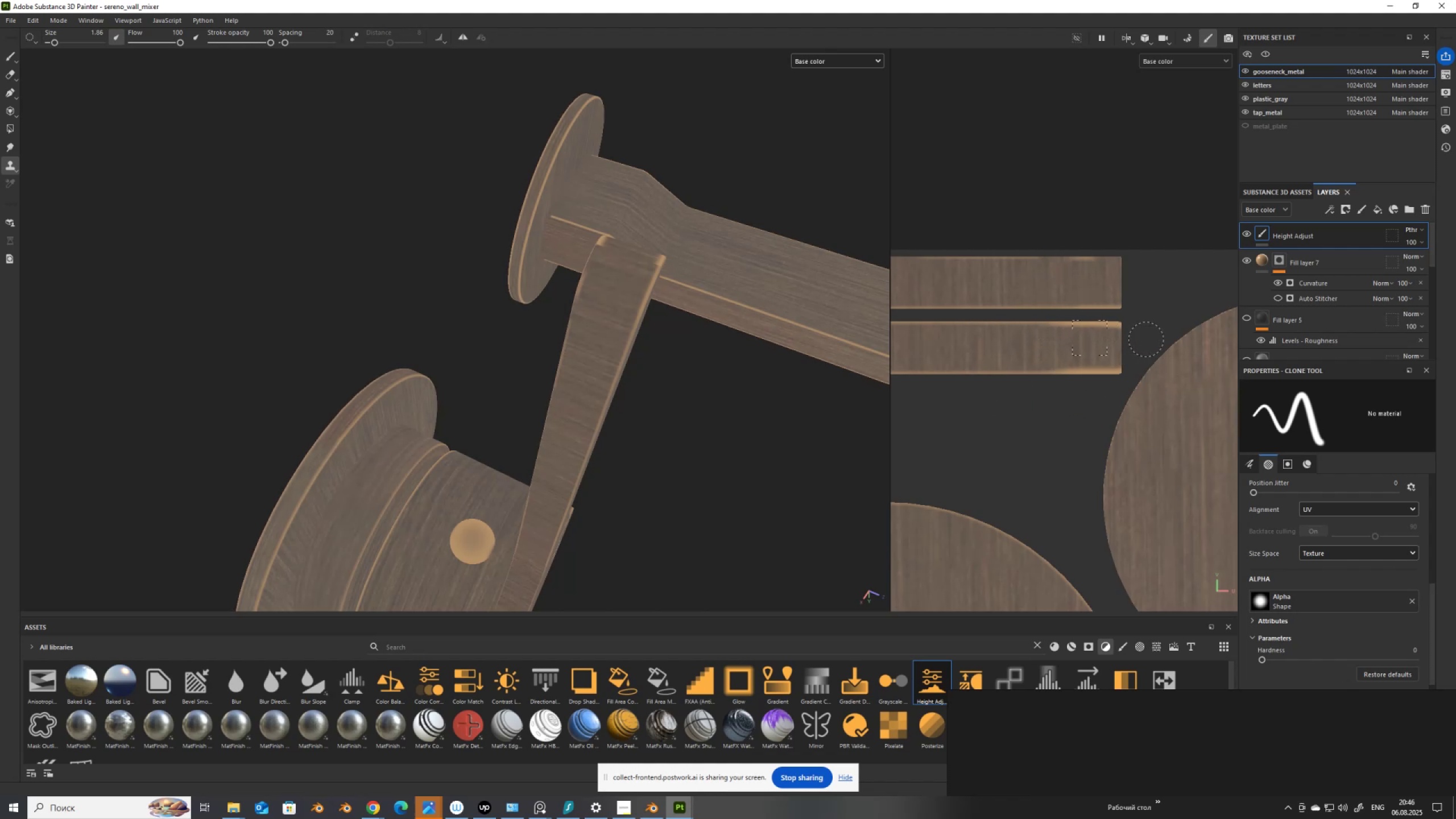 
key(Control+Shift+ControlLeft)
 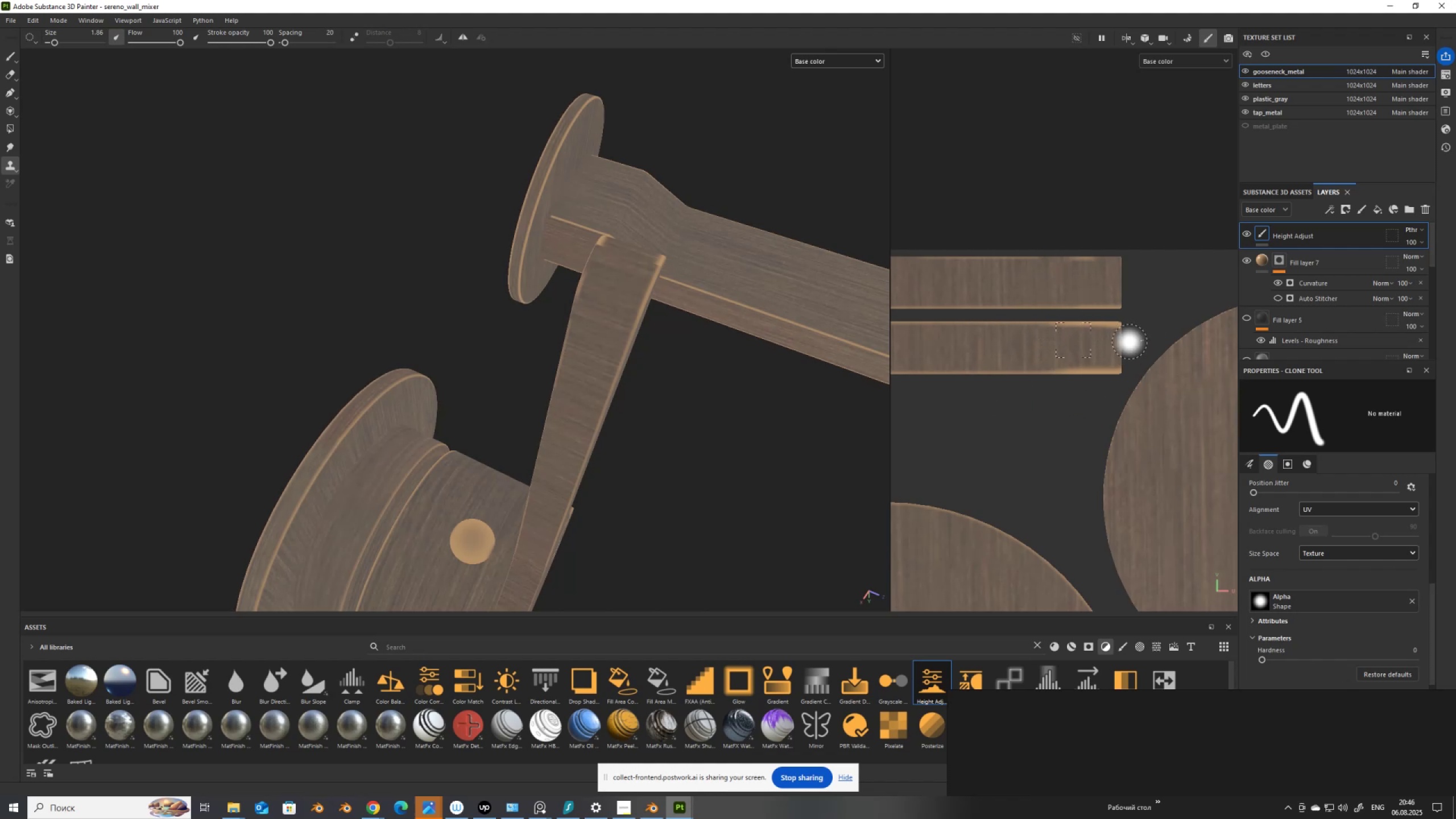 
key(Control+Shift+ControlLeft)
 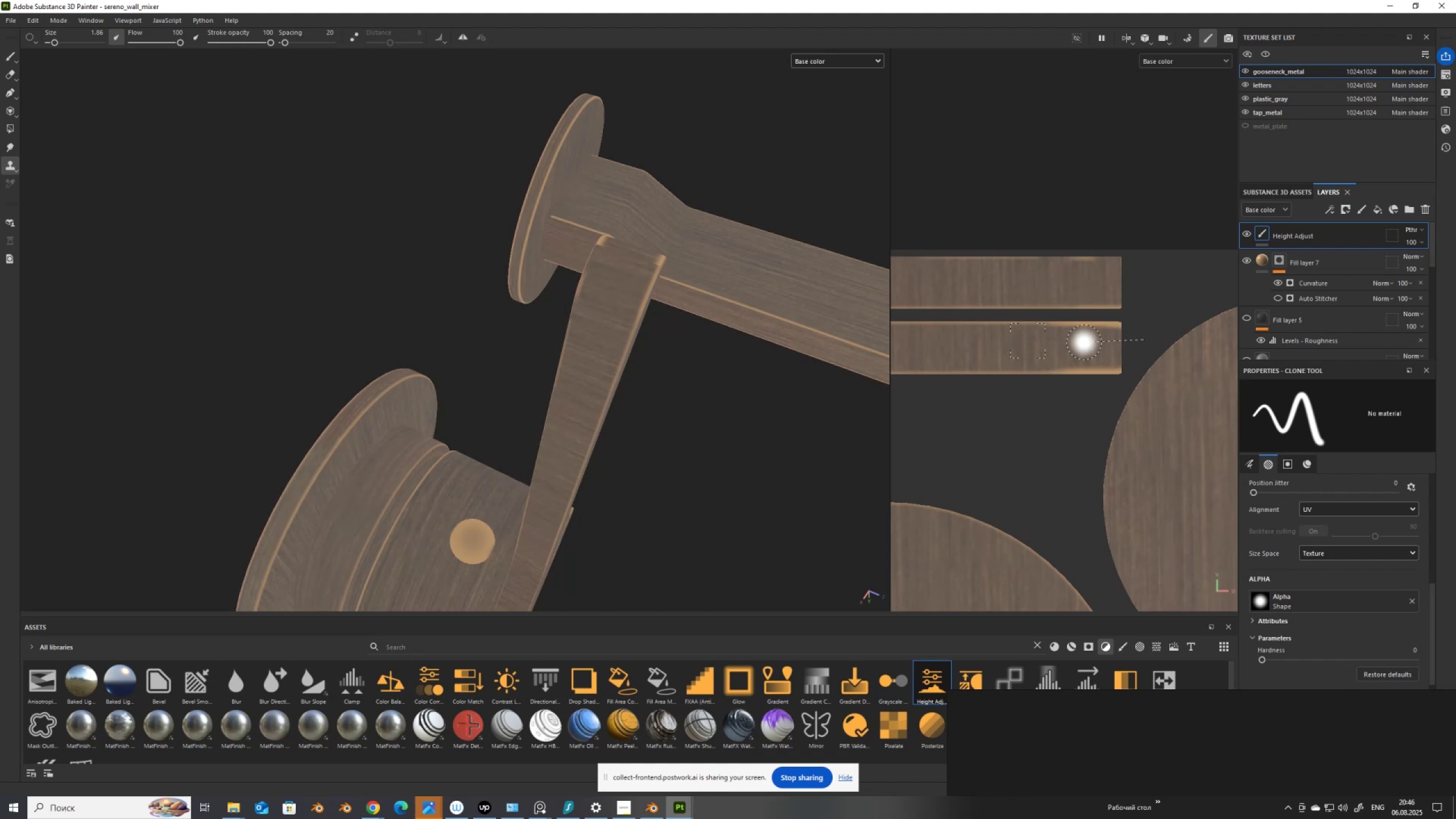 
key(Control+Shift+ControlLeft)
 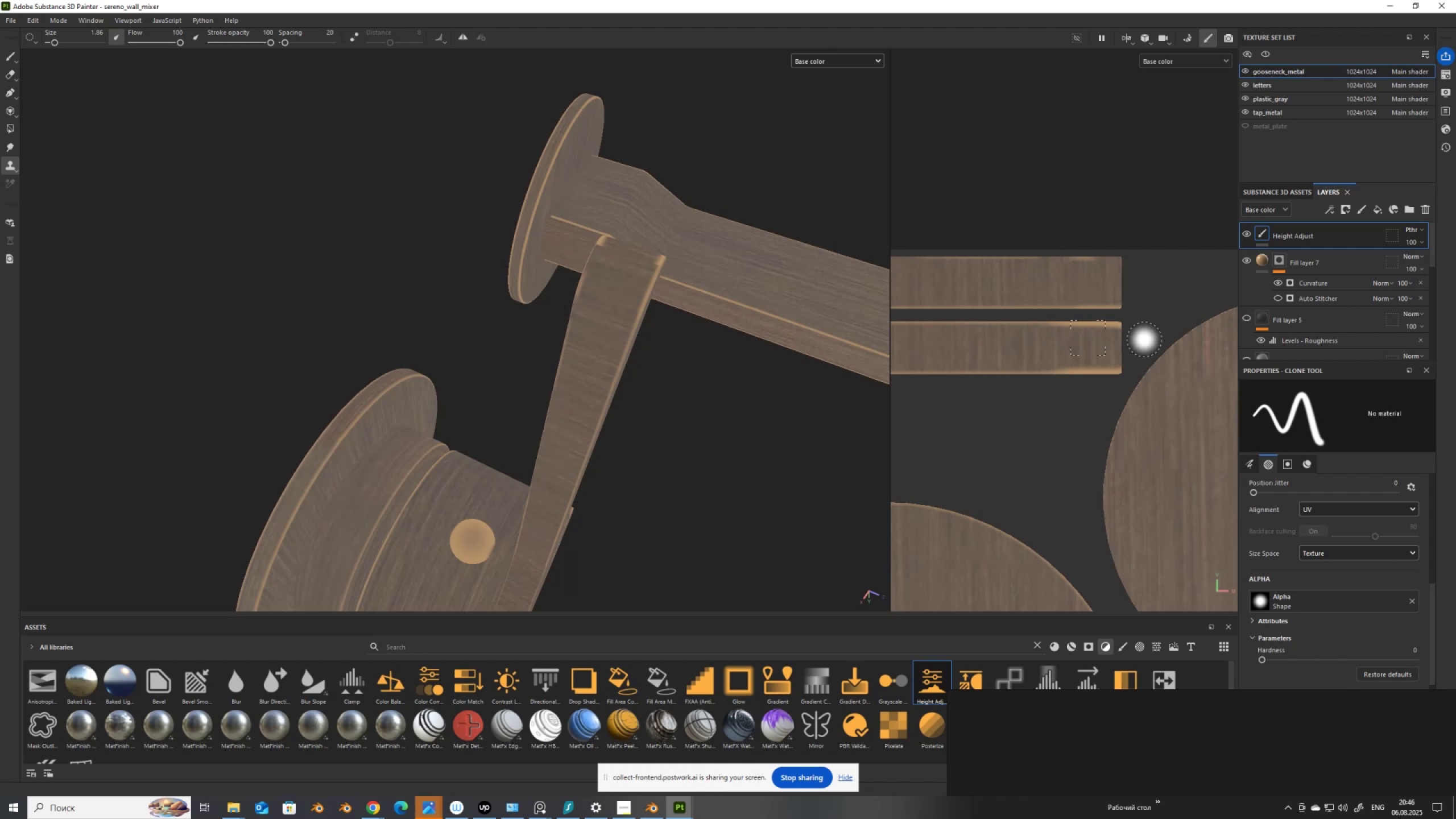 
key(Control+Shift+ControlLeft)
 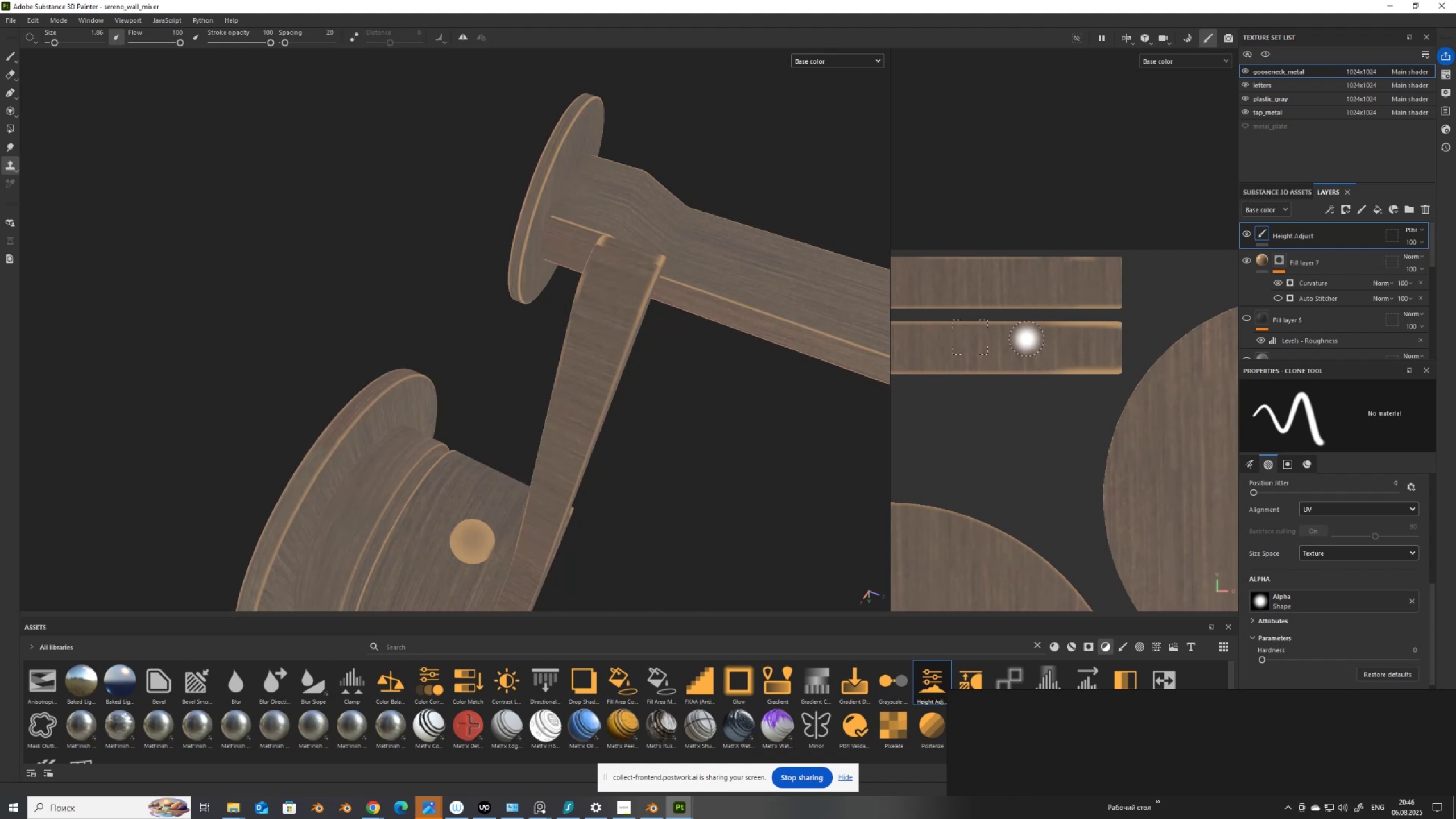 
left_click([1027, 339])
 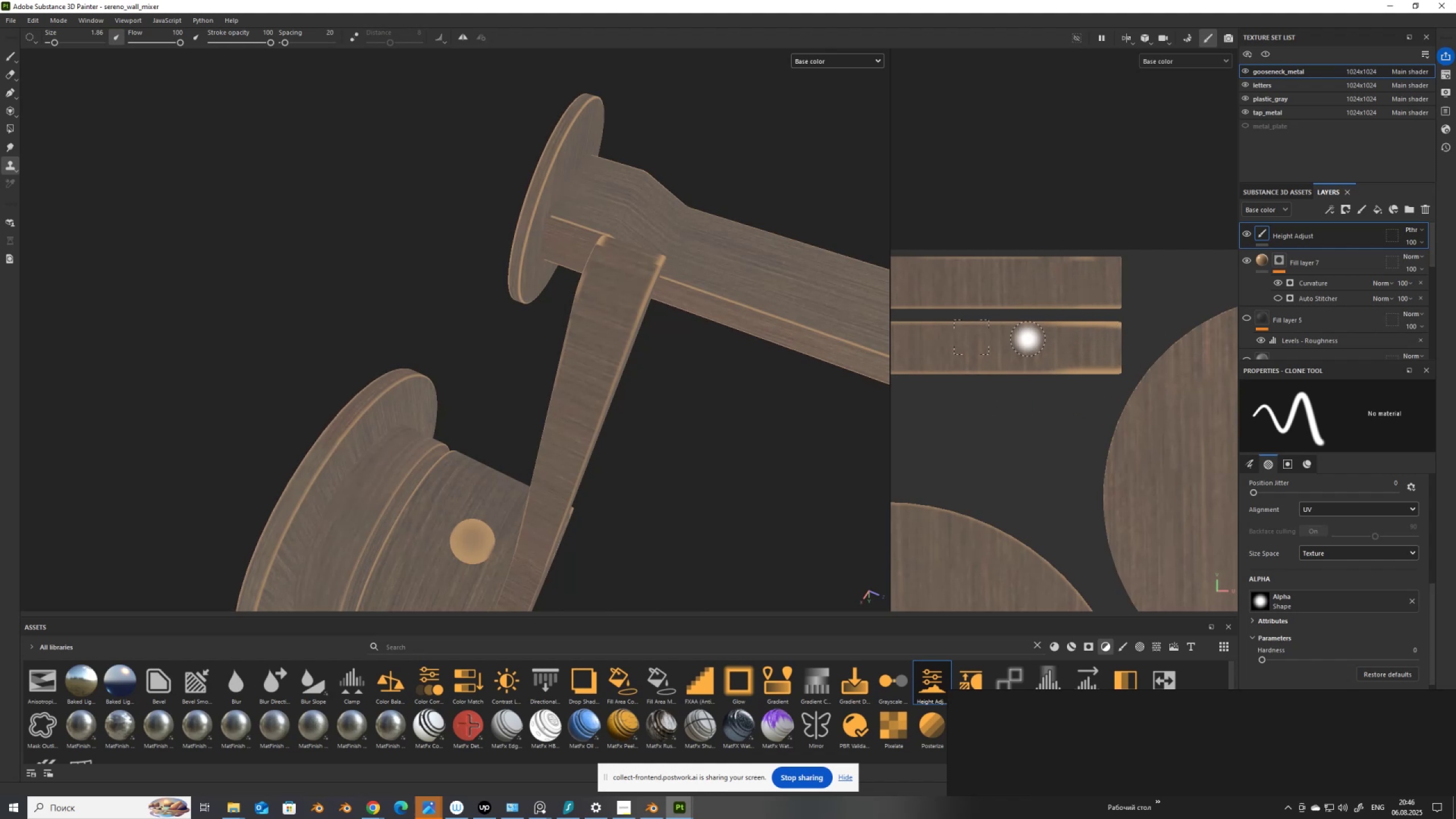 
hold_key(key=ShiftLeft, duration=1.7)
hold_key(key=ControlLeft, duration=1.52)
left_click([1161, 337])
 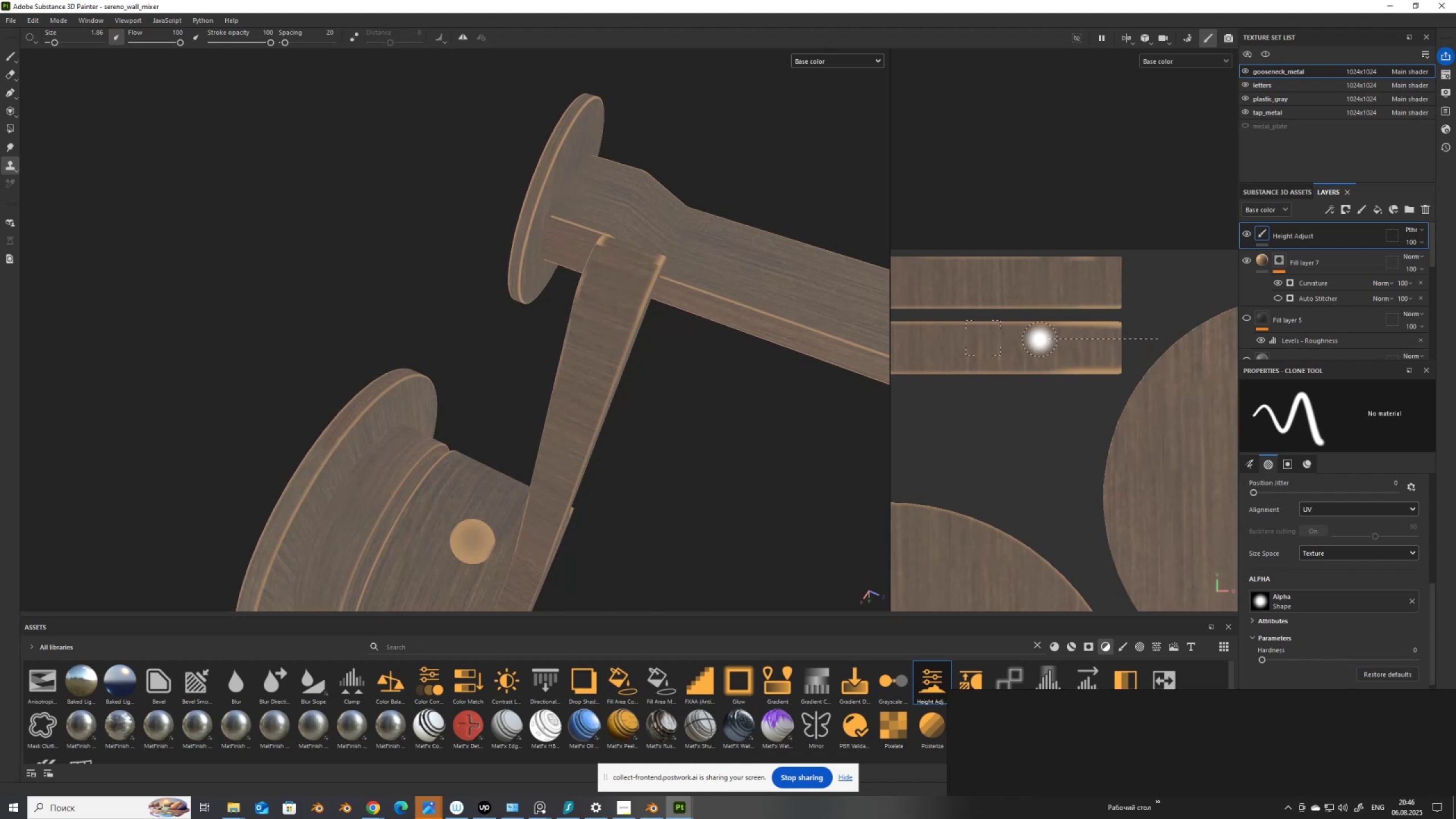 
left_click([1040, 340])
 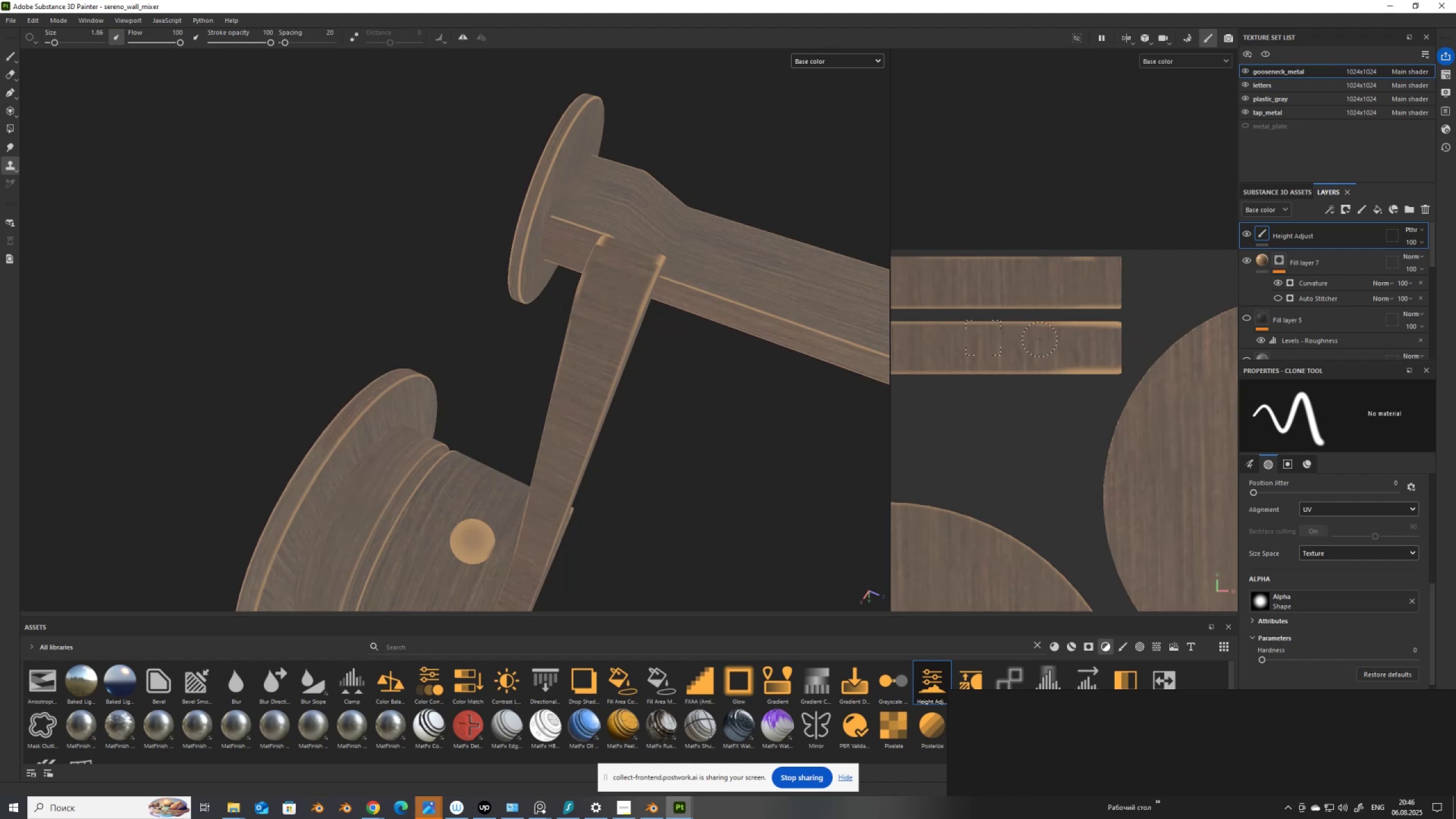 
key(Control+Shift+ControlLeft)
 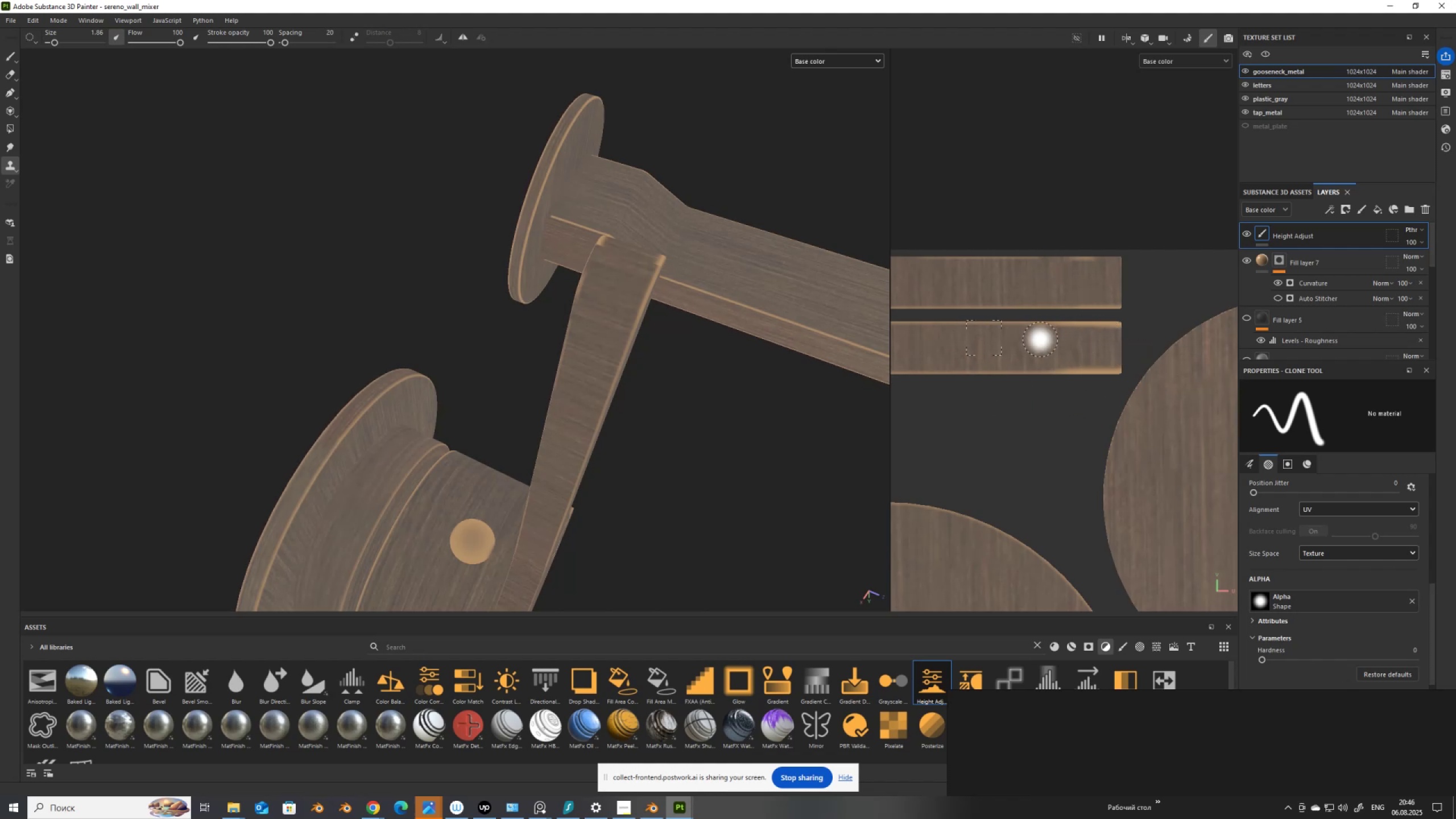 
key(Control+Shift+ControlLeft)
 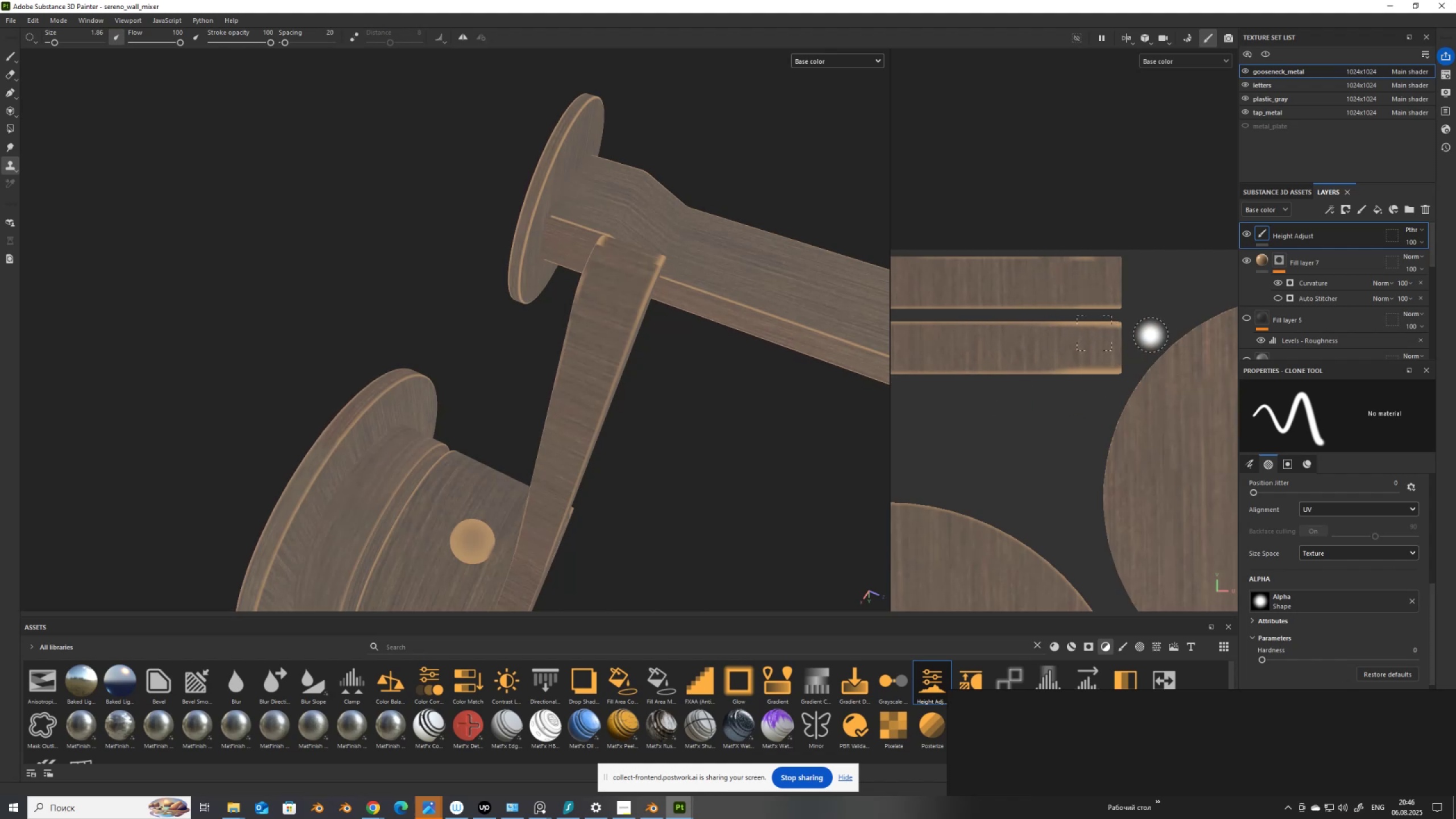 
left_click([1151, 334])
 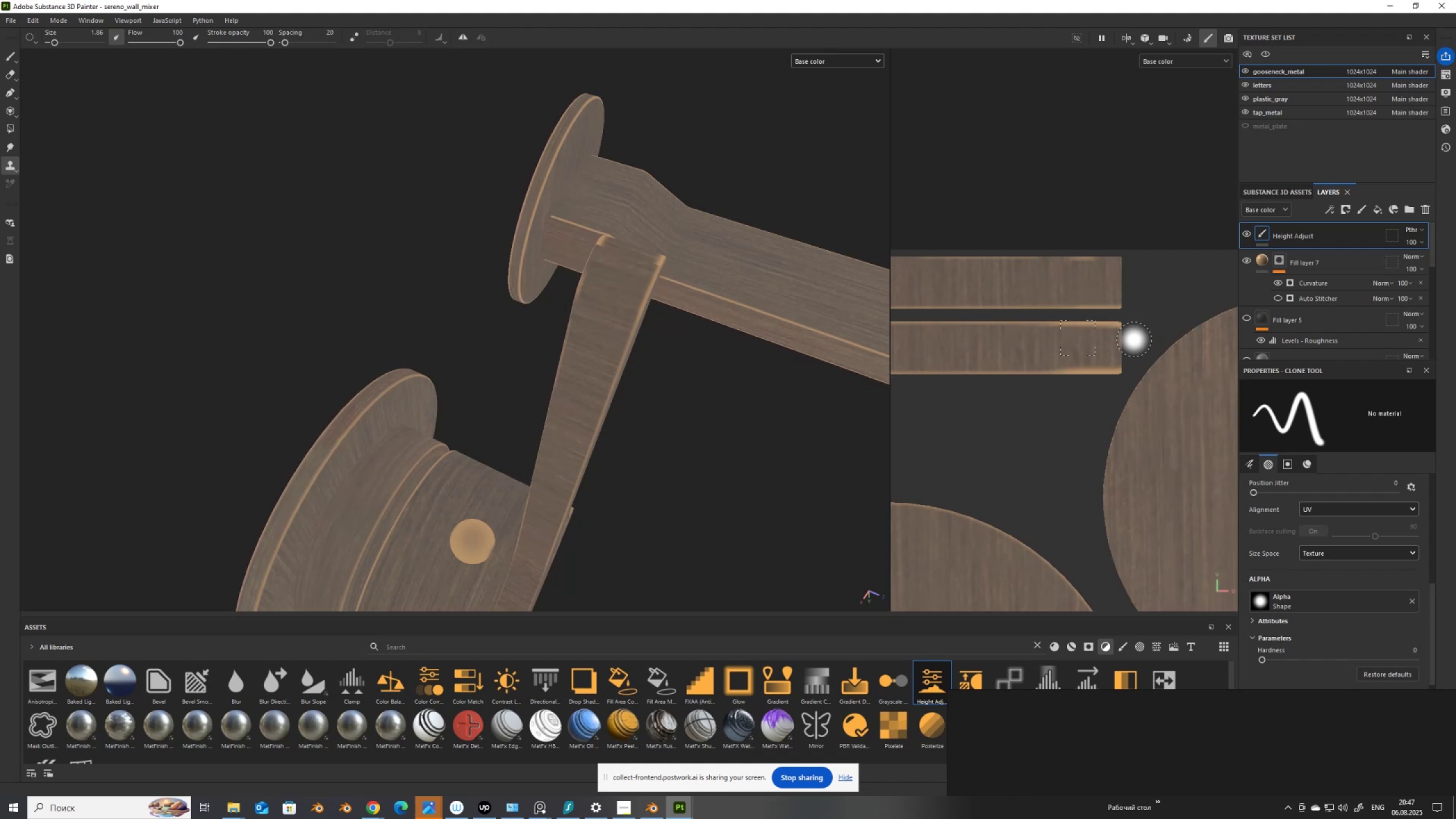 
hold_key(key=ShiftLeft, duration=1.83)
hold_key(key=ControlLeft, duration=1.53)
left_click([1032, 344])
 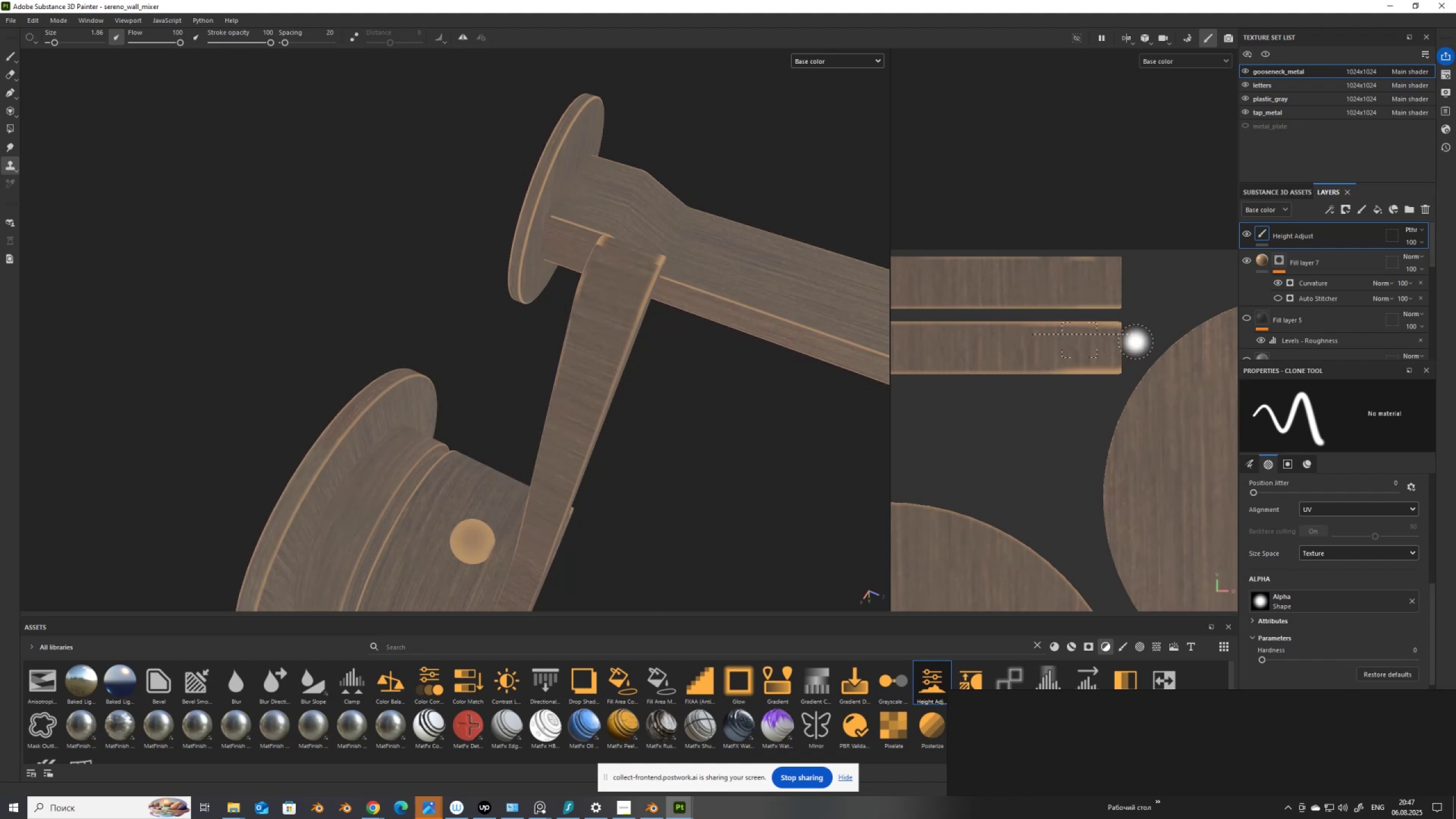 
left_click([1136, 342])
 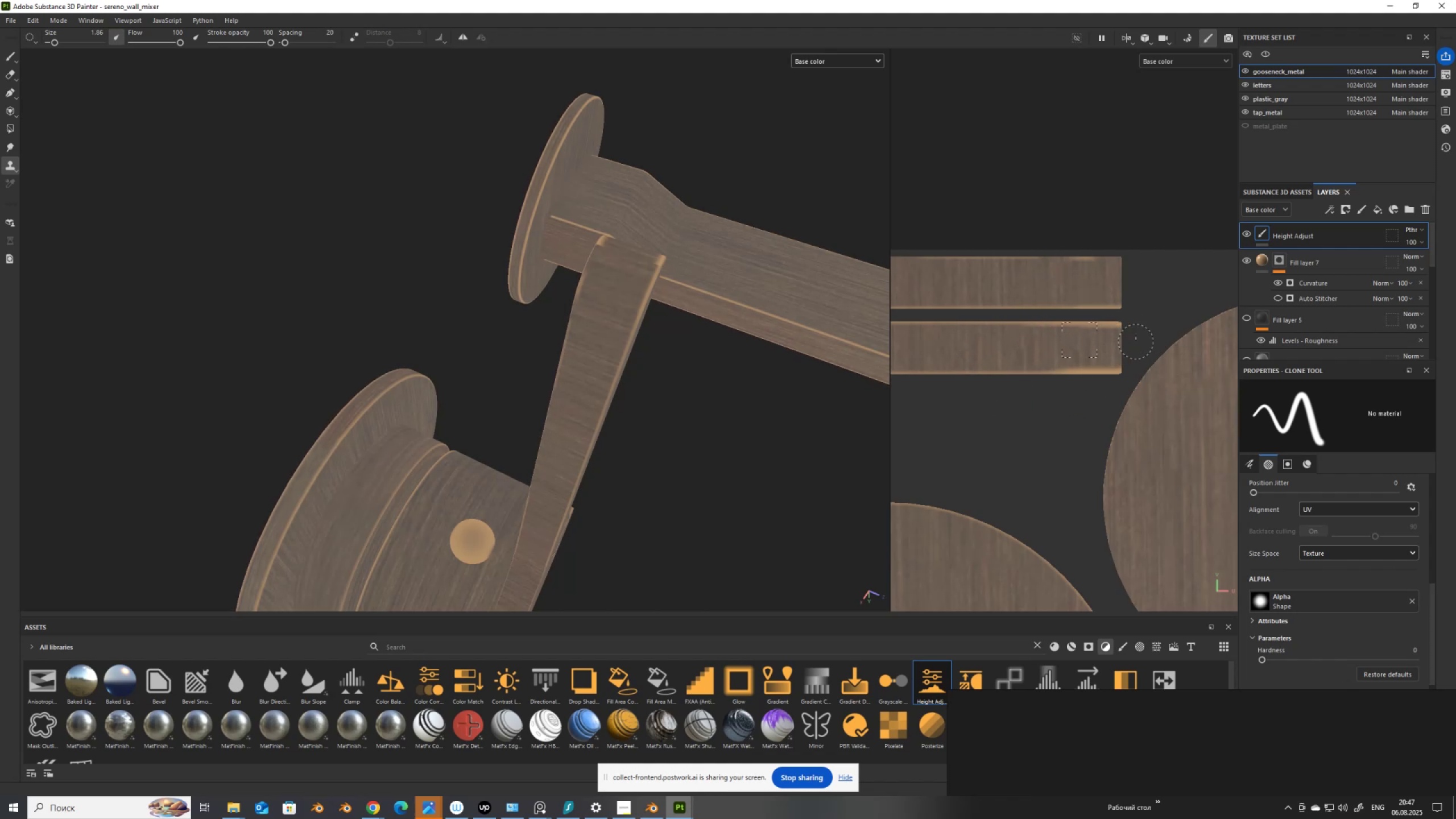 
key(Control+Shift+ControlLeft)
 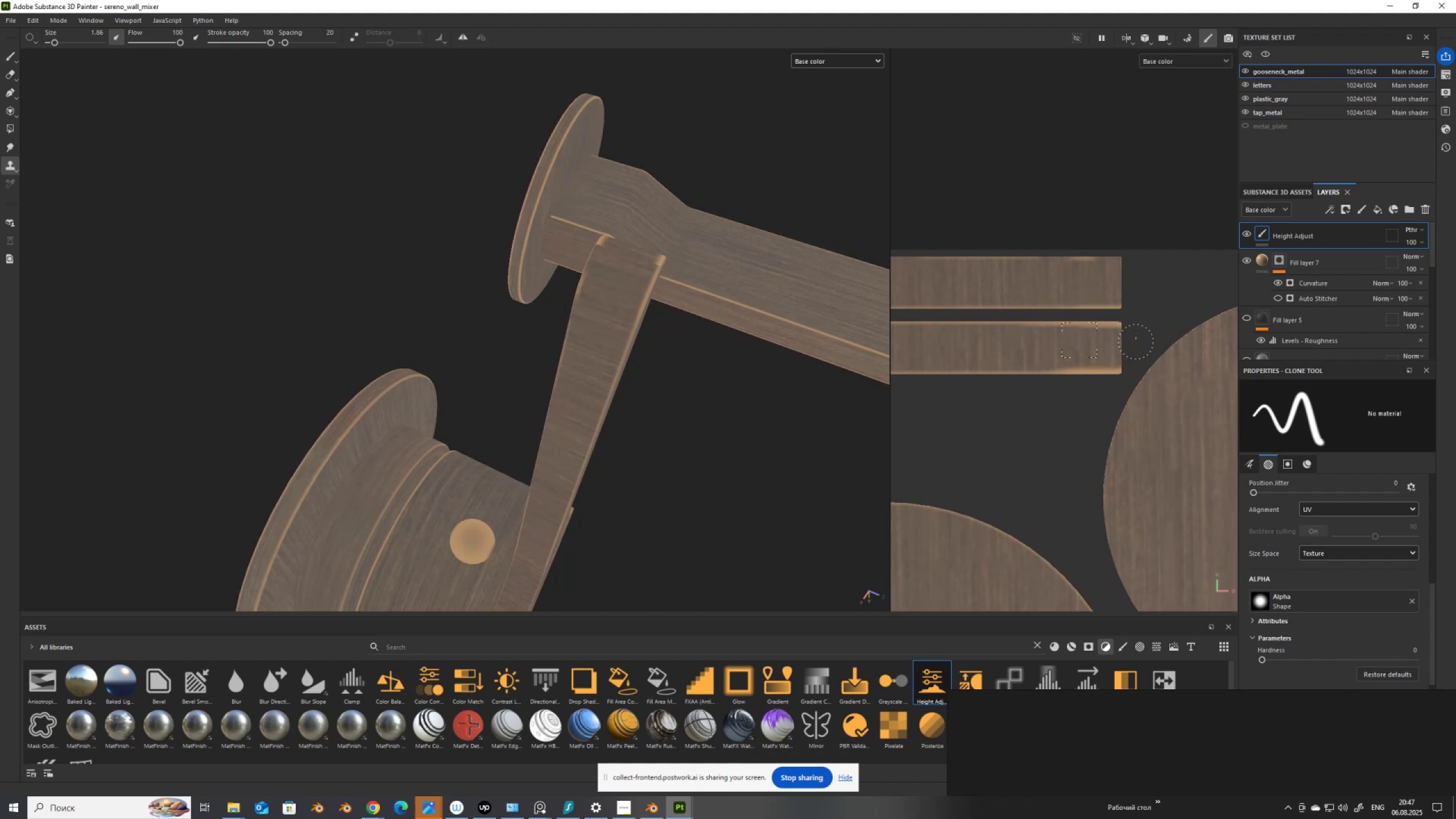 
key(Control+Shift+ControlLeft)
 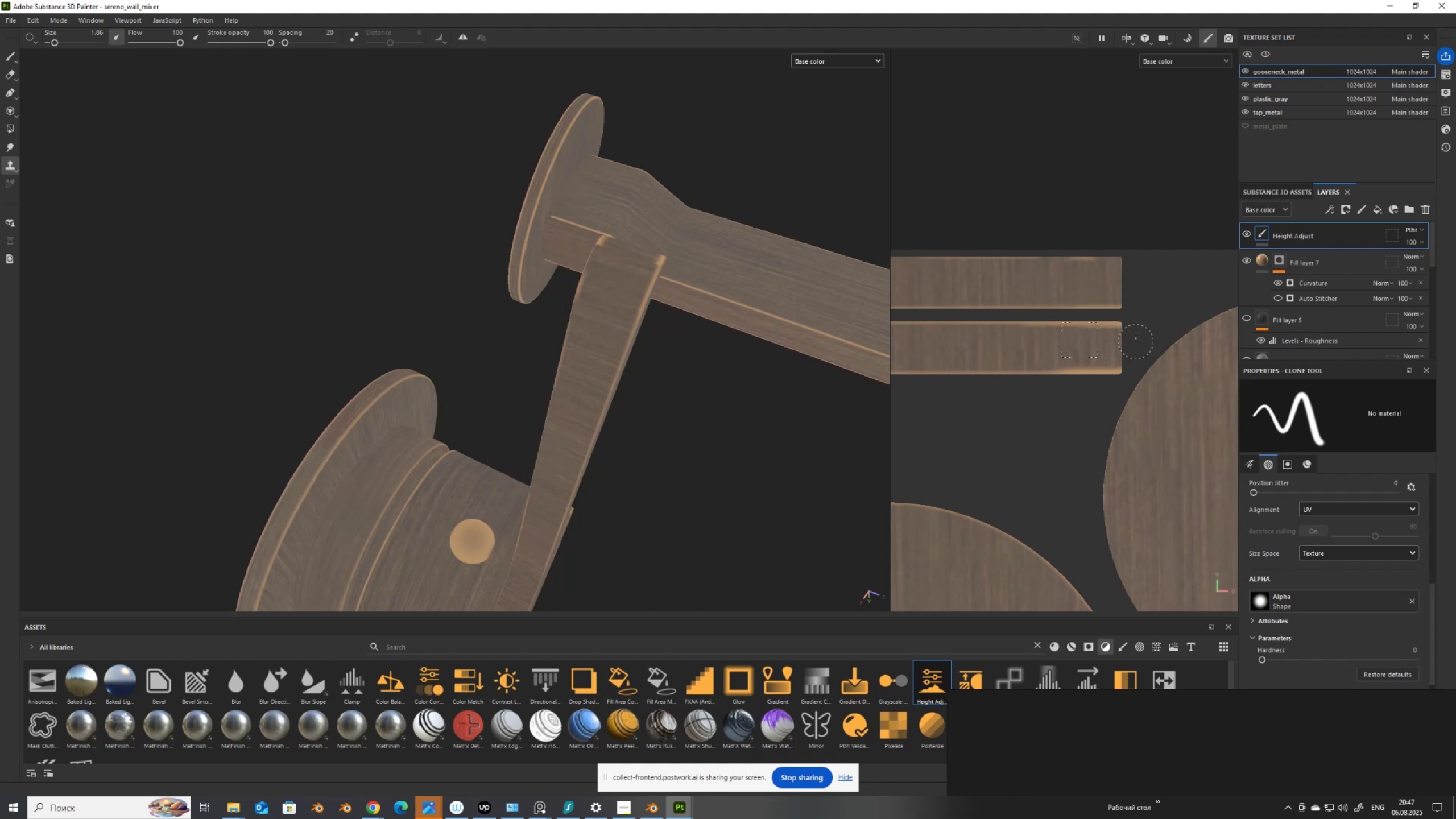 
key(Control+Shift+ControlLeft)
 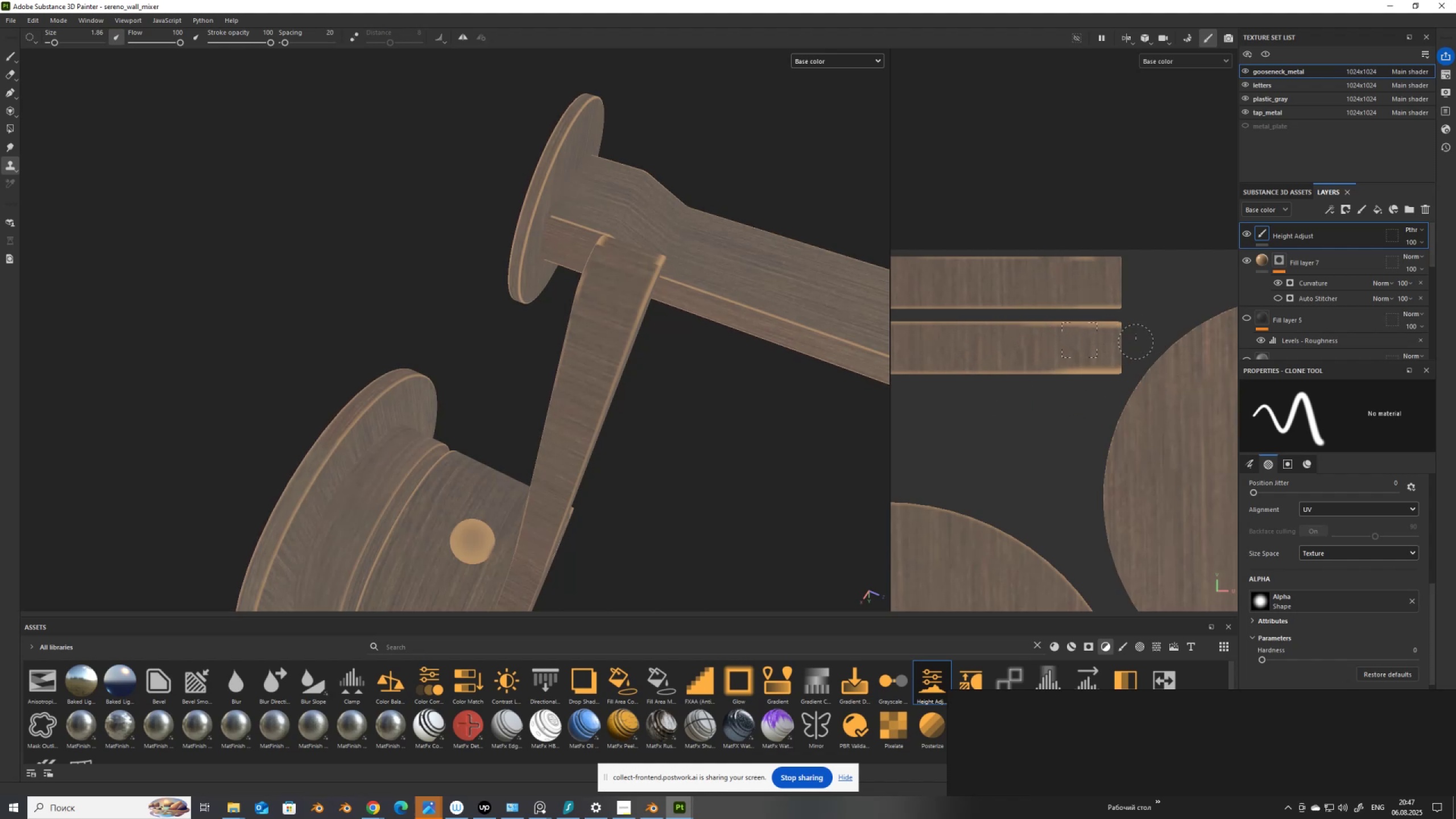 
key(Control+Shift+ControlLeft)
 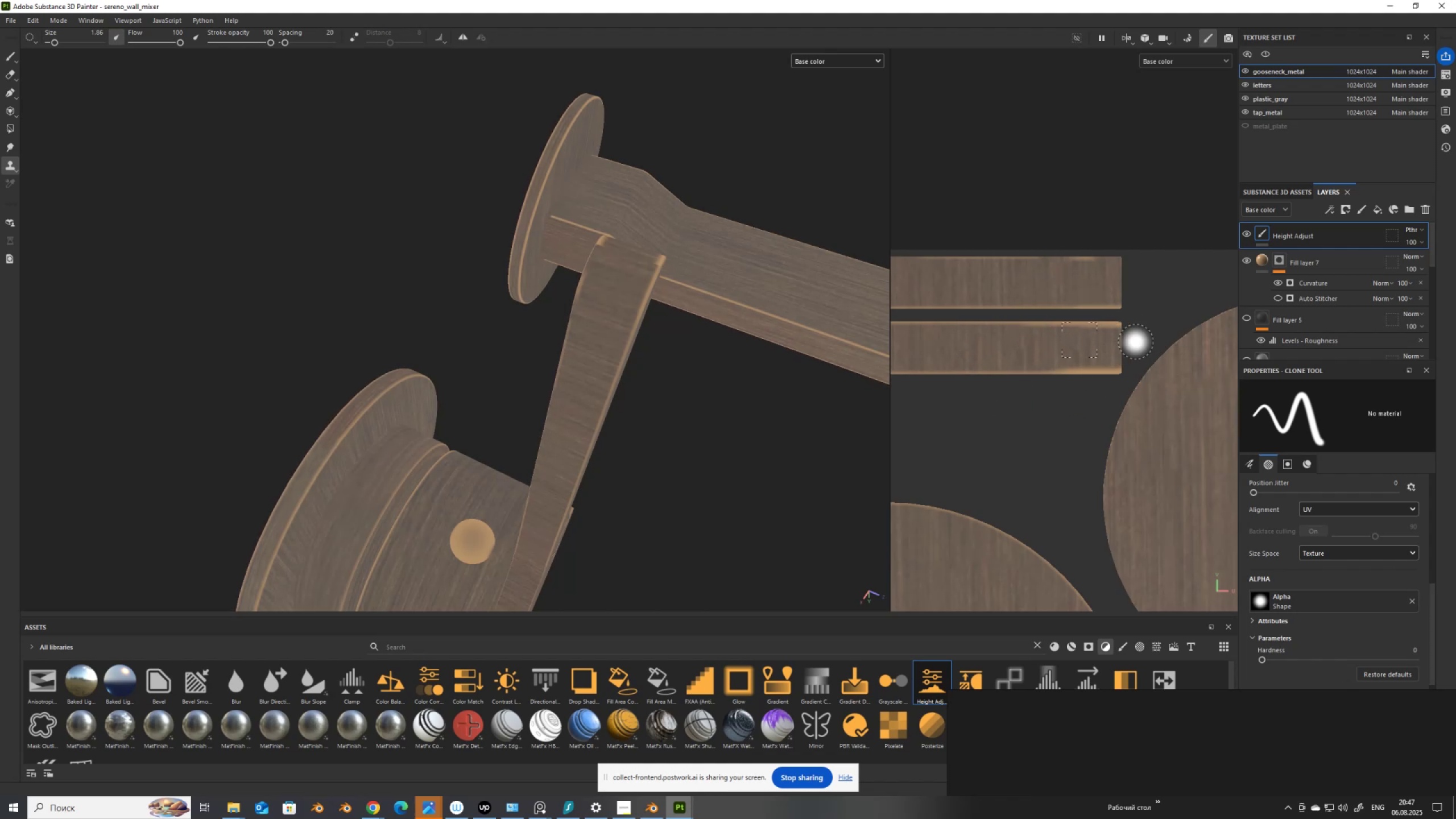 
key(Control+Shift+ControlLeft)
 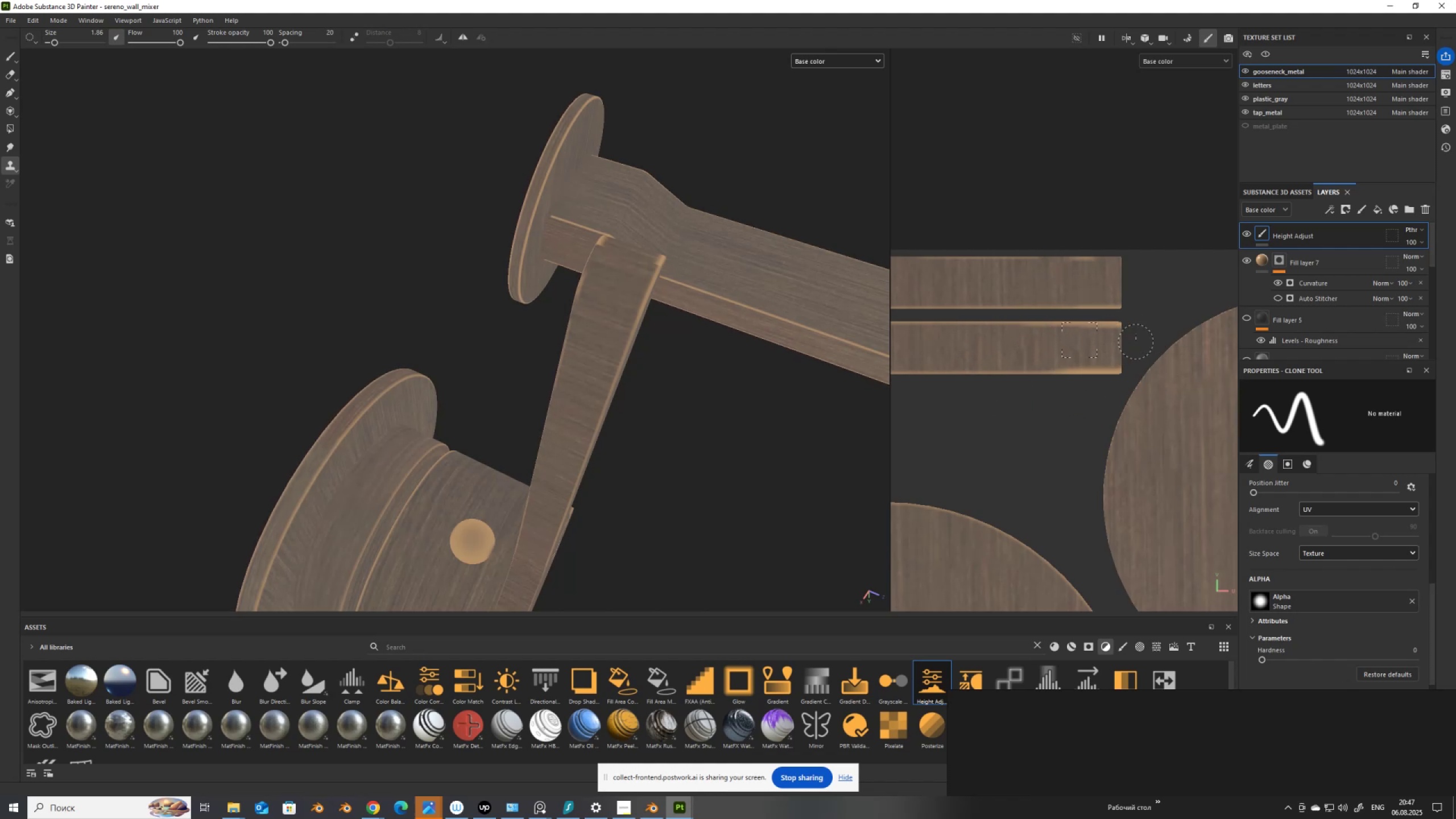 
key(Control+Shift+ControlLeft)
 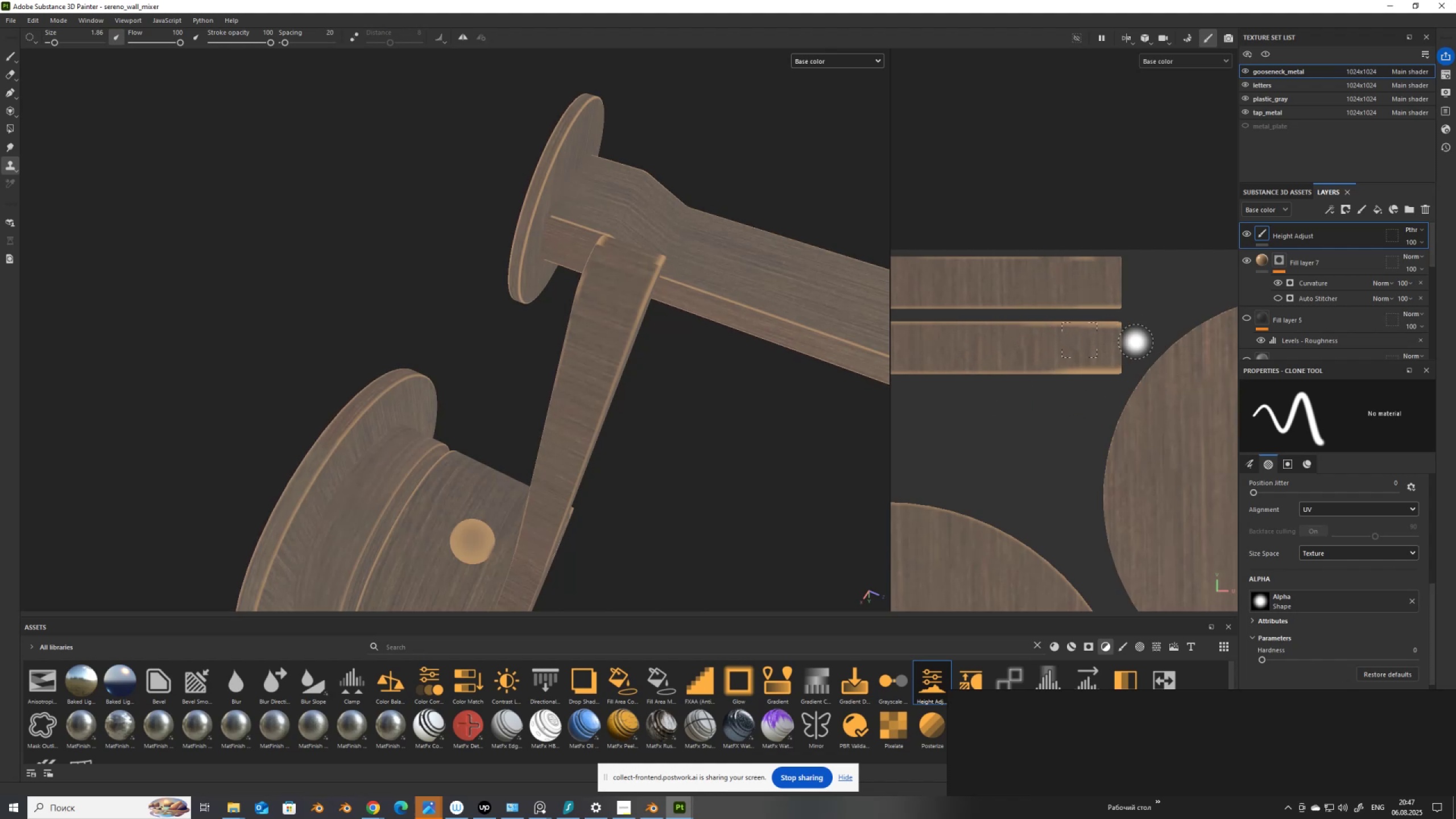 
key(Control+Shift+ControlLeft)
 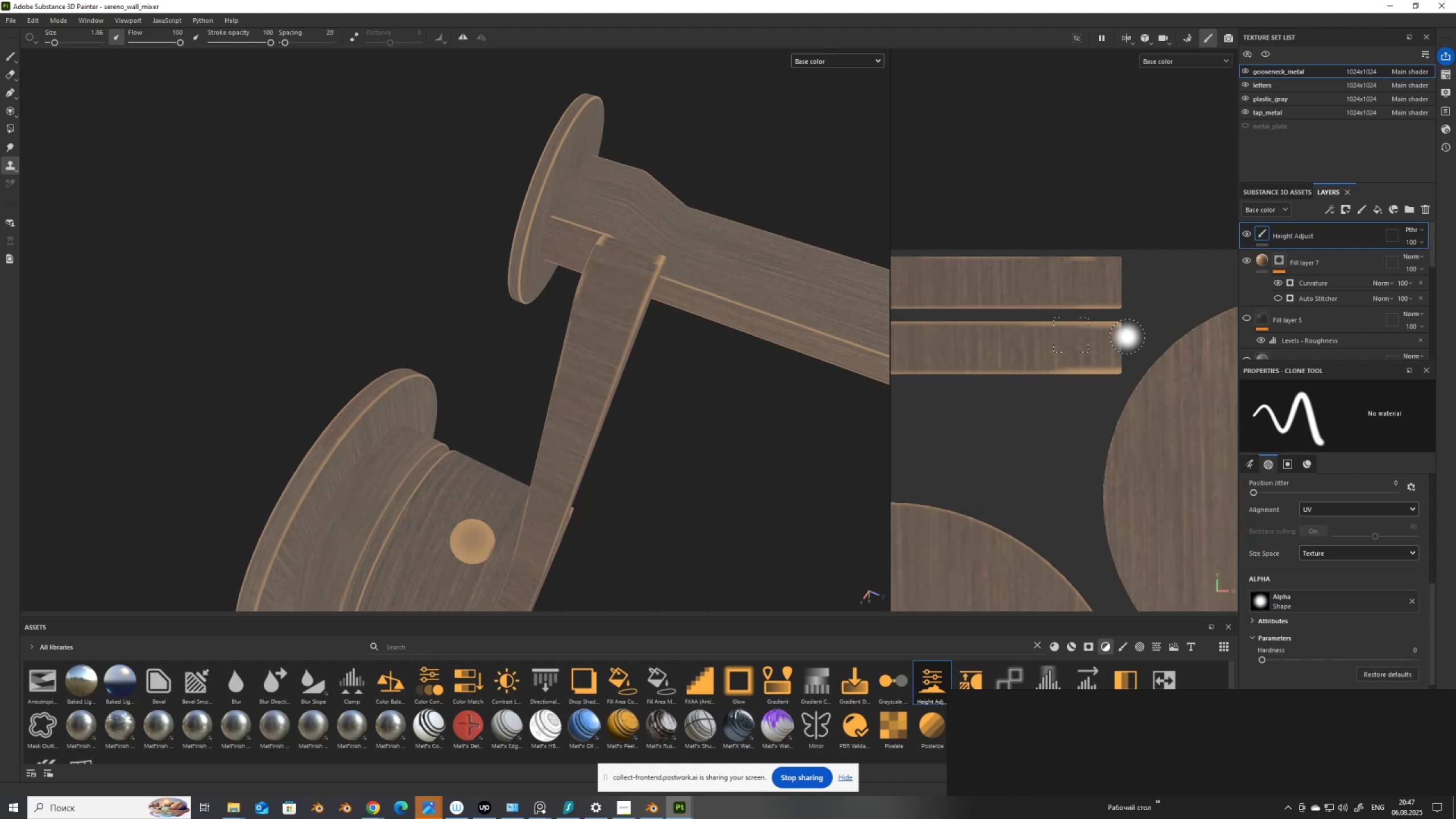 
left_click([1127, 337])
 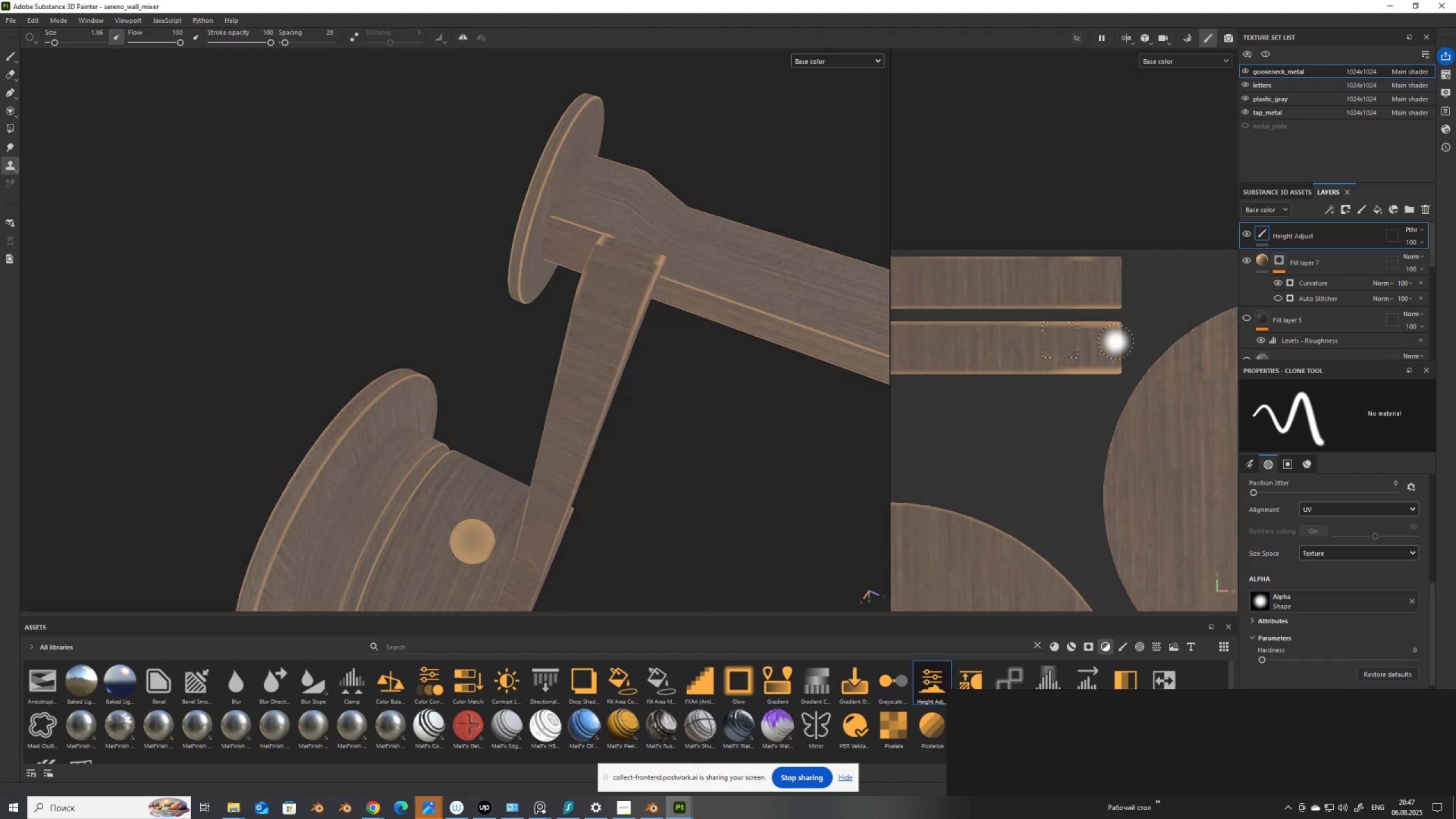 
hold_key(key=ShiftLeft, duration=1.34)
hold_key(key=ControlLeft, duration=1.27)
left_click([1037, 340])
 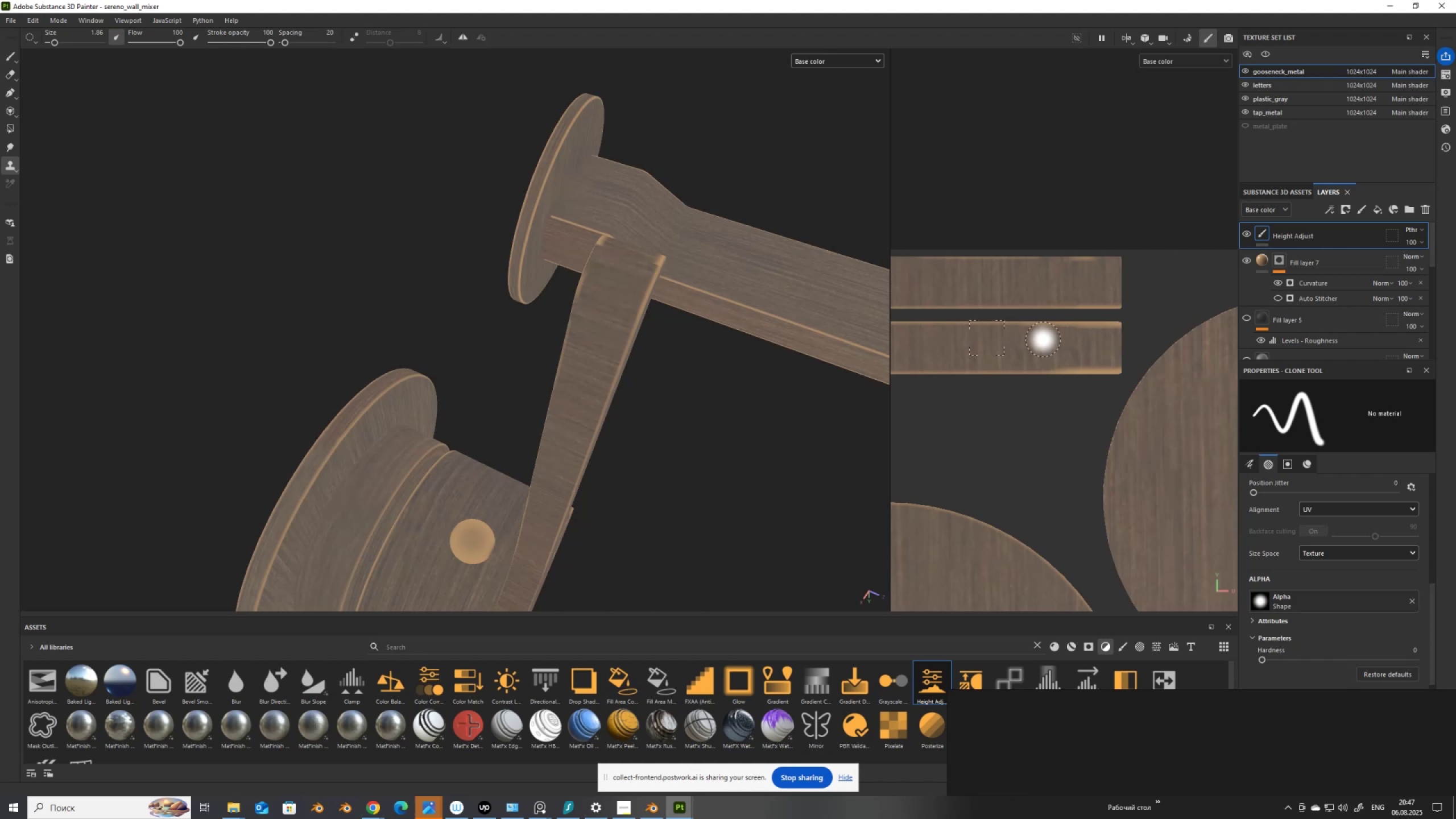 
left_click([1043, 339])
 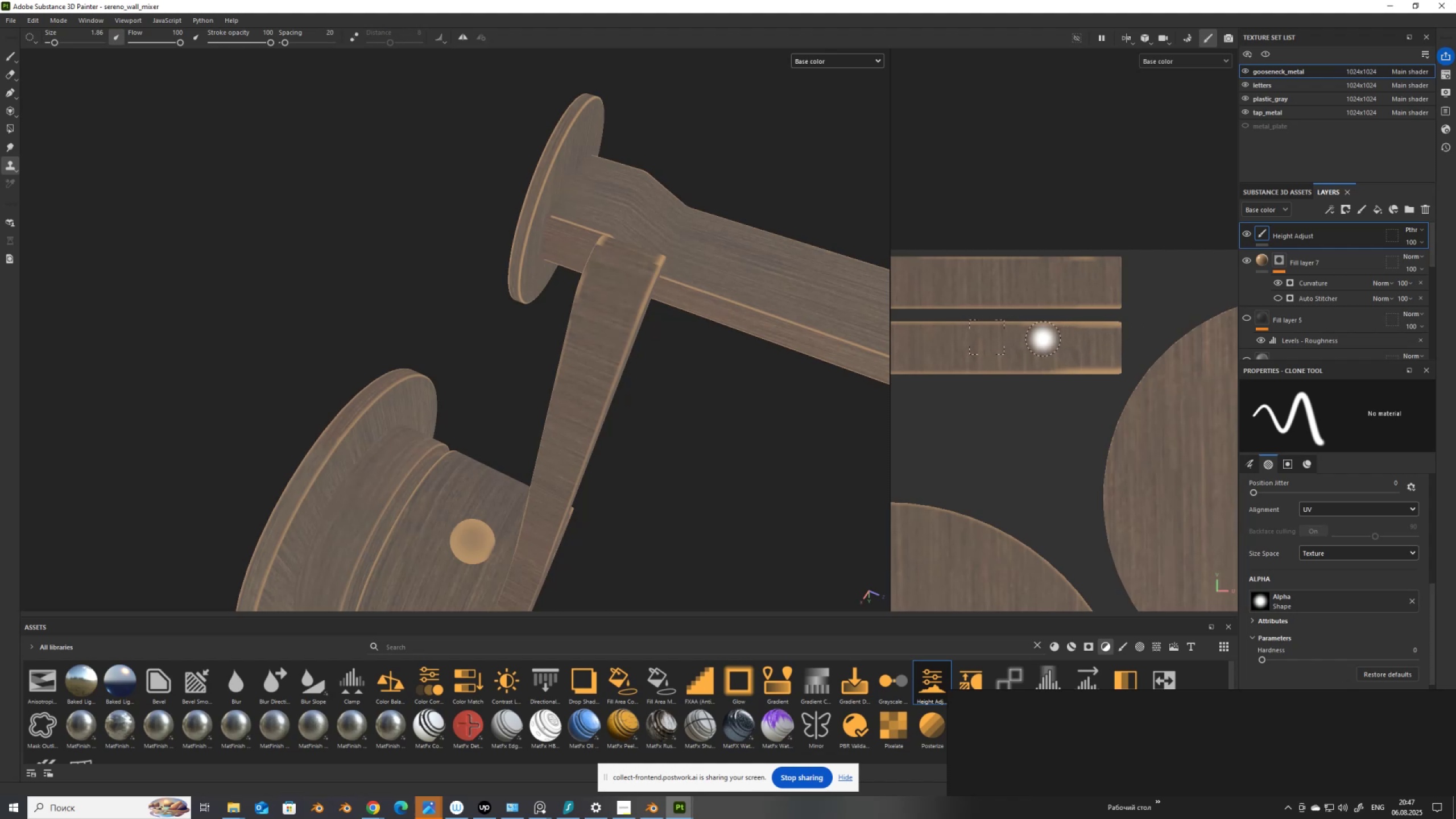 
hold_key(key=ShiftLeft, duration=1.29)
hold_key(key=ControlLeft, duration=1.21)
left_click([1136, 335])
 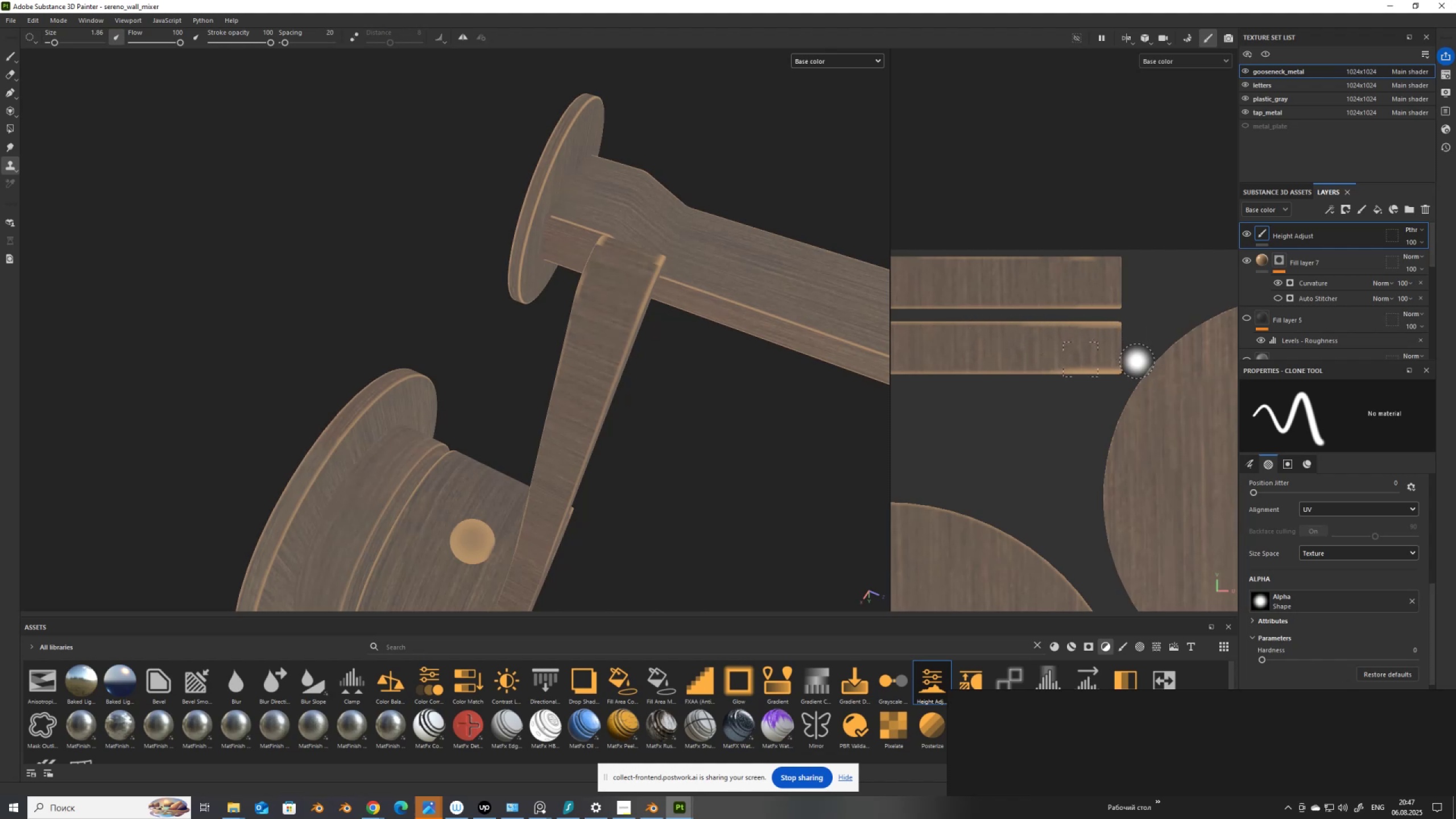 
left_click([1138, 359])
 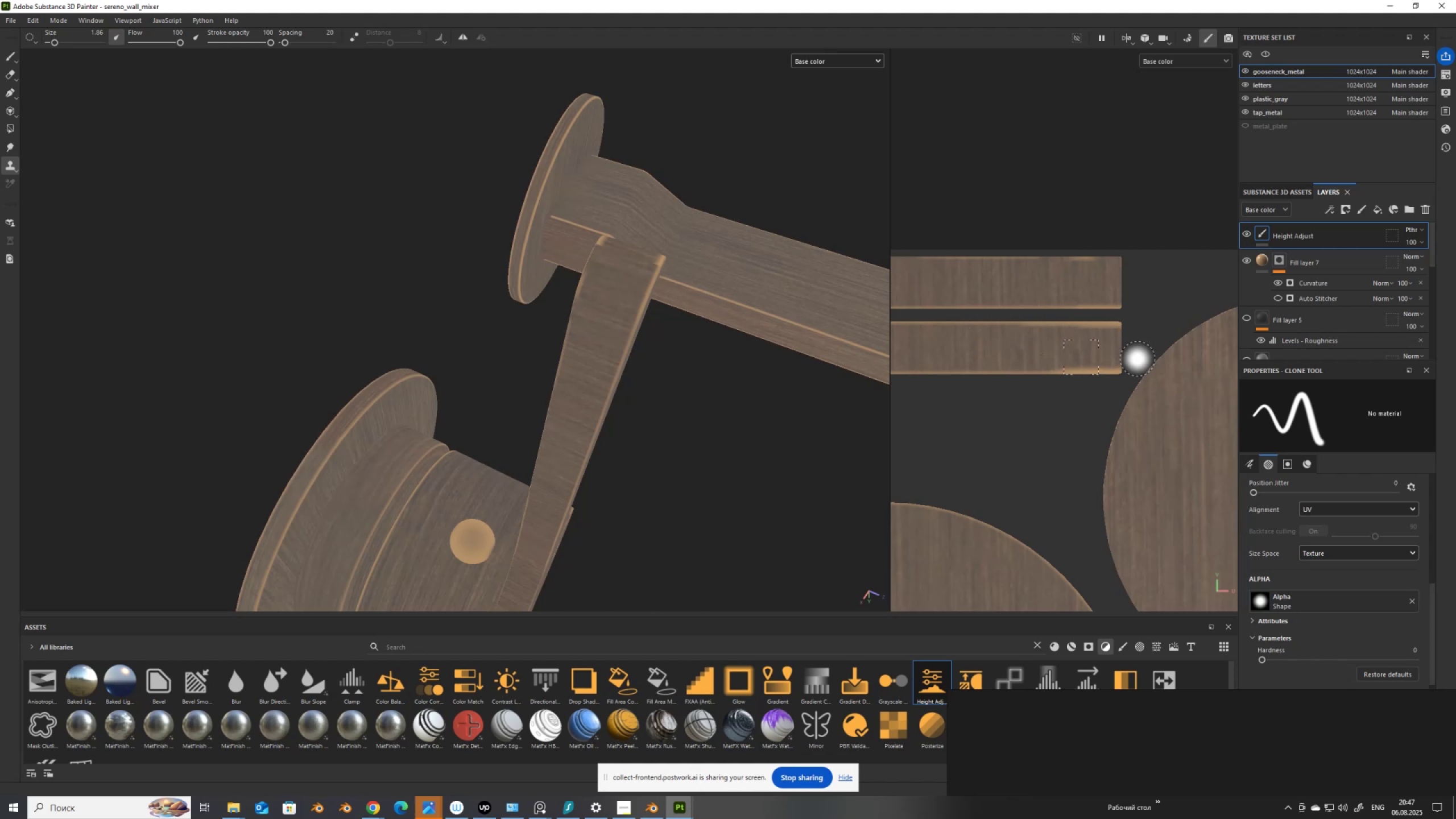 
hold_key(key=ShiftLeft, duration=1.14)
hold_key(key=ControlLeft, duration=1.09)
left_click([1011, 354])
 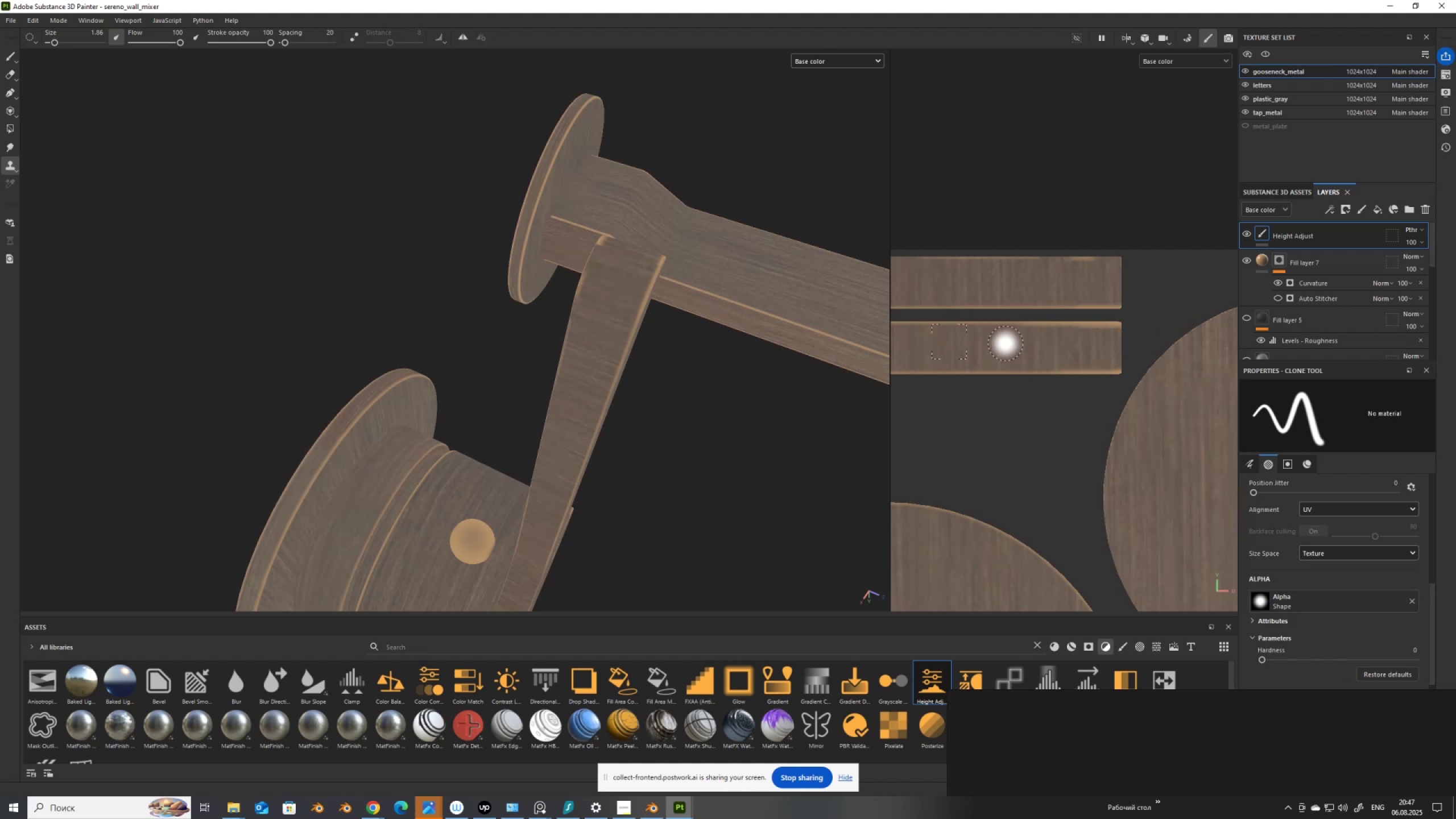 
left_click([999, 340])
 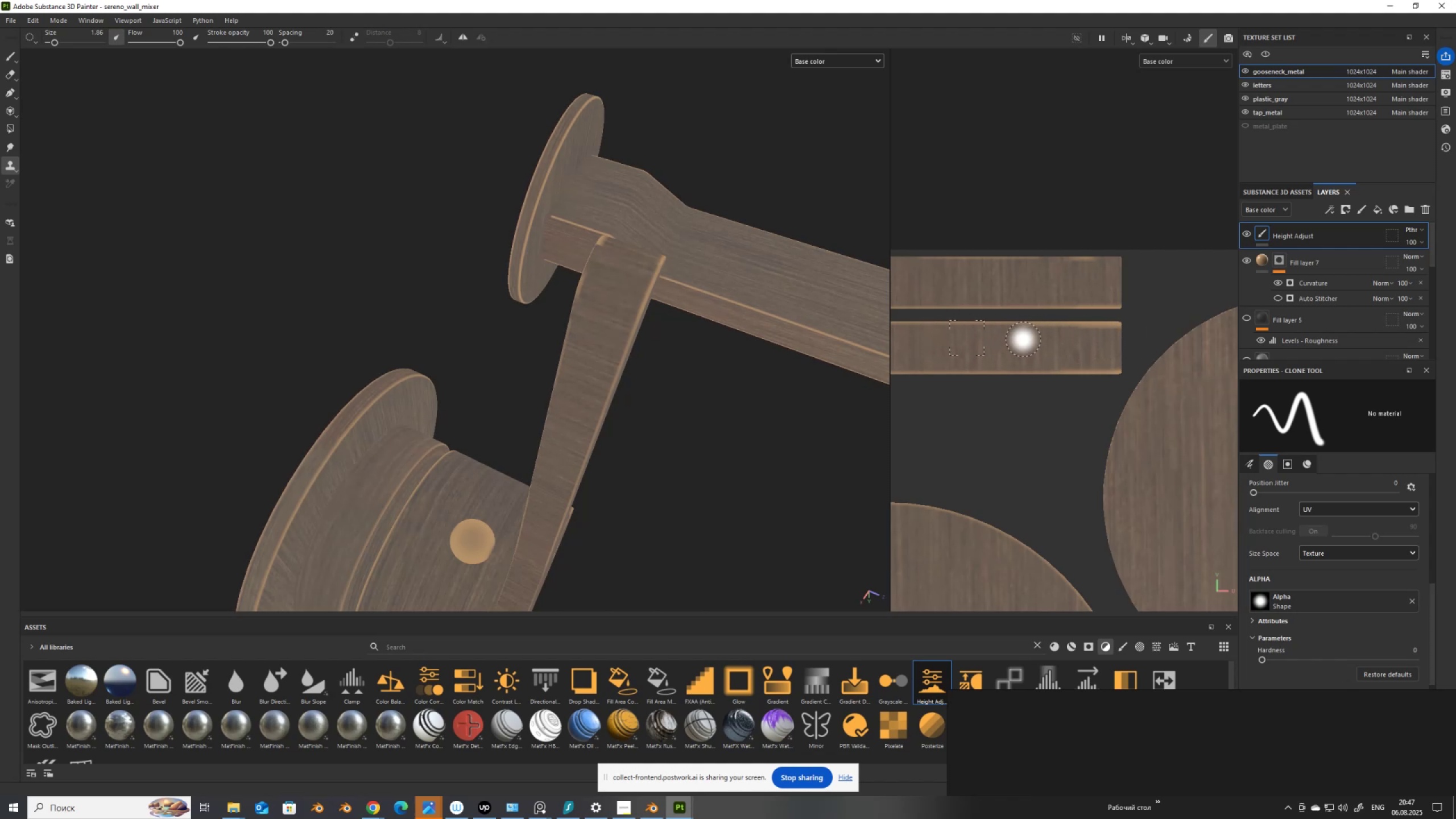 
hold_key(key=ShiftLeft, duration=1.05)
hold_key(key=ControlLeft, duration=0.98)
left_click([1130, 334])
 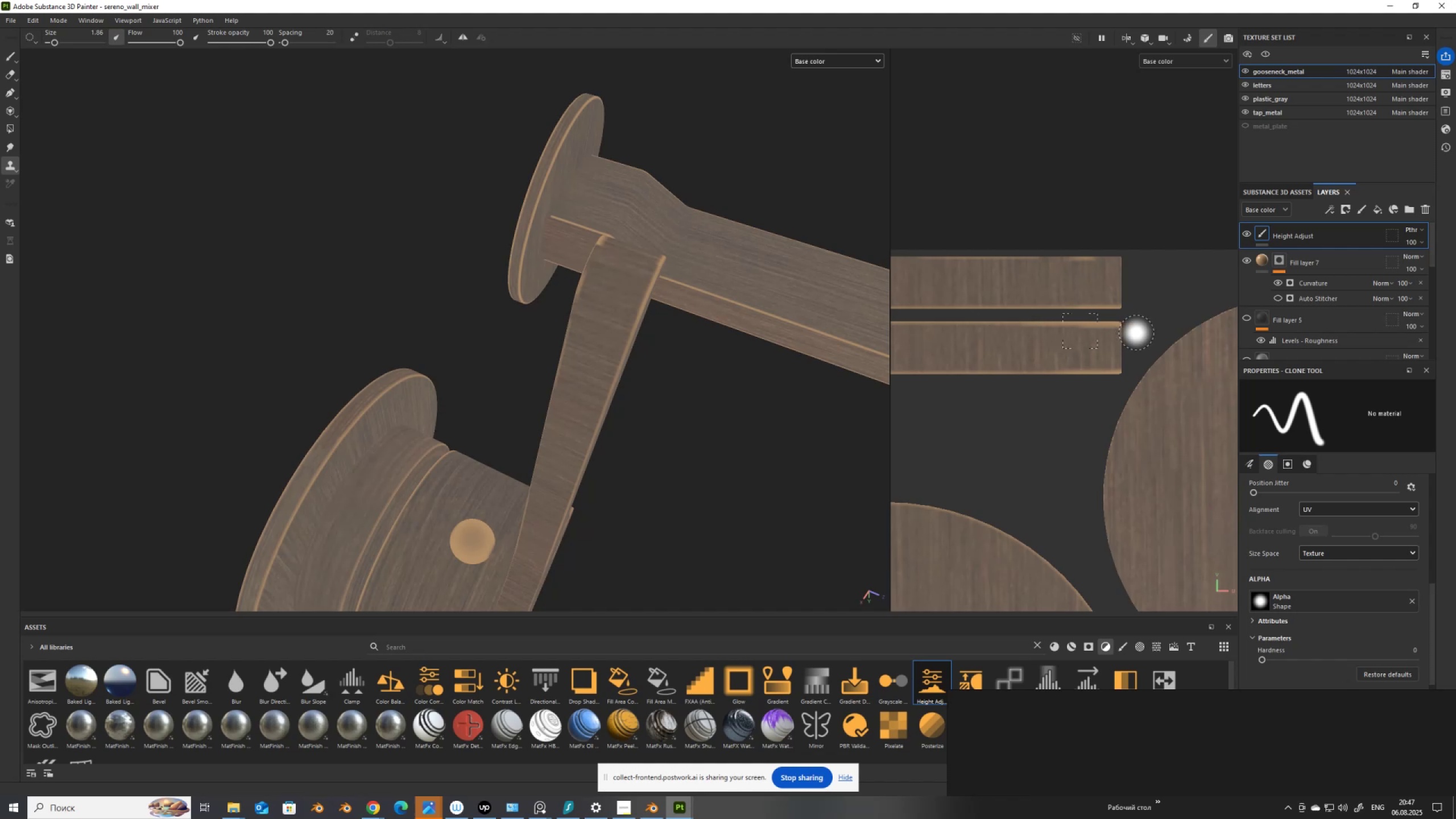 
left_click([1137, 333])
 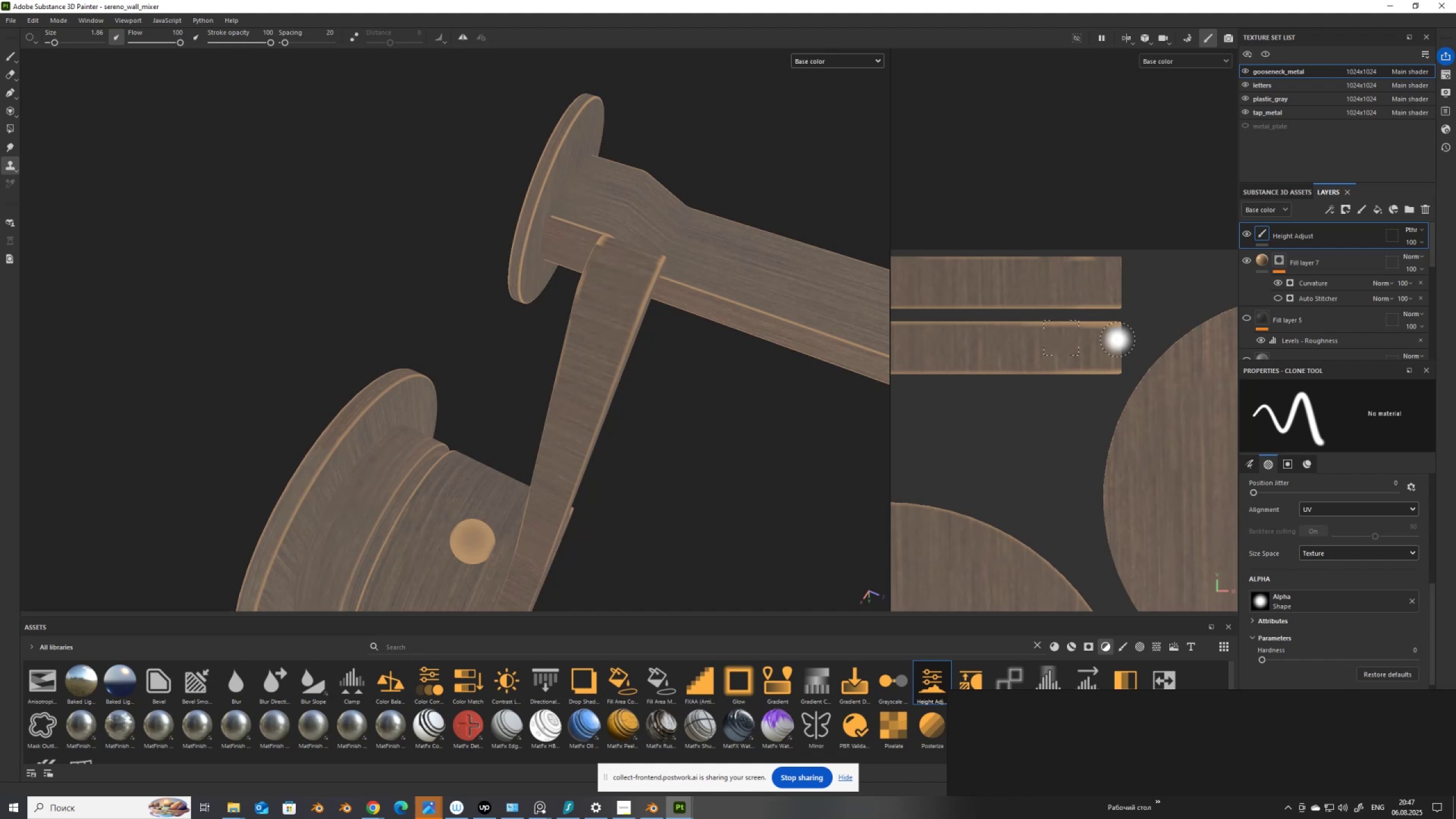 
hold_key(key=ShiftLeft, duration=1.17)
hold_key(key=ControlLeft, duration=1.12)
left_click([973, 336])
 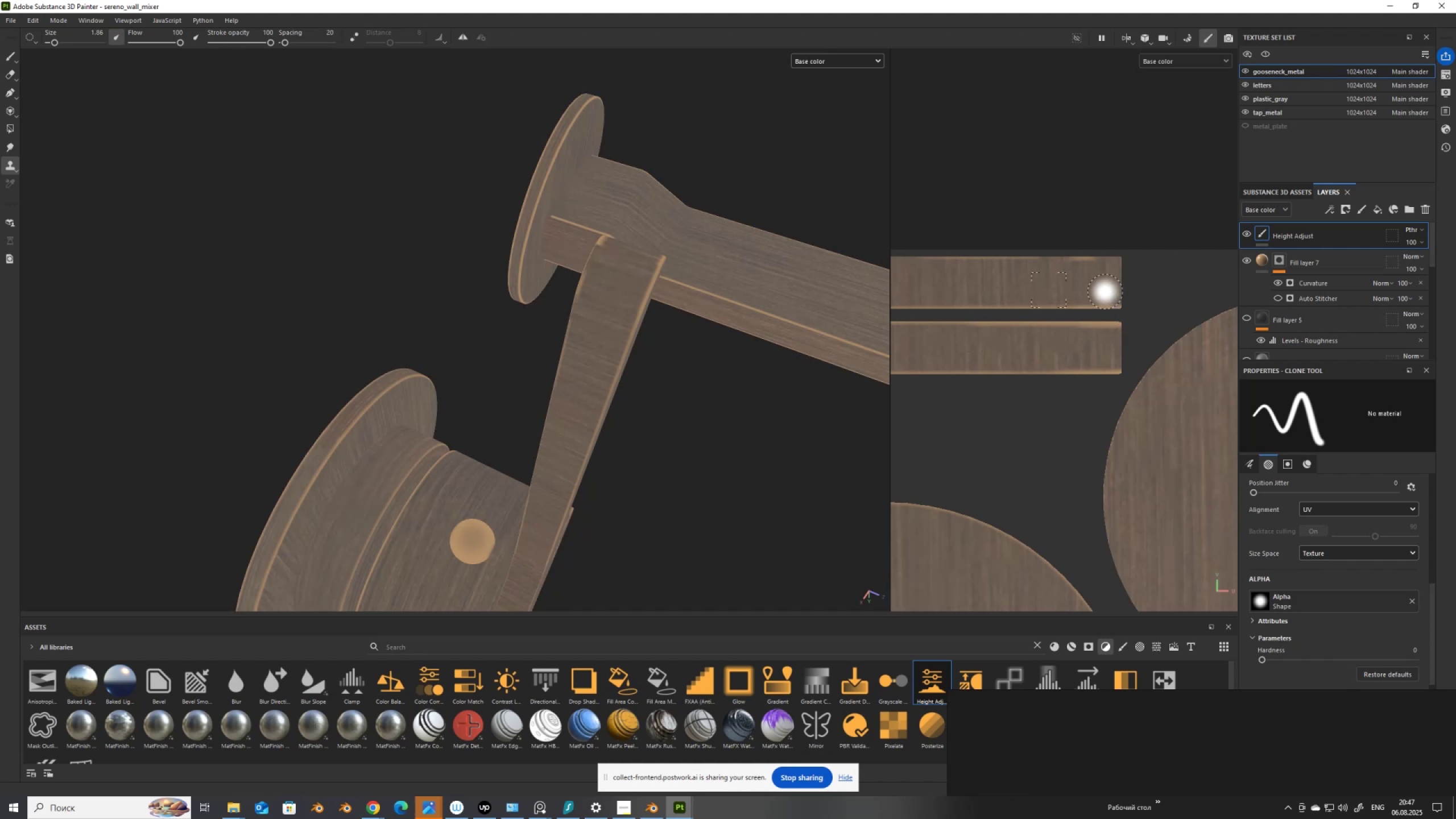 
wait(9.1)
 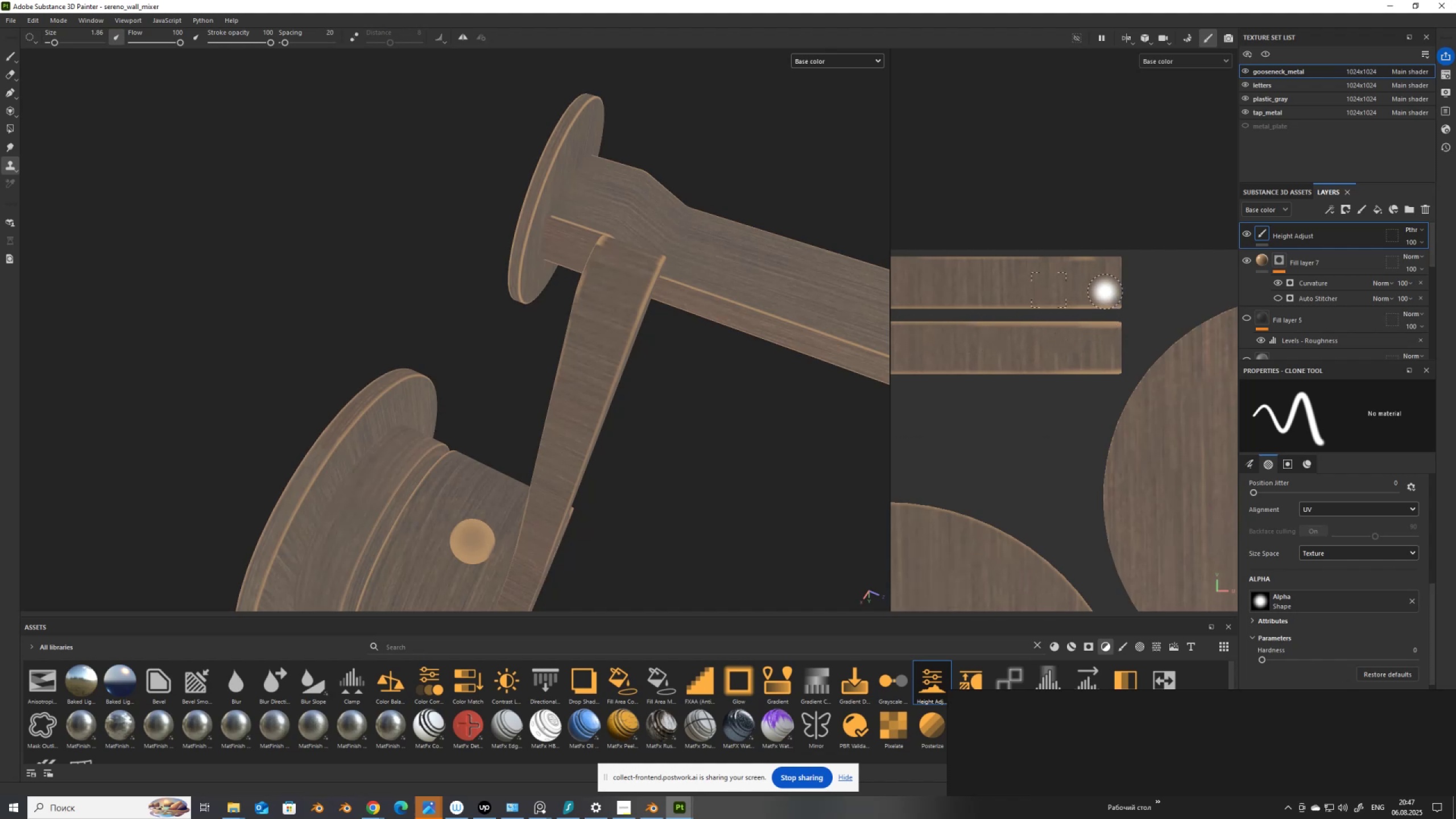 
key(BracketLeft)
 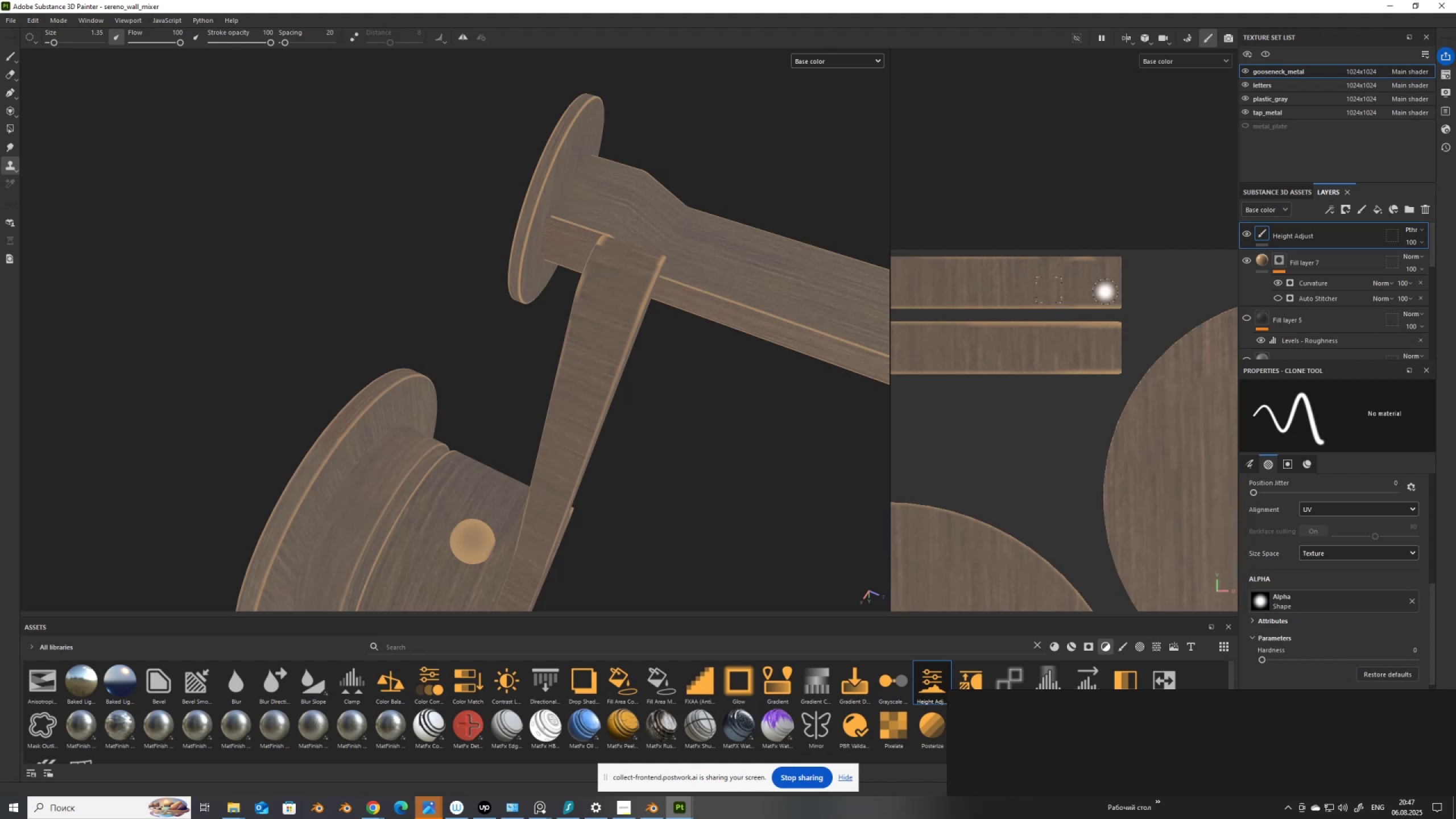 
key(BracketLeft)
 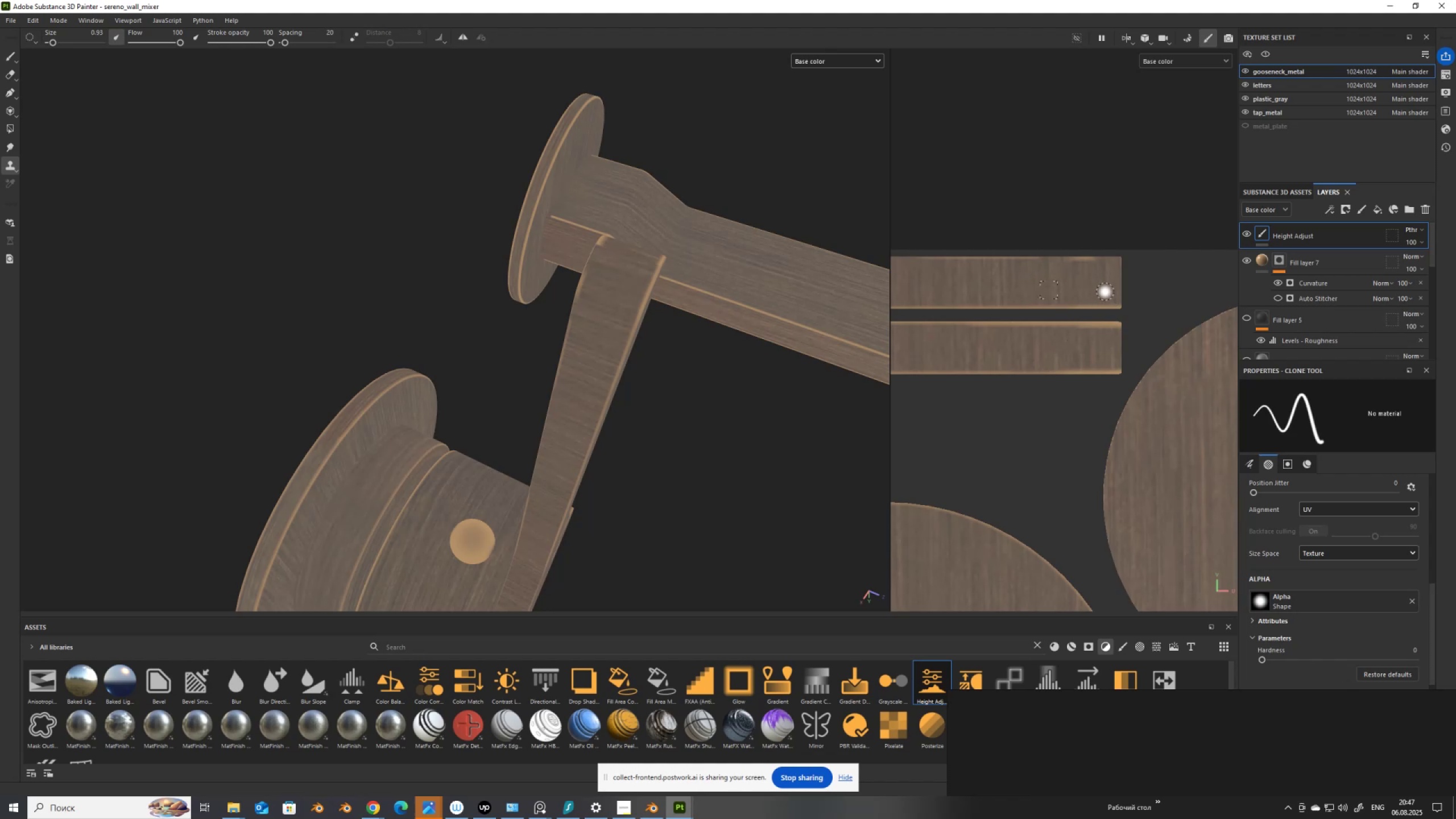 
key(BracketLeft)
 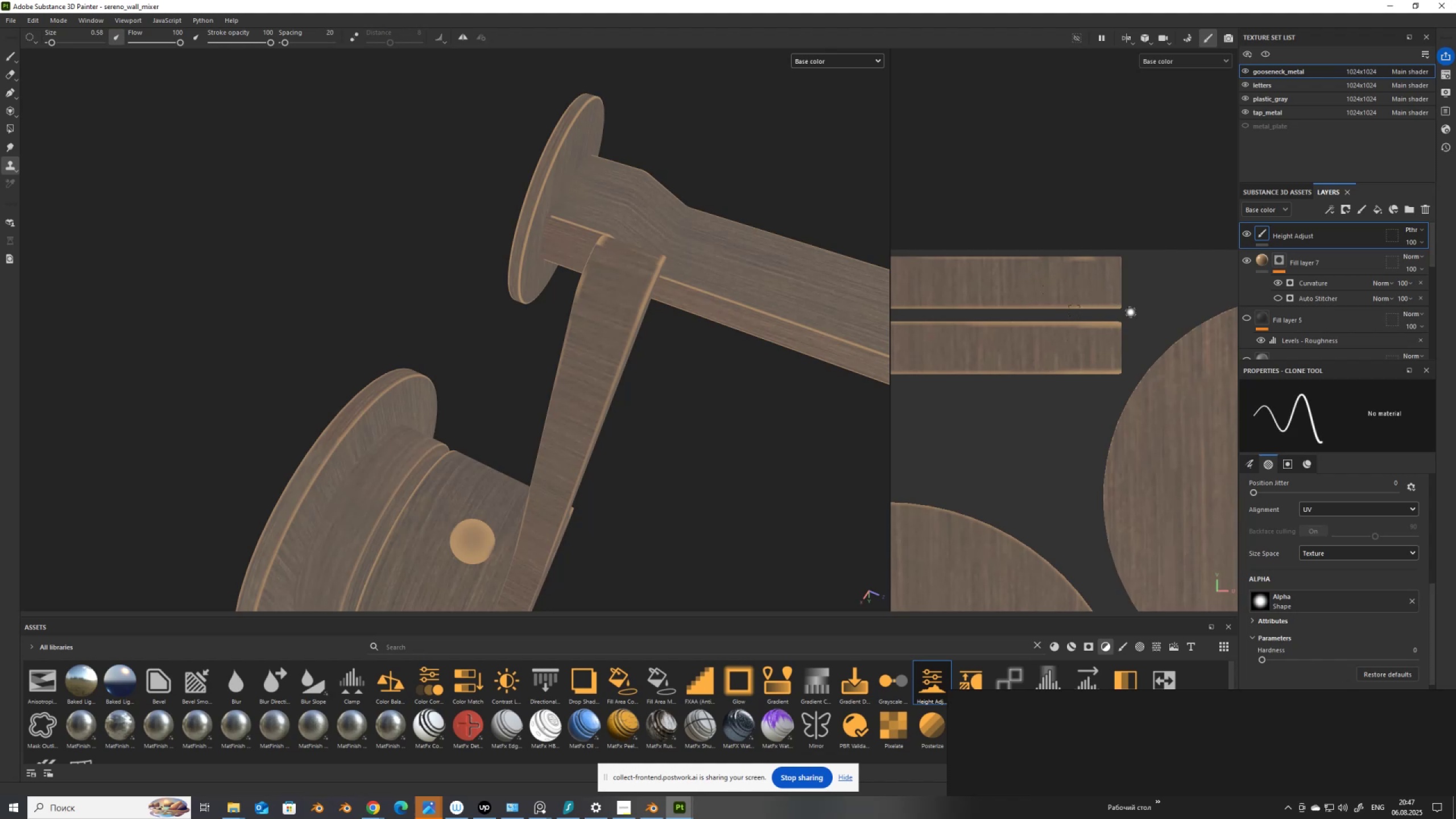 
scroll: coordinate [992, 325], scroll_direction: down, amount: 11.0
 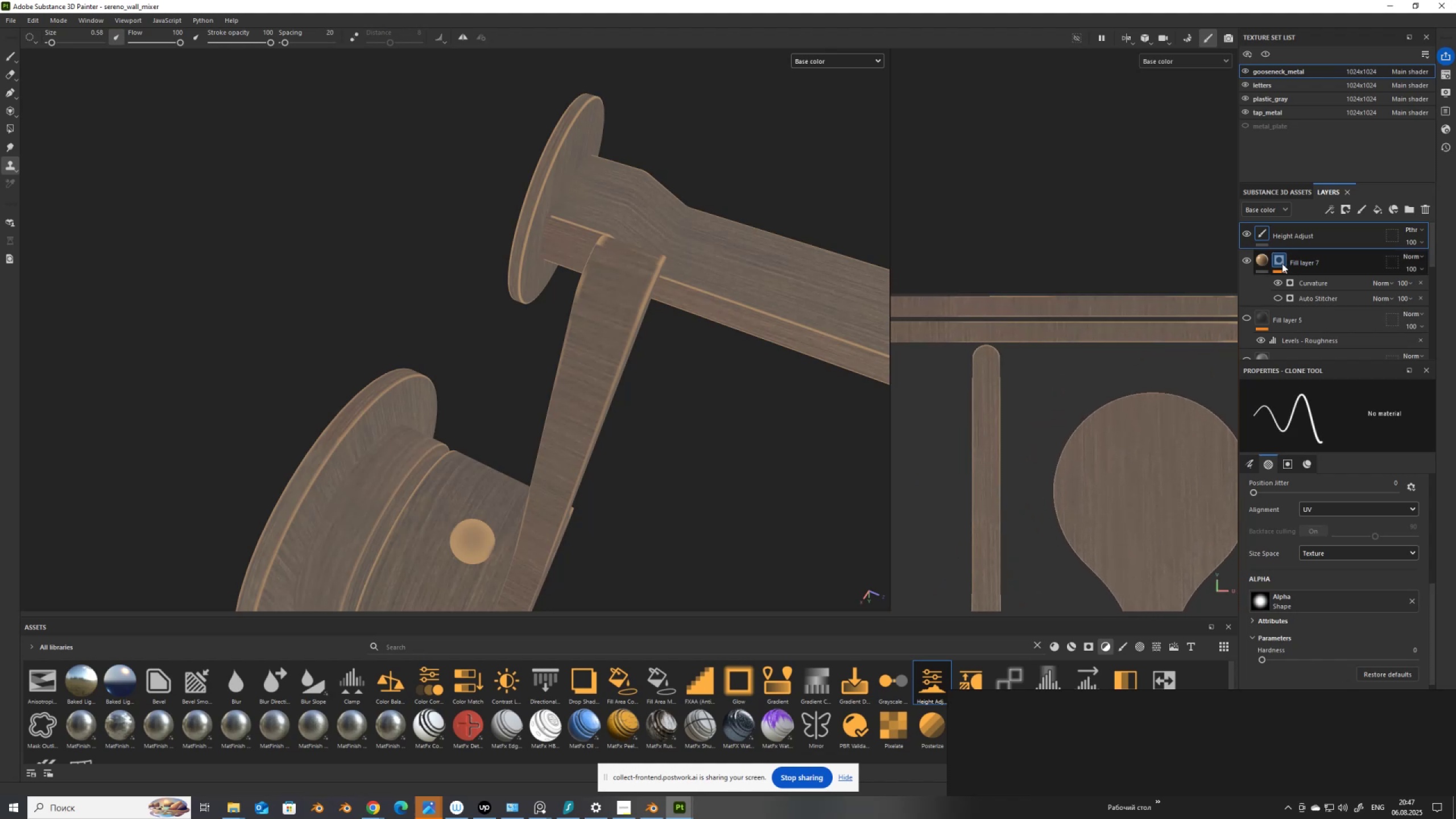 
hold_key(key=AltLeft, duration=1.15)
left_click([1282, 259])
 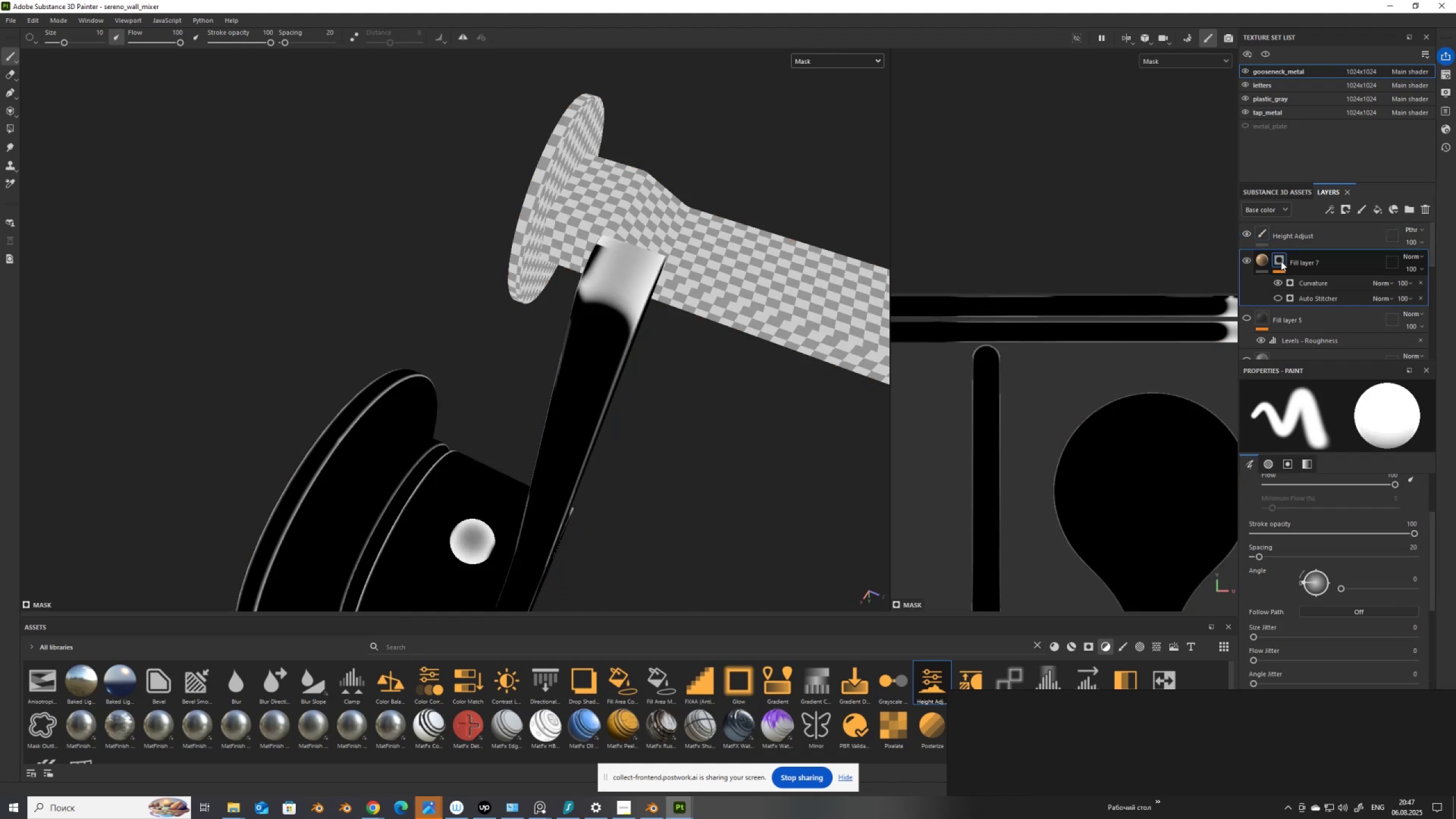 
right_click([1281, 261])
 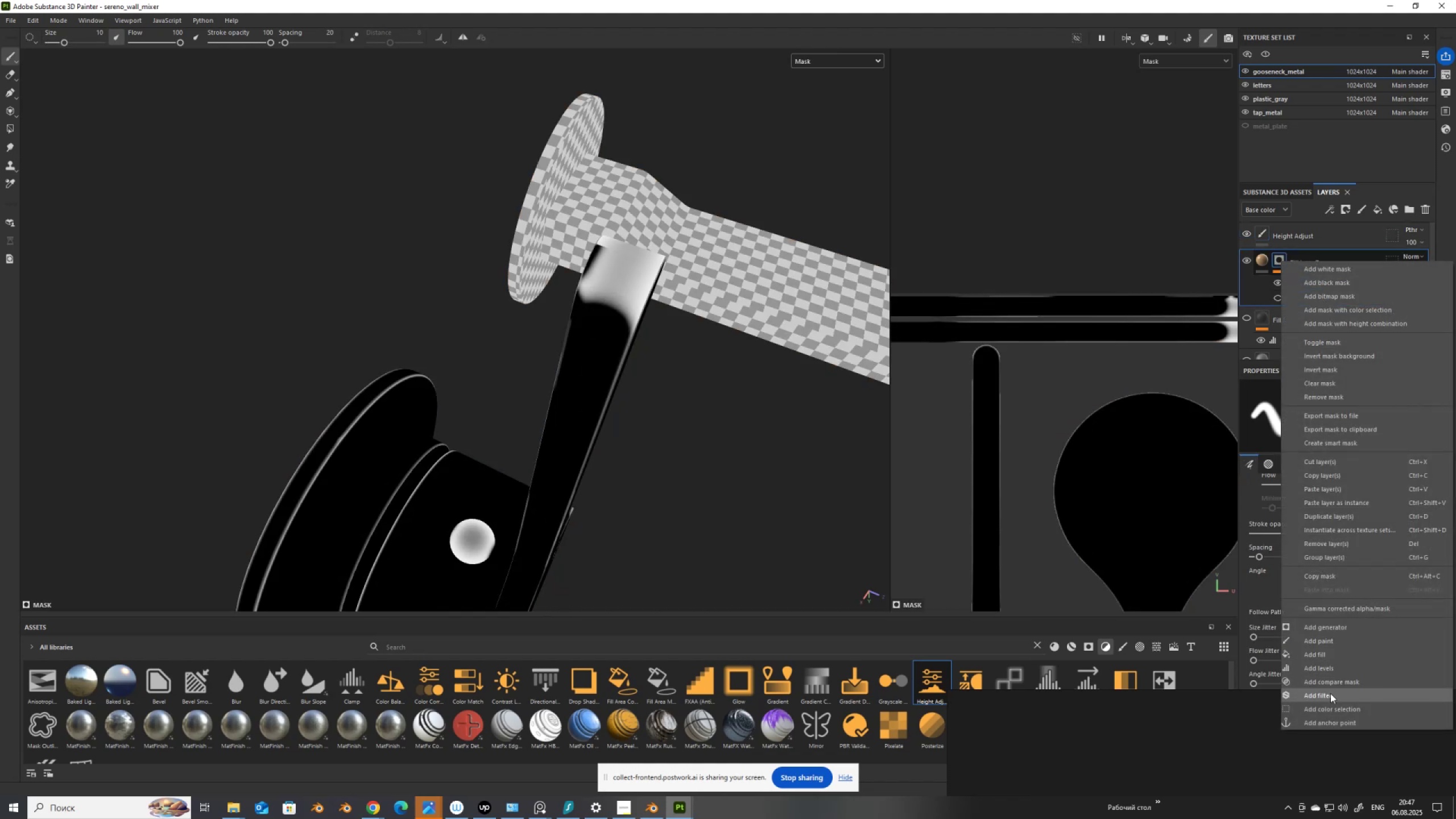 
left_click([1334, 640])
 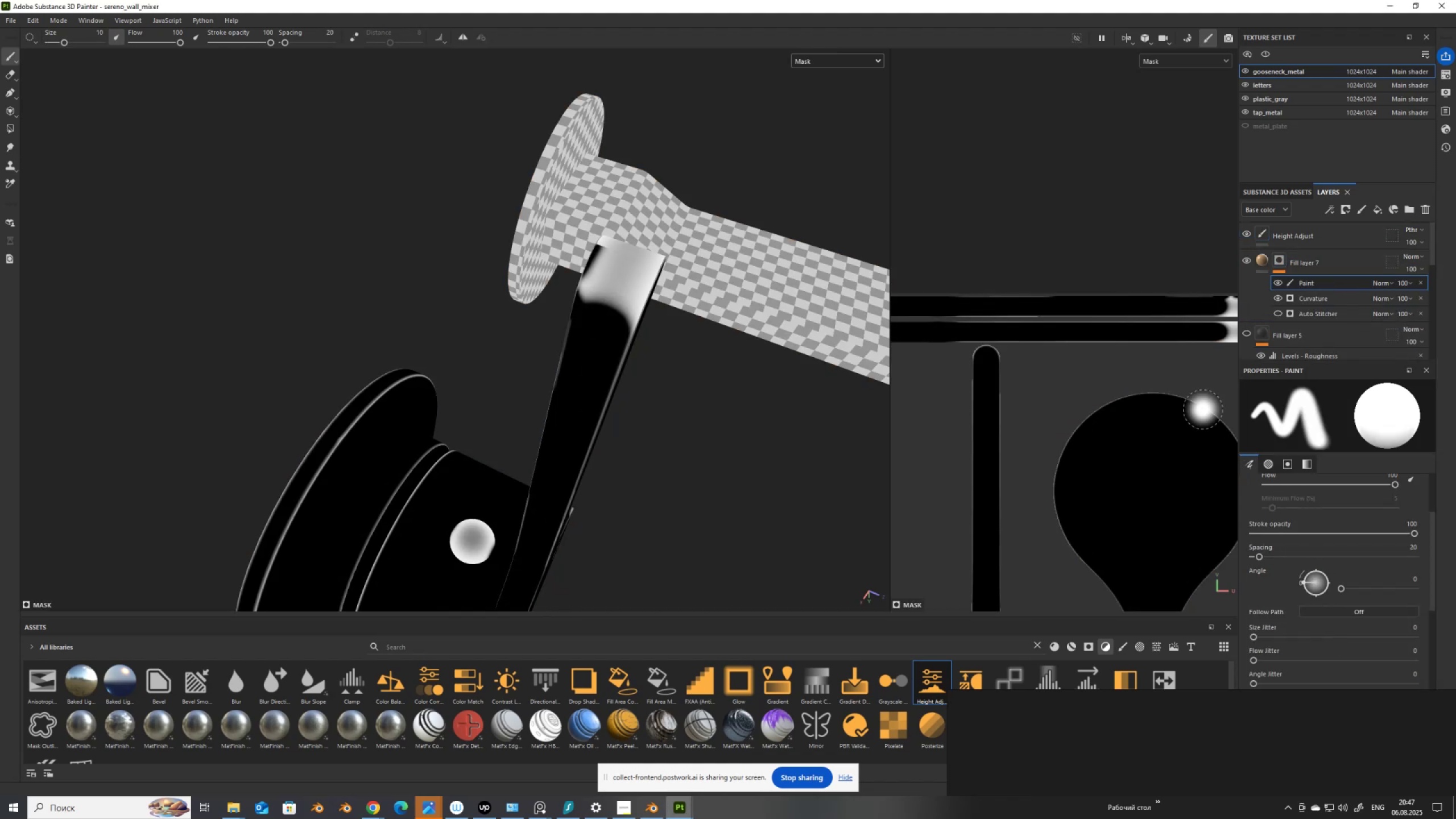 
scroll: coordinate [1056, 399], scroll_direction: down, amount: 3.0
 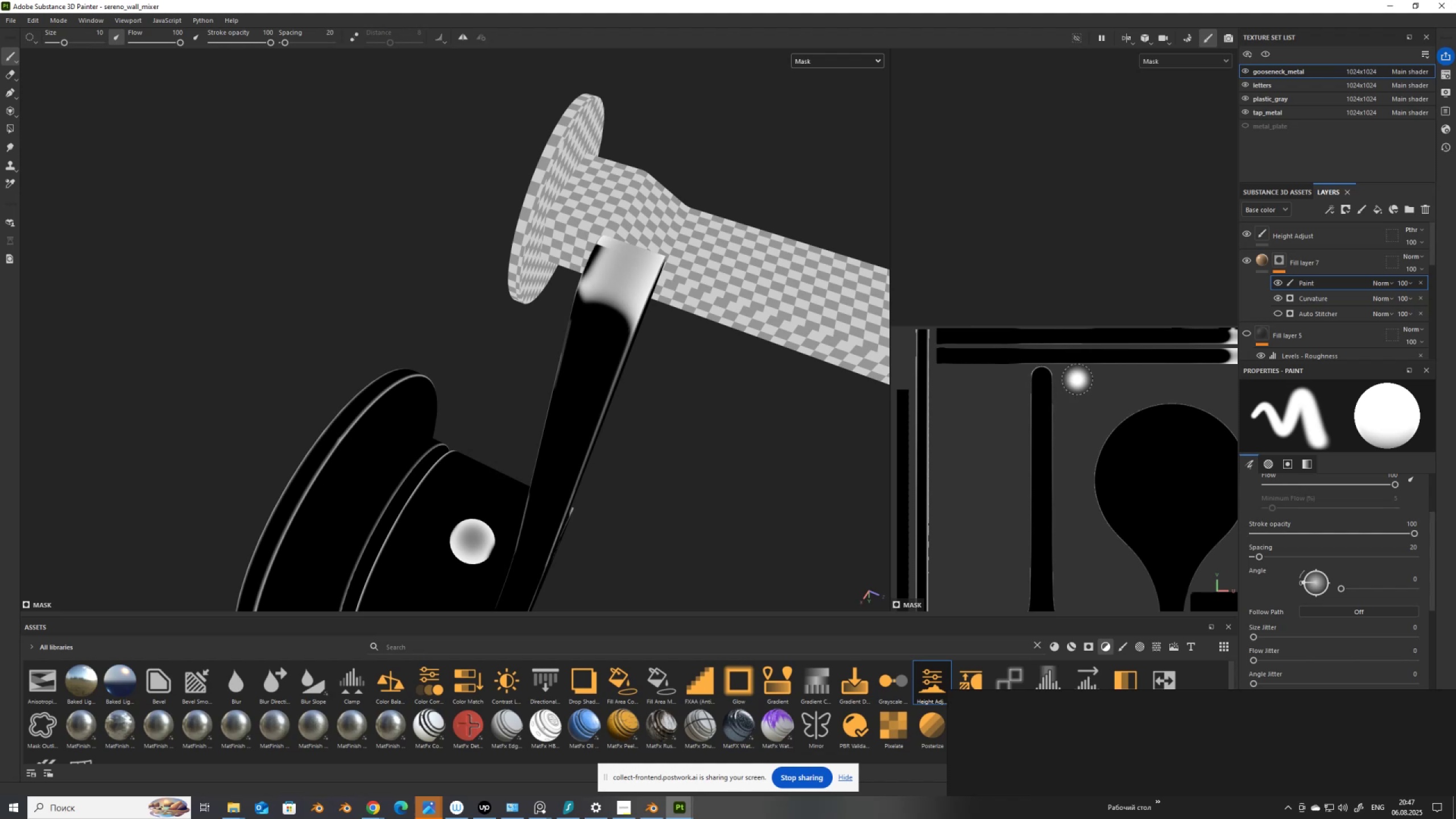 
key(BracketLeft)
 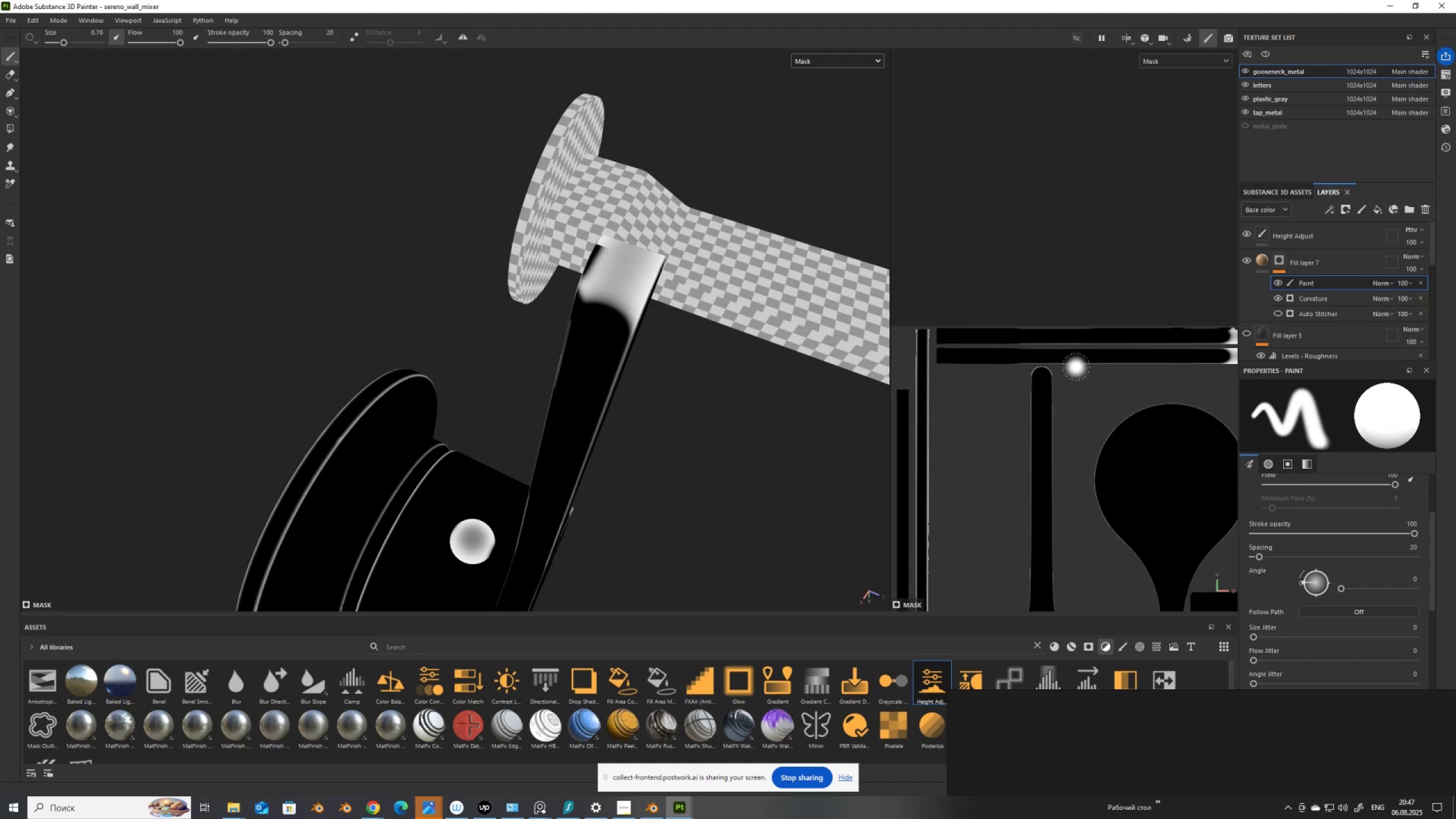 
key(BracketLeft)
 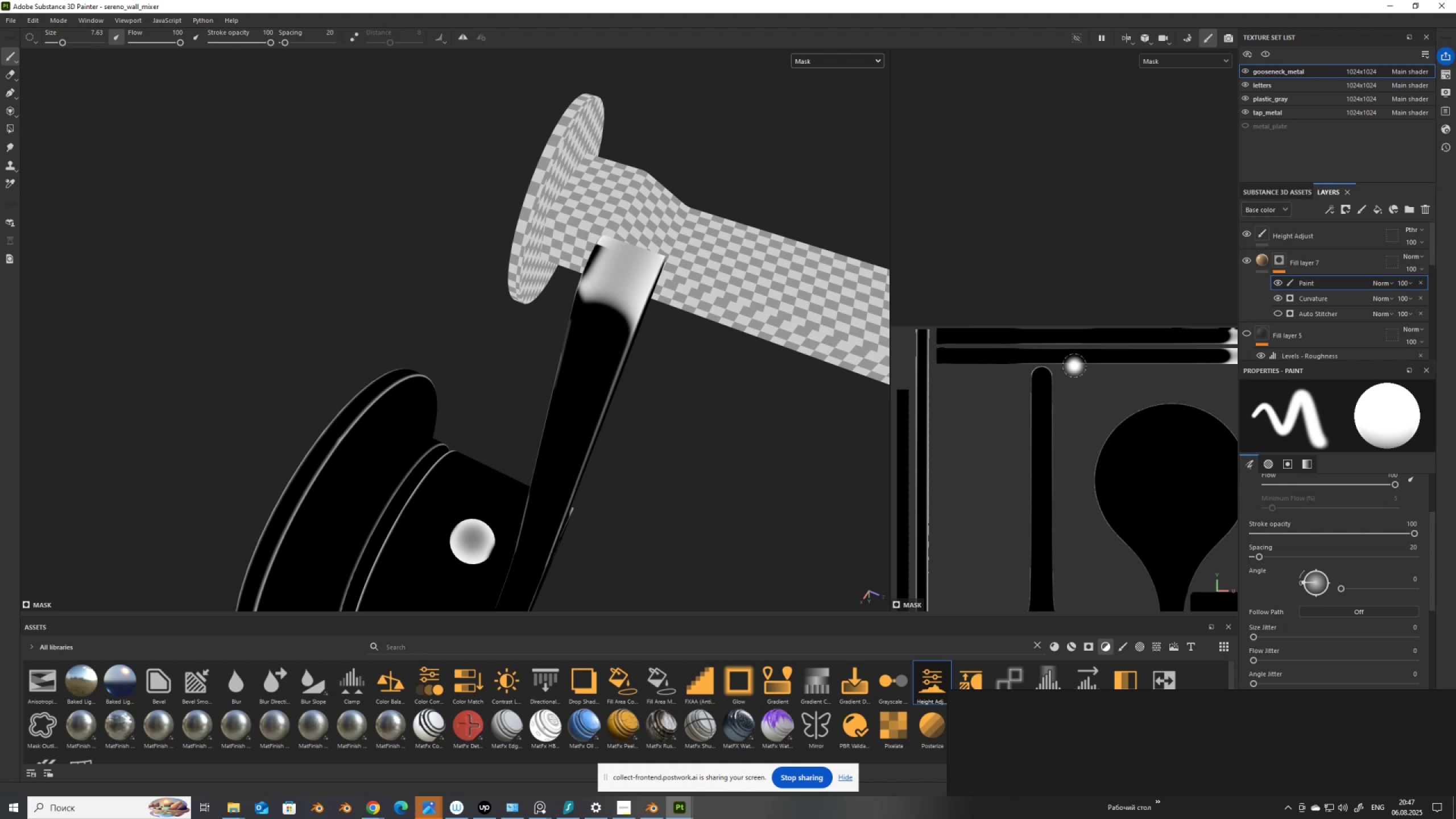 
key(BracketLeft)
 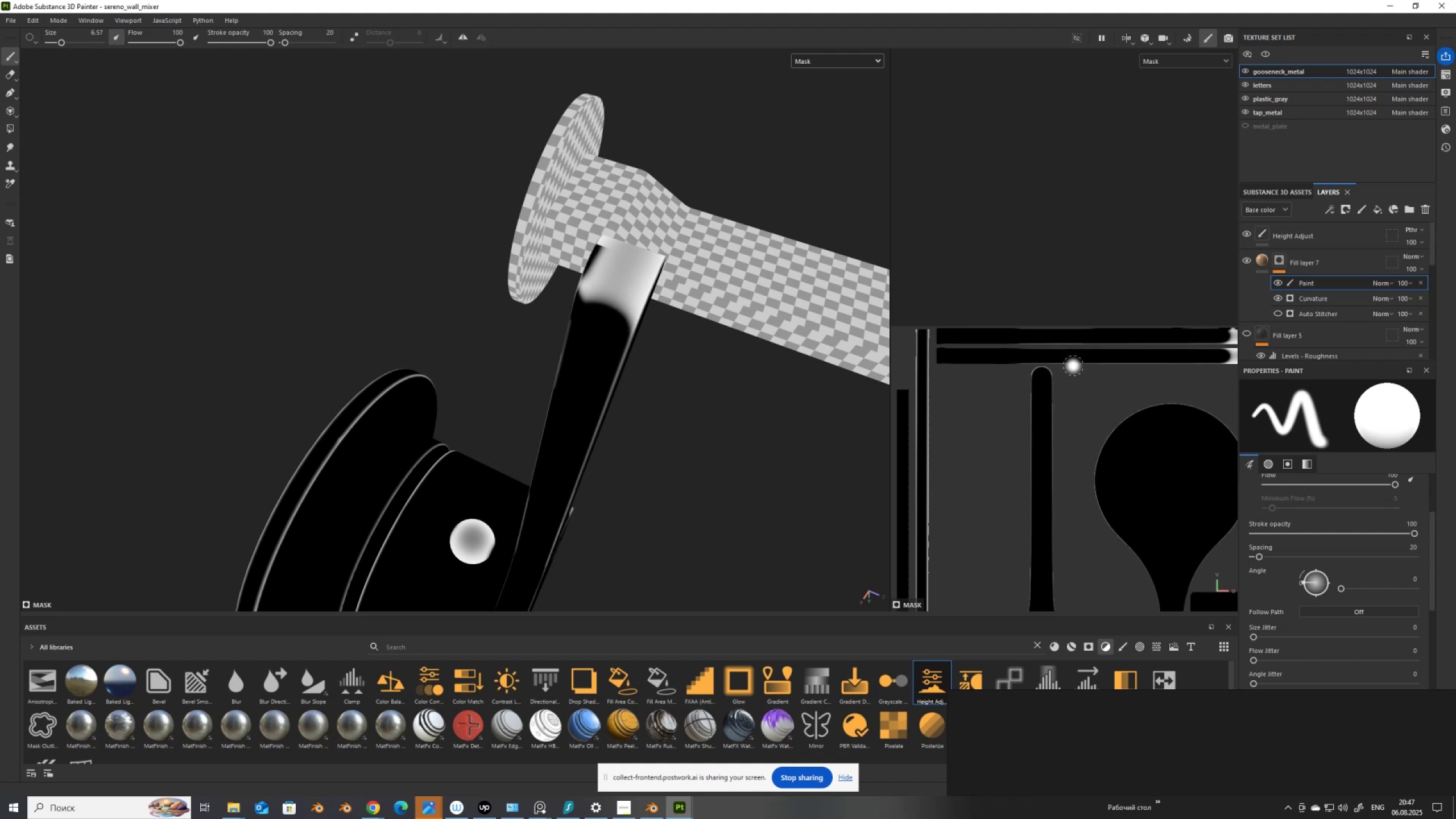 
key(BracketLeft)
 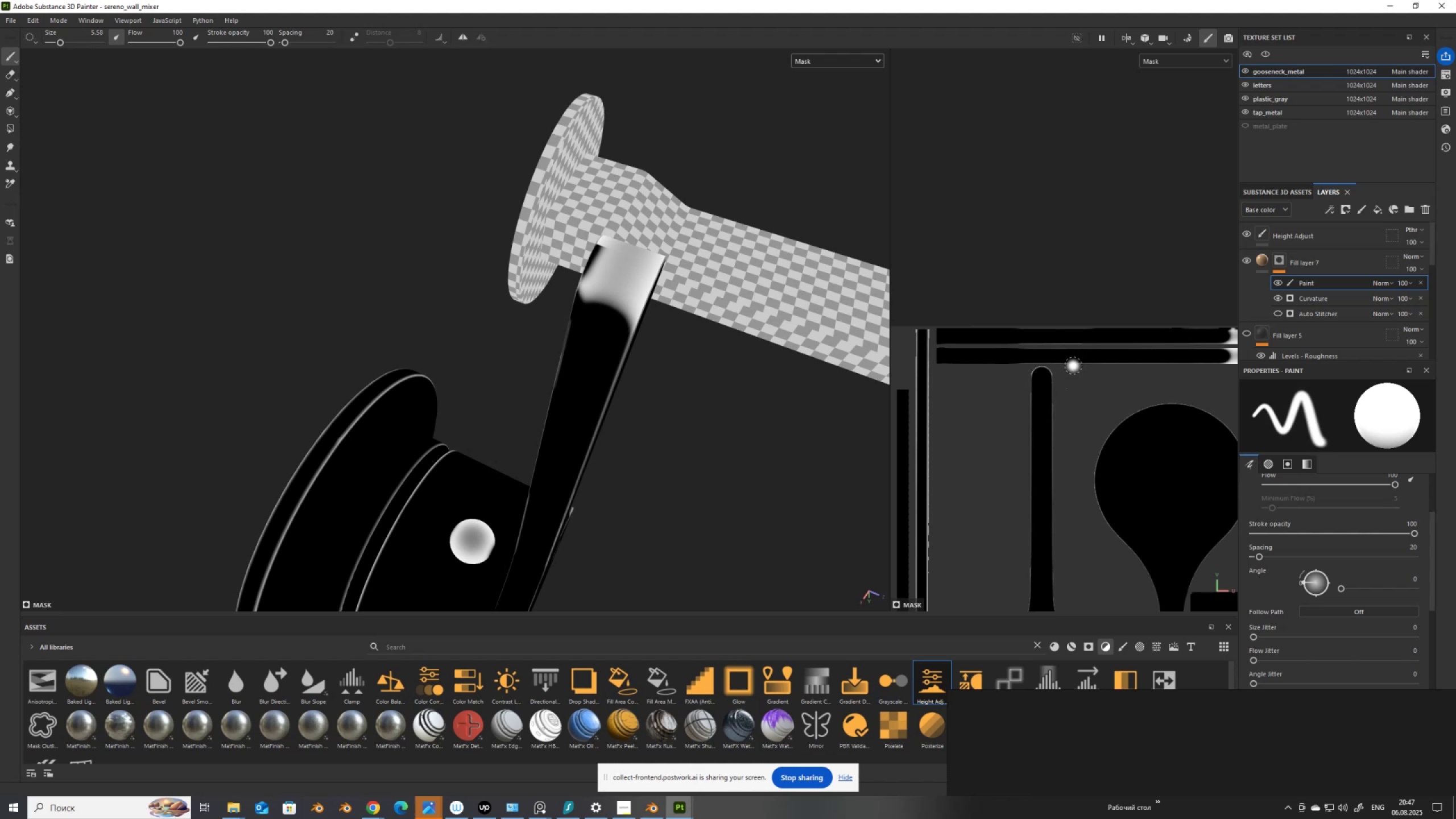 
key(BracketLeft)
 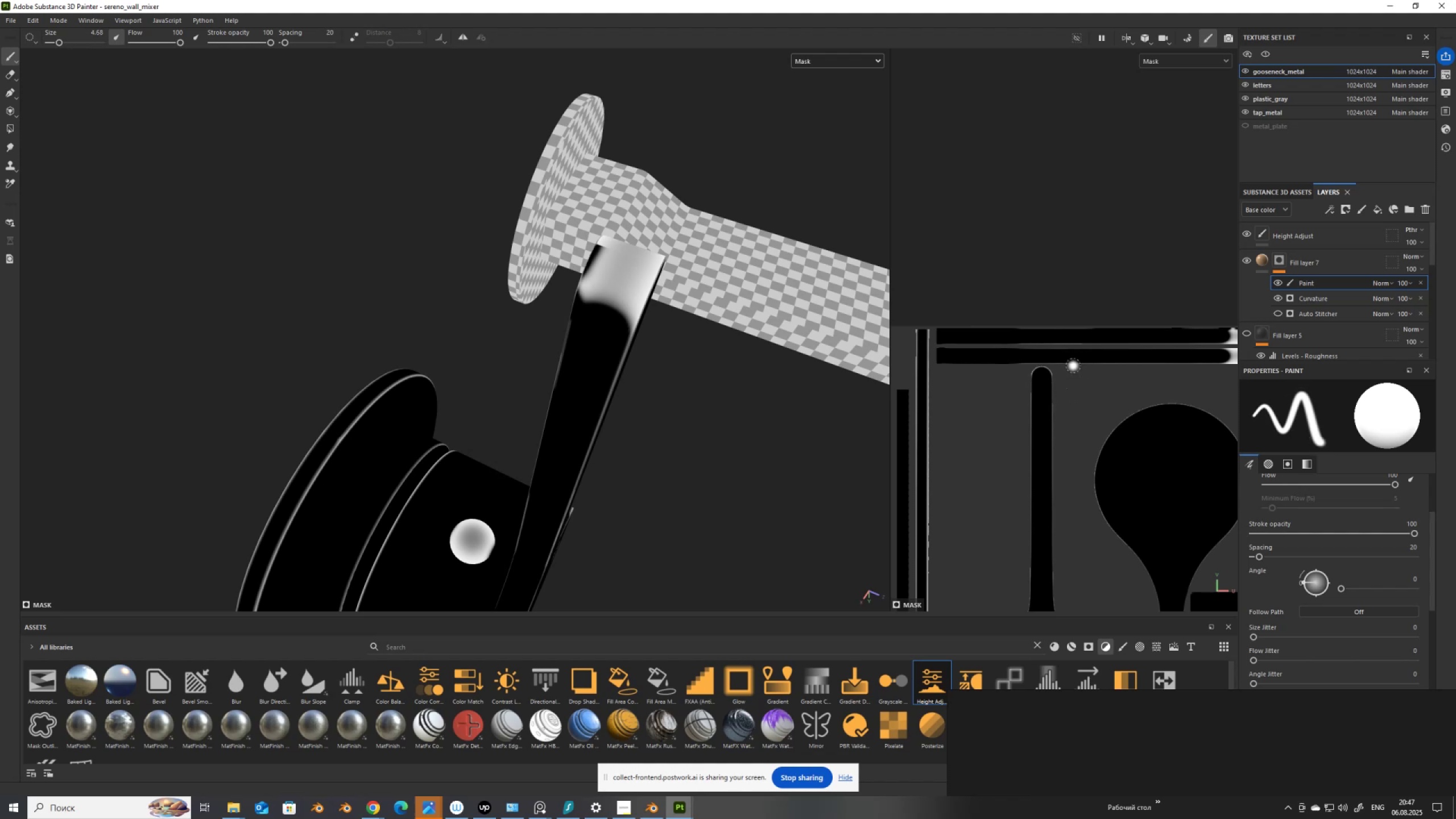 
key(BracketLeft)
 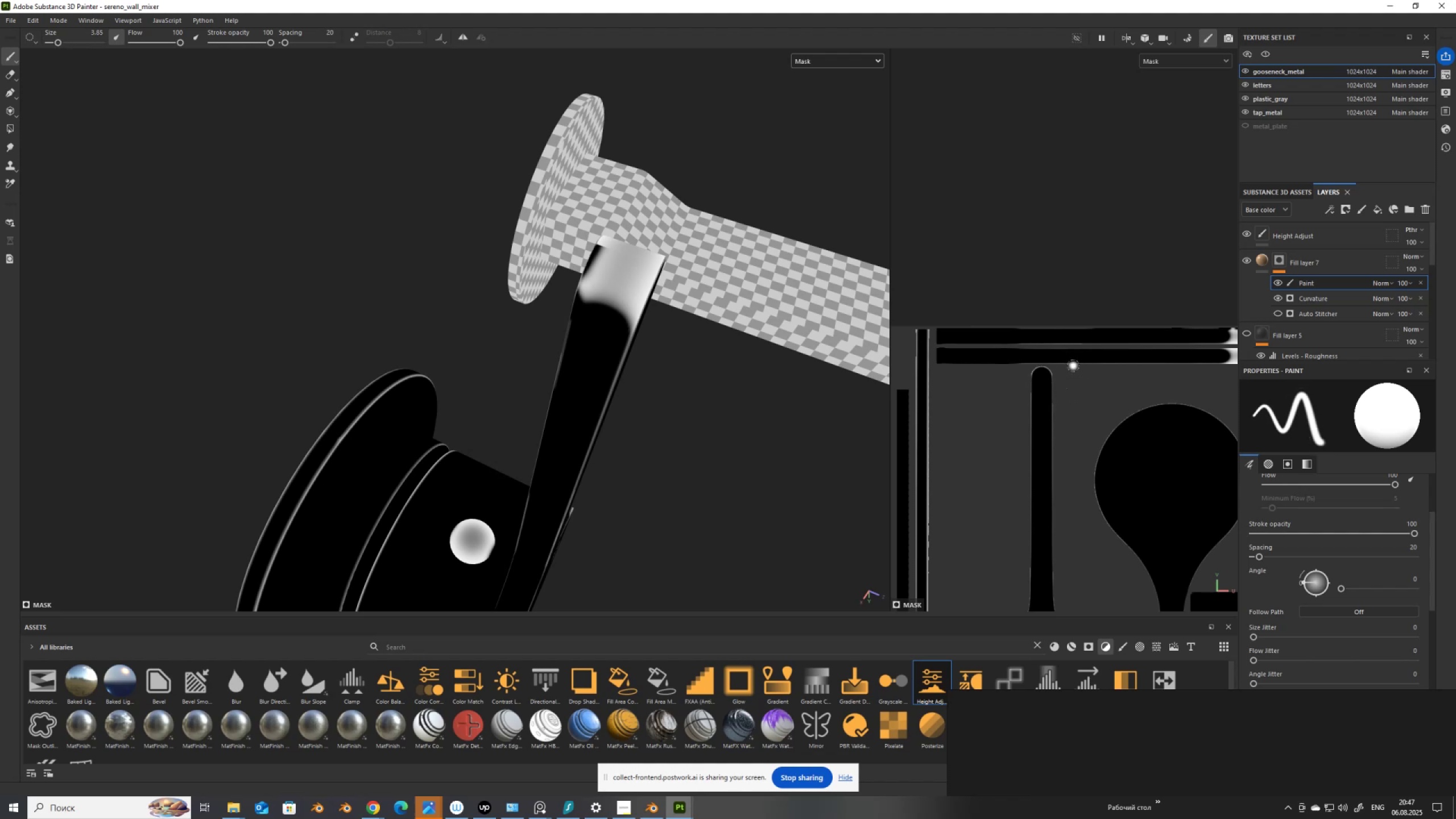 
key(BracketLeft)
 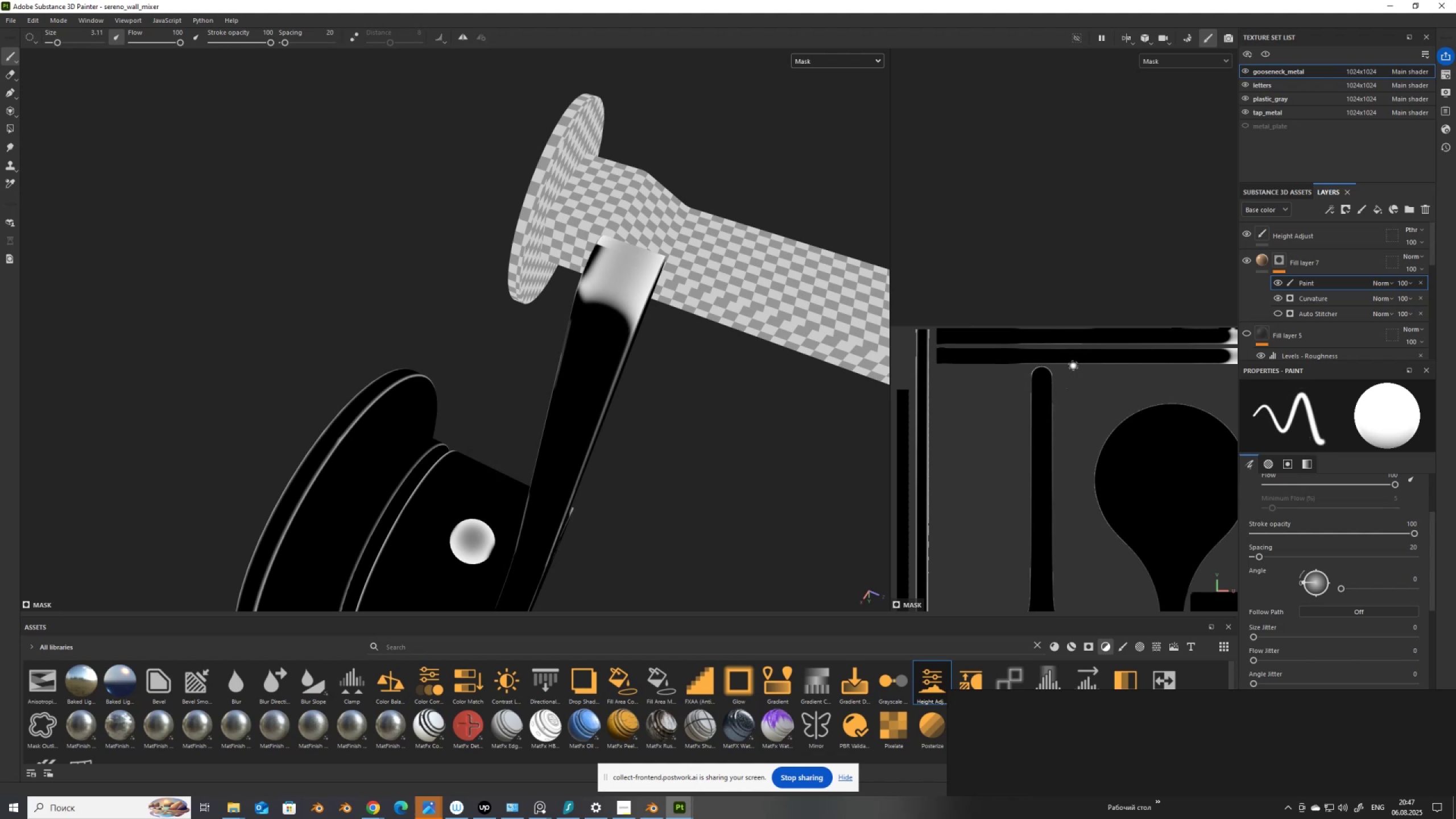 
key(BracketLeft)
 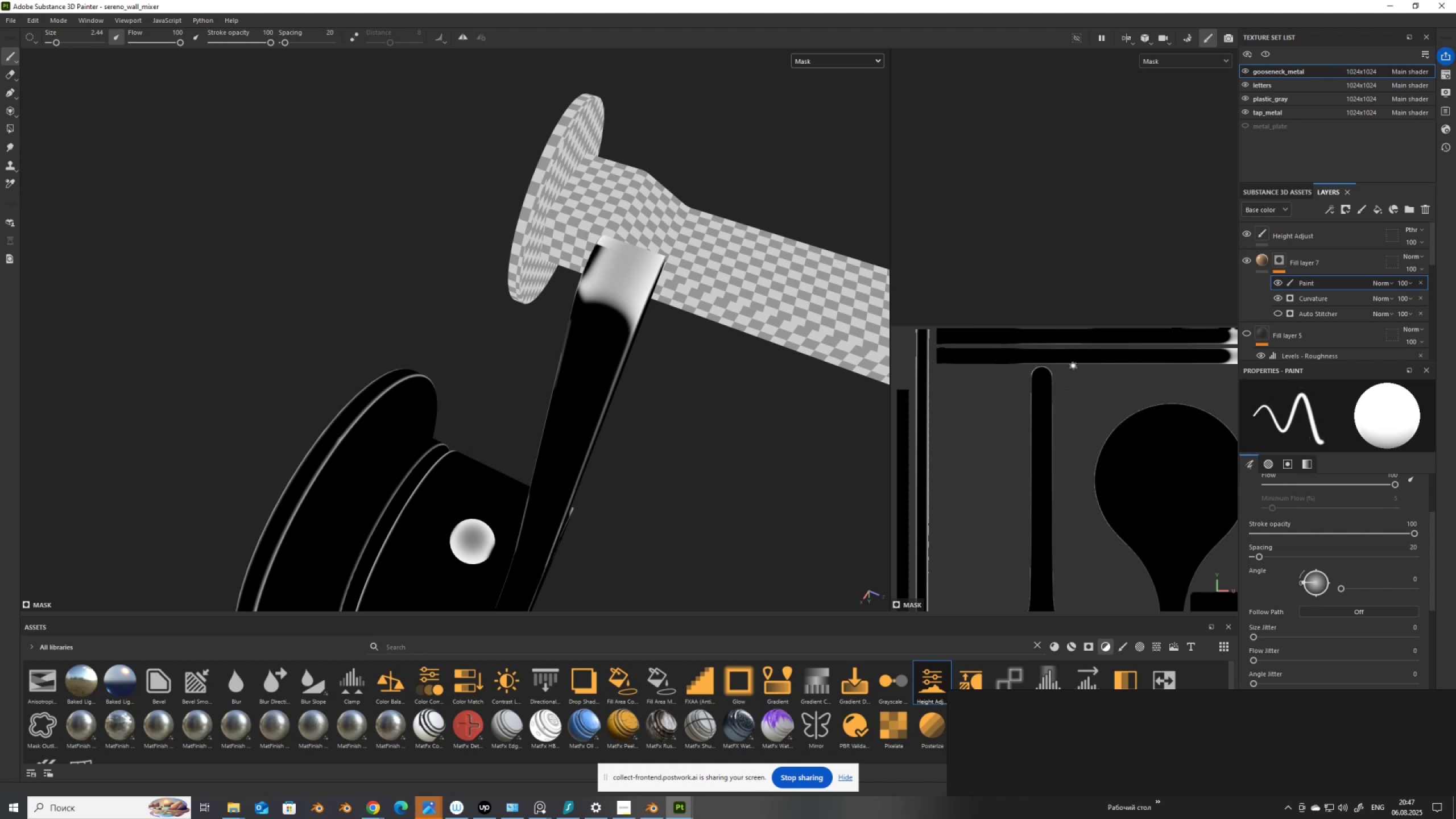 
key(BracketLeft)
 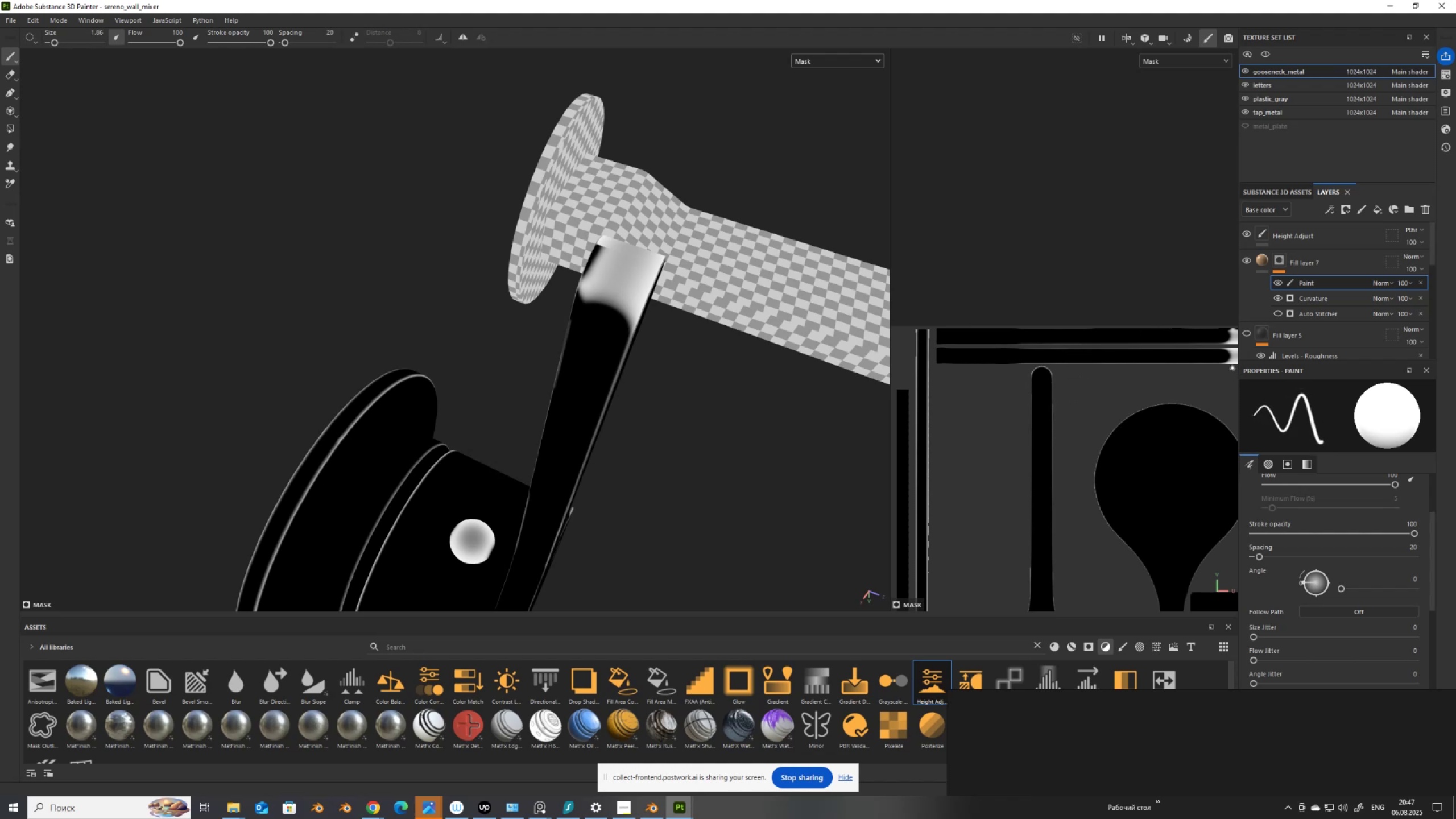 
left_click([1225, 365])
 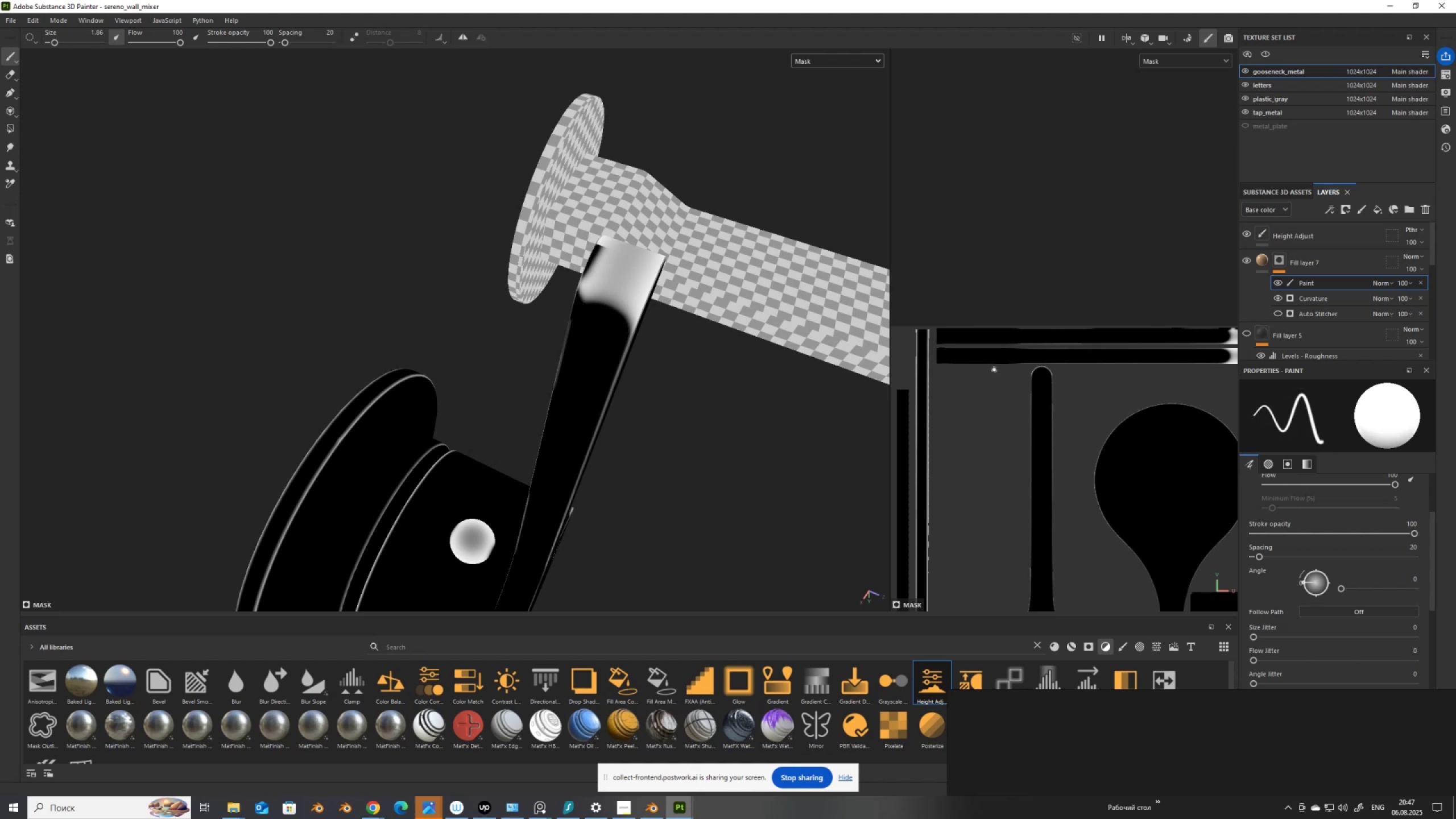 
hold_key(key=ControlLeft, duration=1.55)
 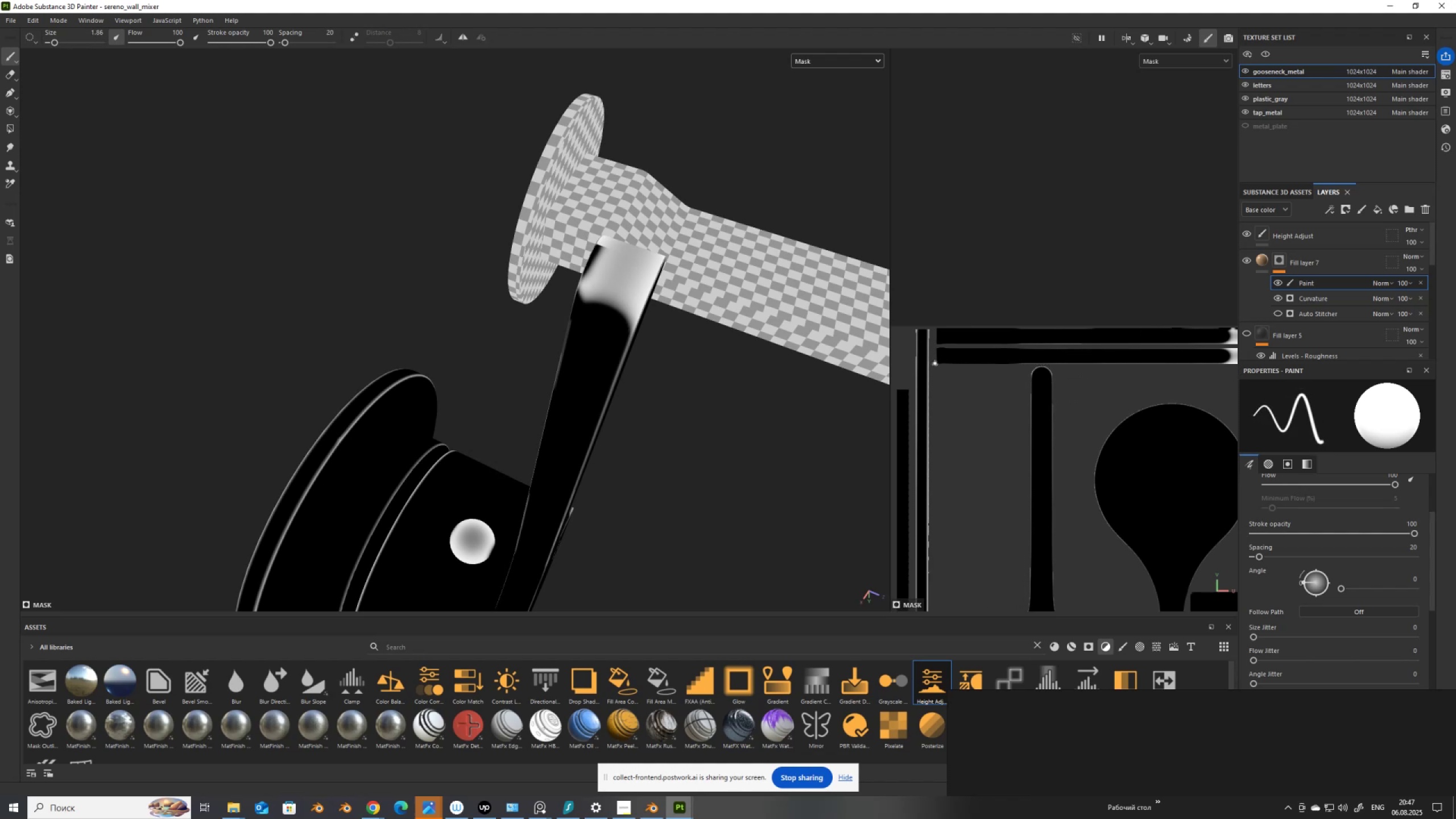 
hold_key(key=ShiftLeft, duration=1.45)
 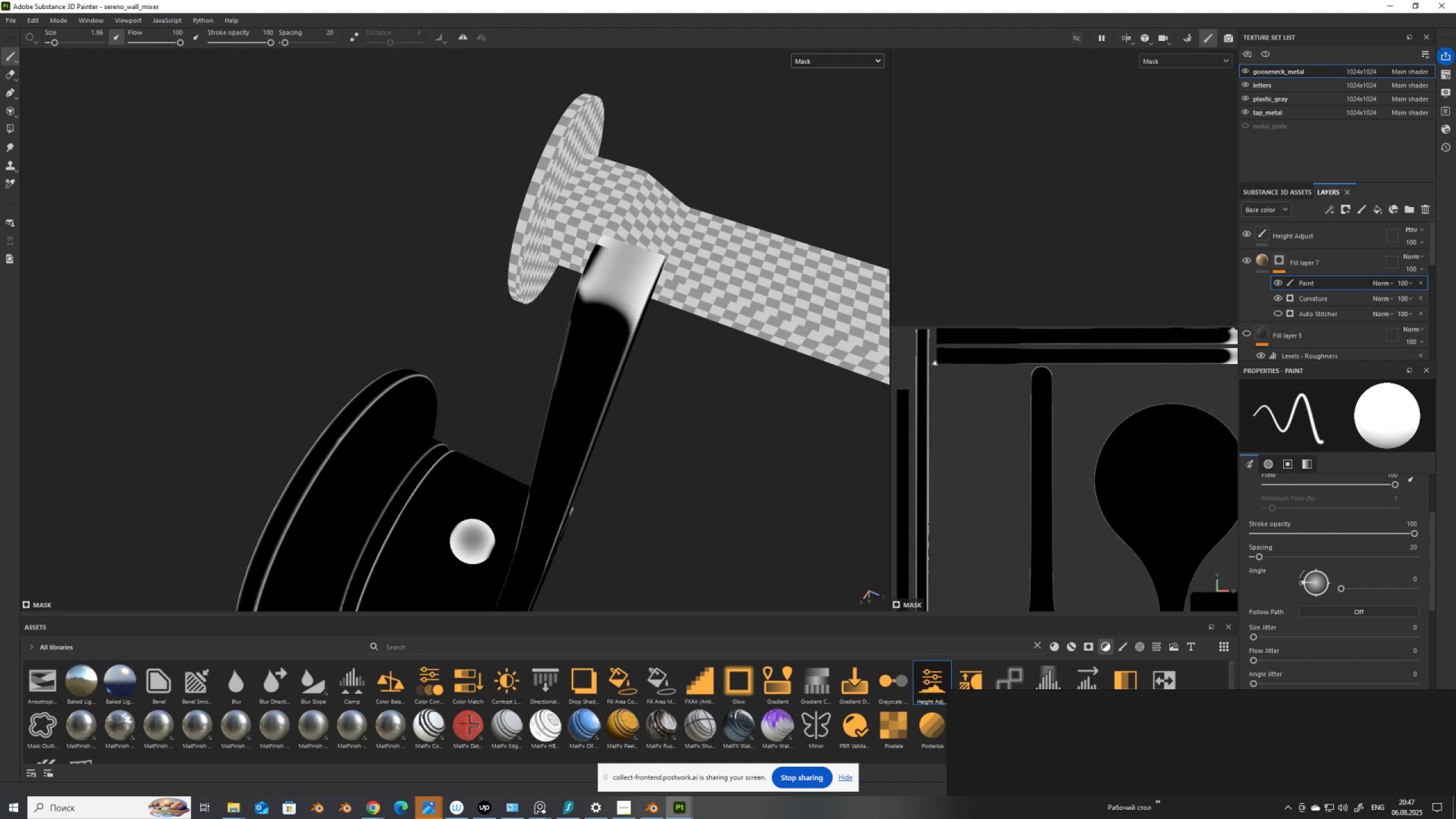 
left_click([935, 363])
 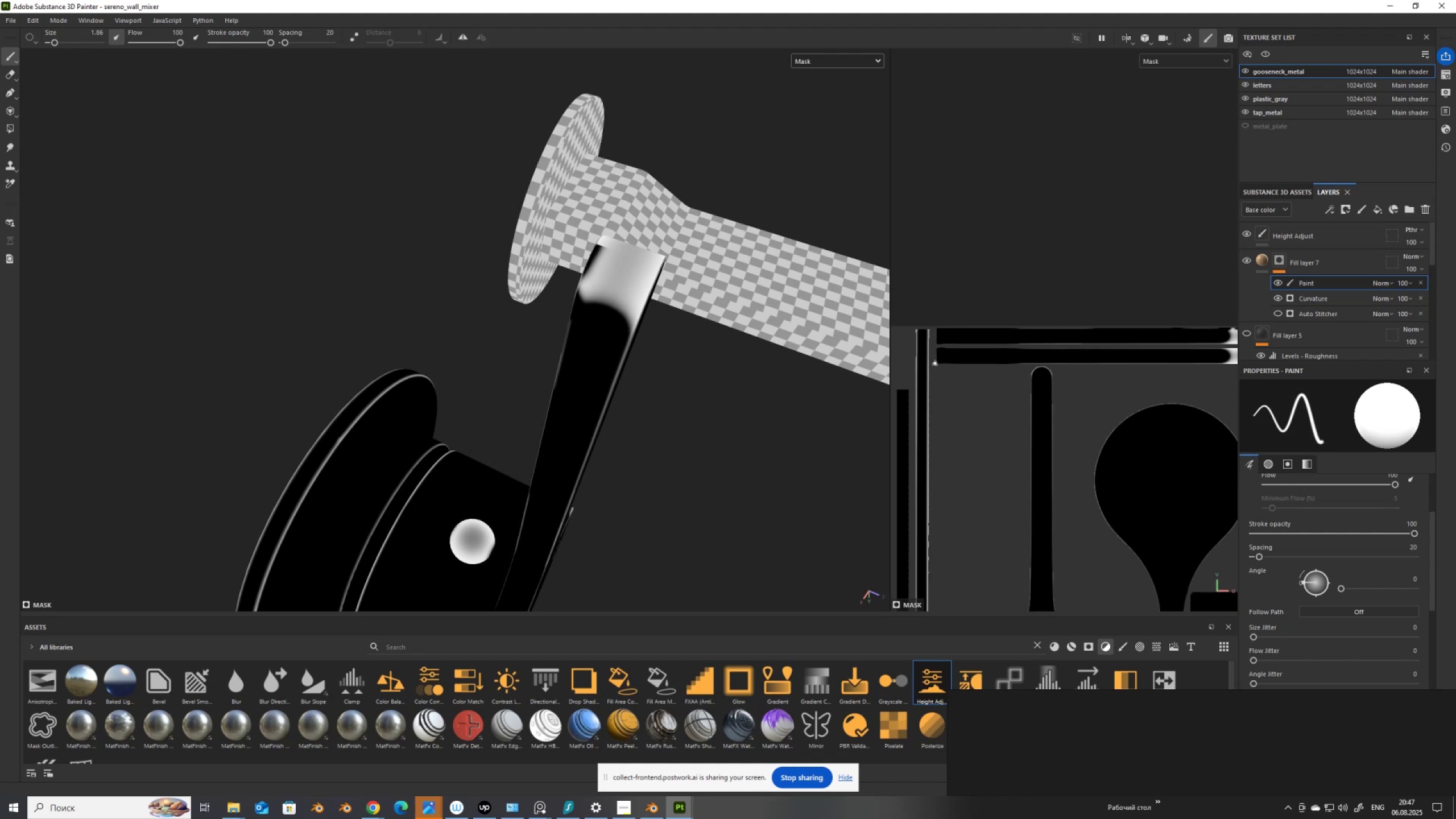 
hold_key(key=ControlLeft, duration=1.7)
hold_key(key=ShiftLeft, duration=1.53)
left_click([1231, 365])
 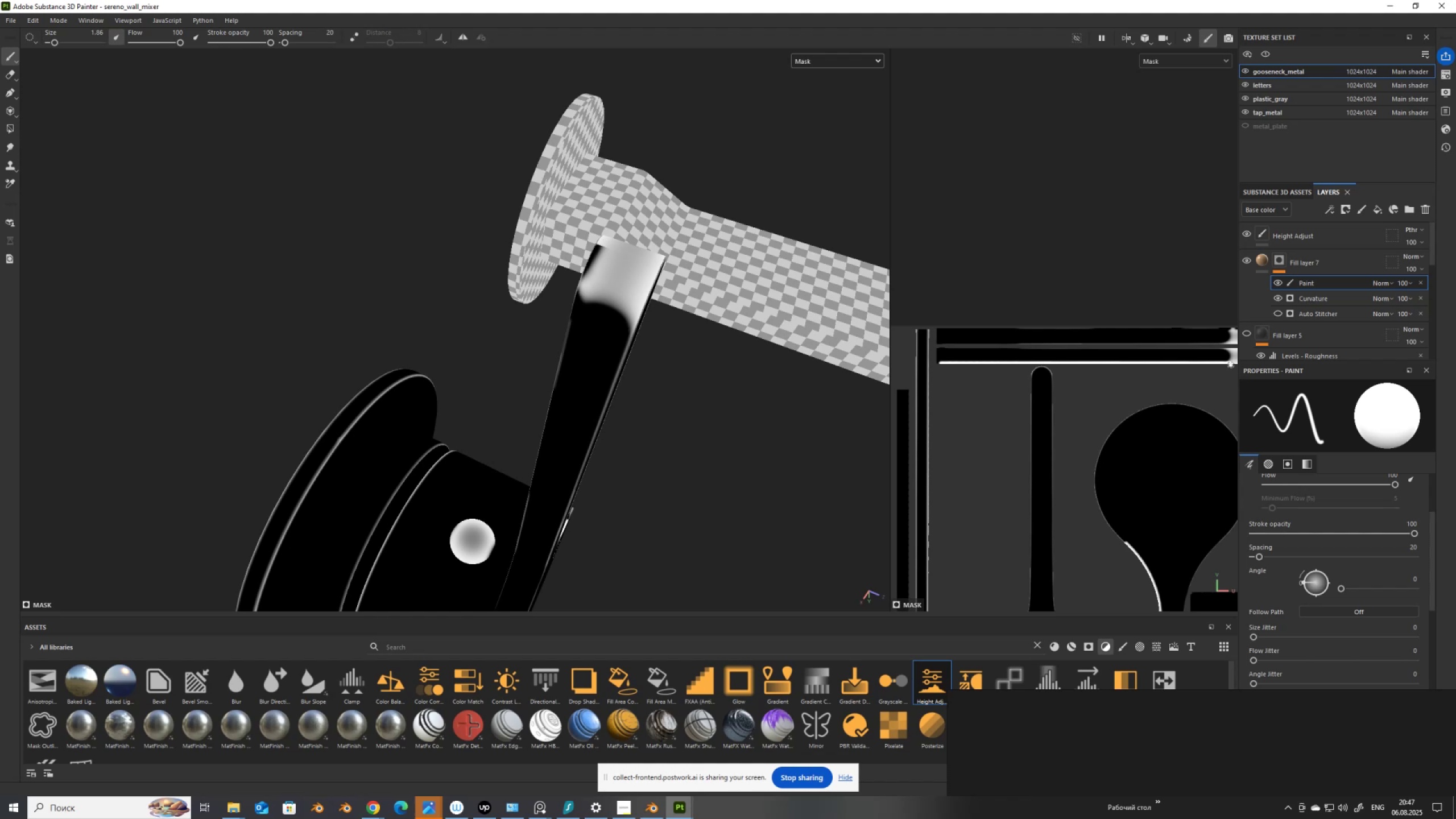 
key(Control+Shift+ShiftLeft)
 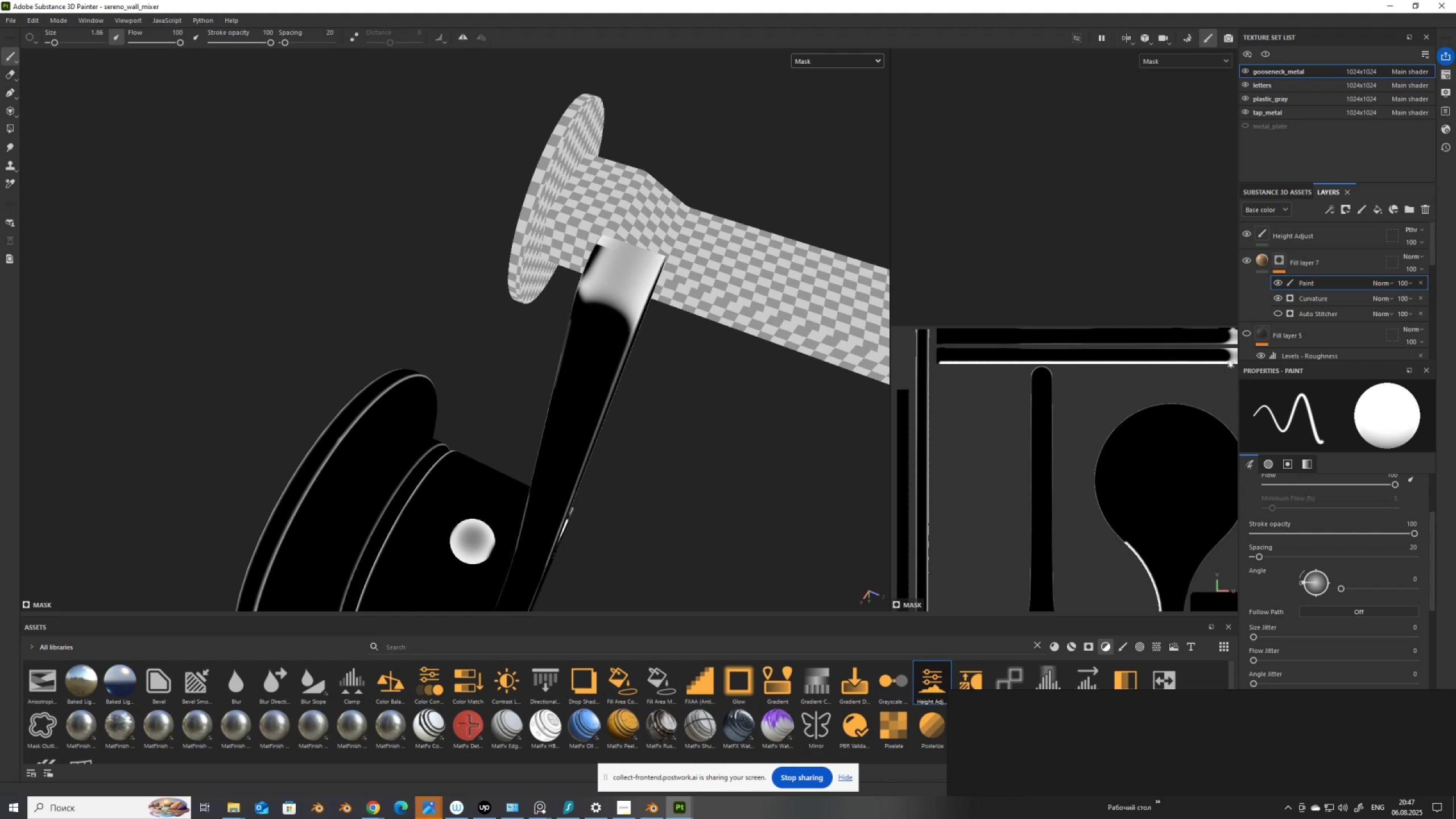 
key(Control+Shift+ShiftLeft)
 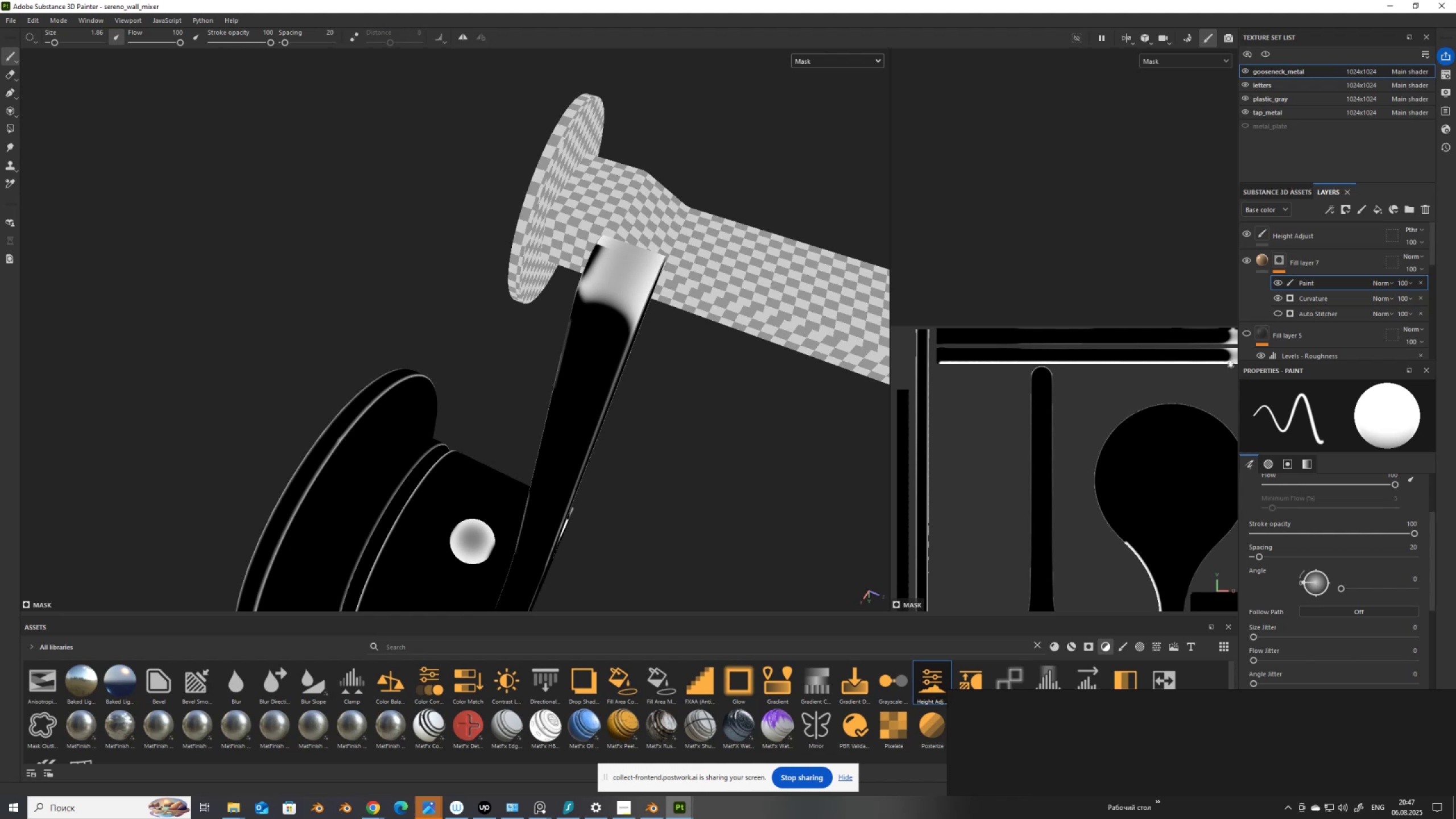 
key(Control+Shift+ShiftLeft)
 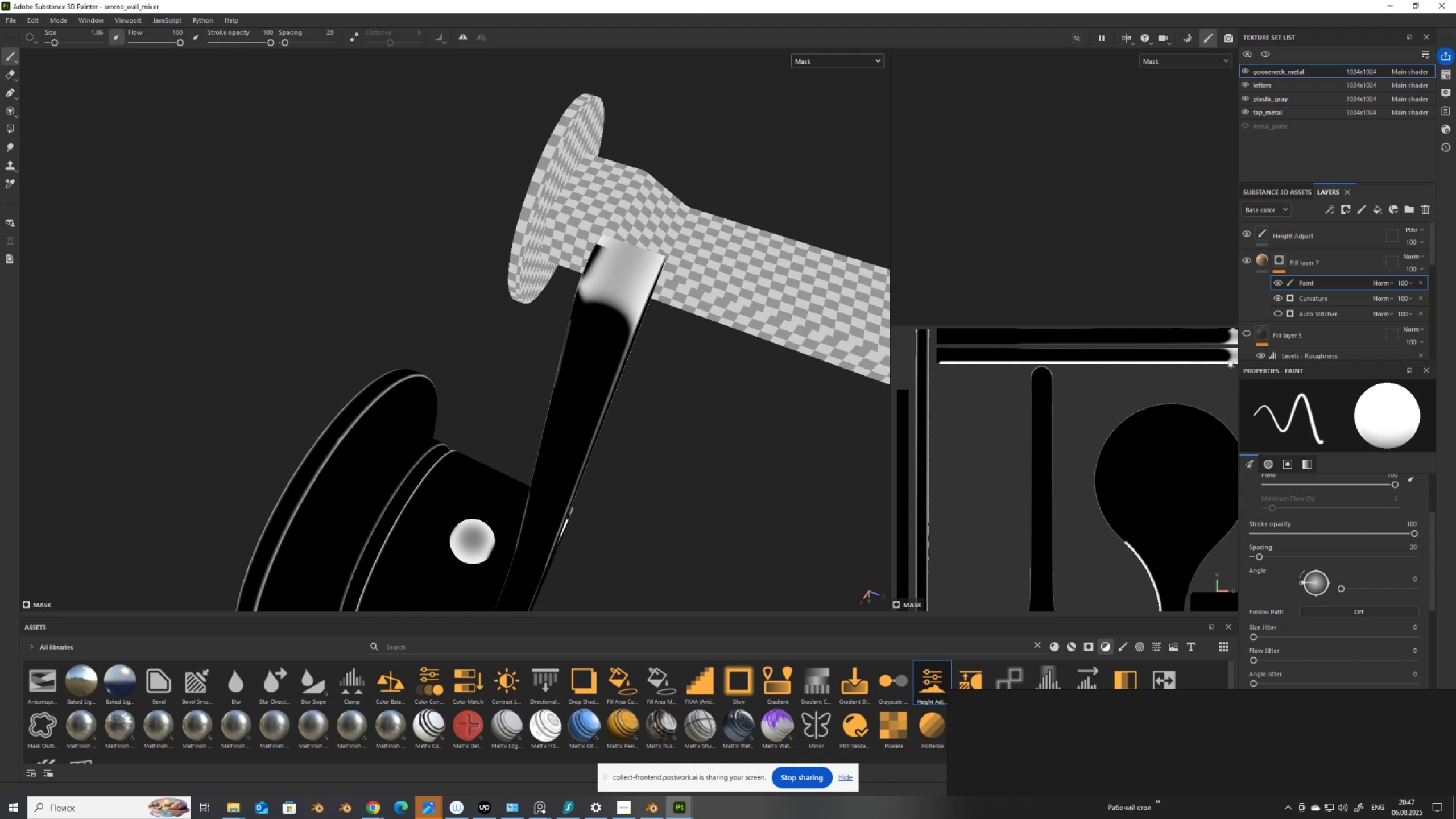 
key(Control+Shift+ShiftLeft)
 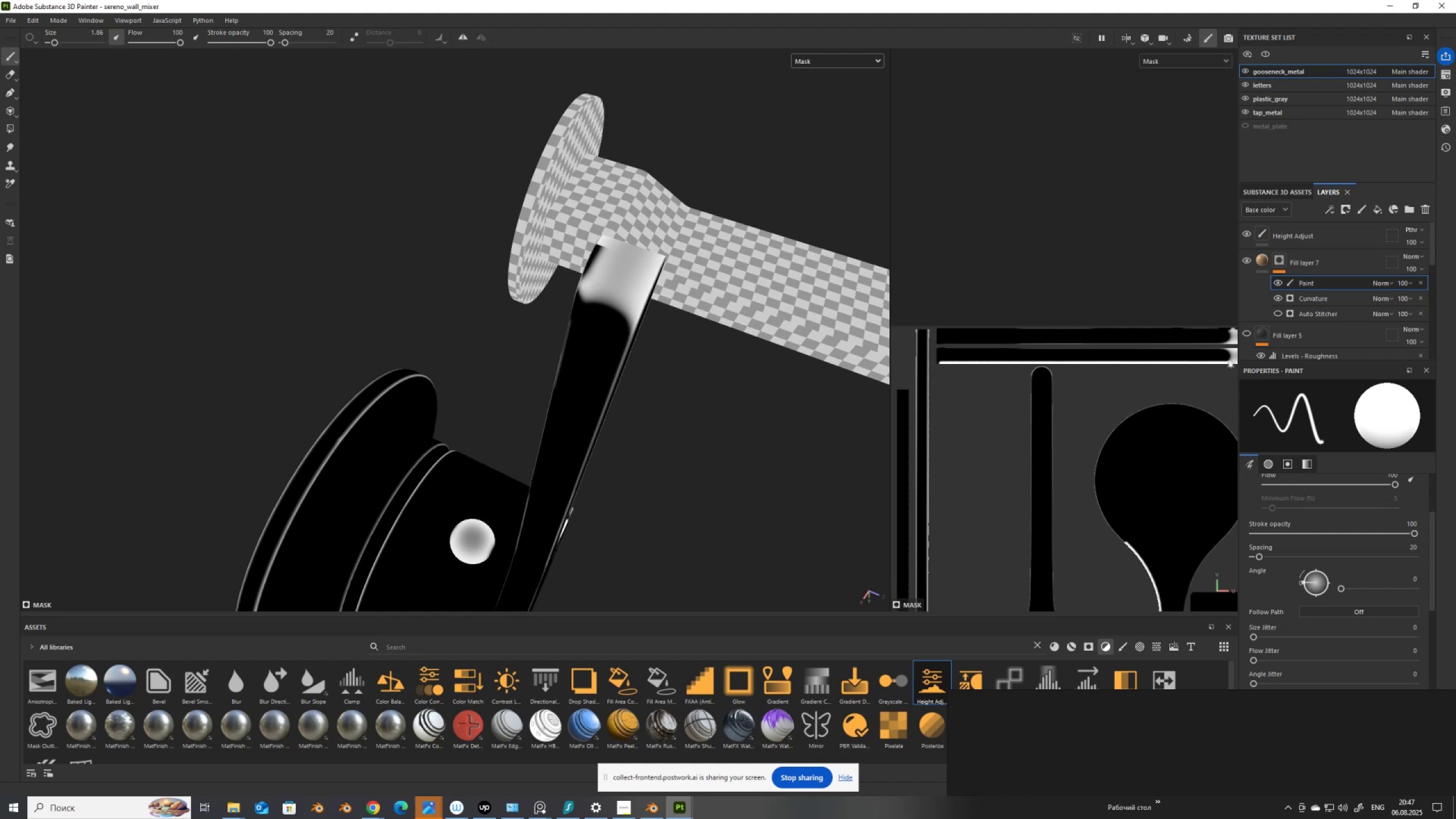 
hold_key(key=ControlLeft, duration=0.61)
 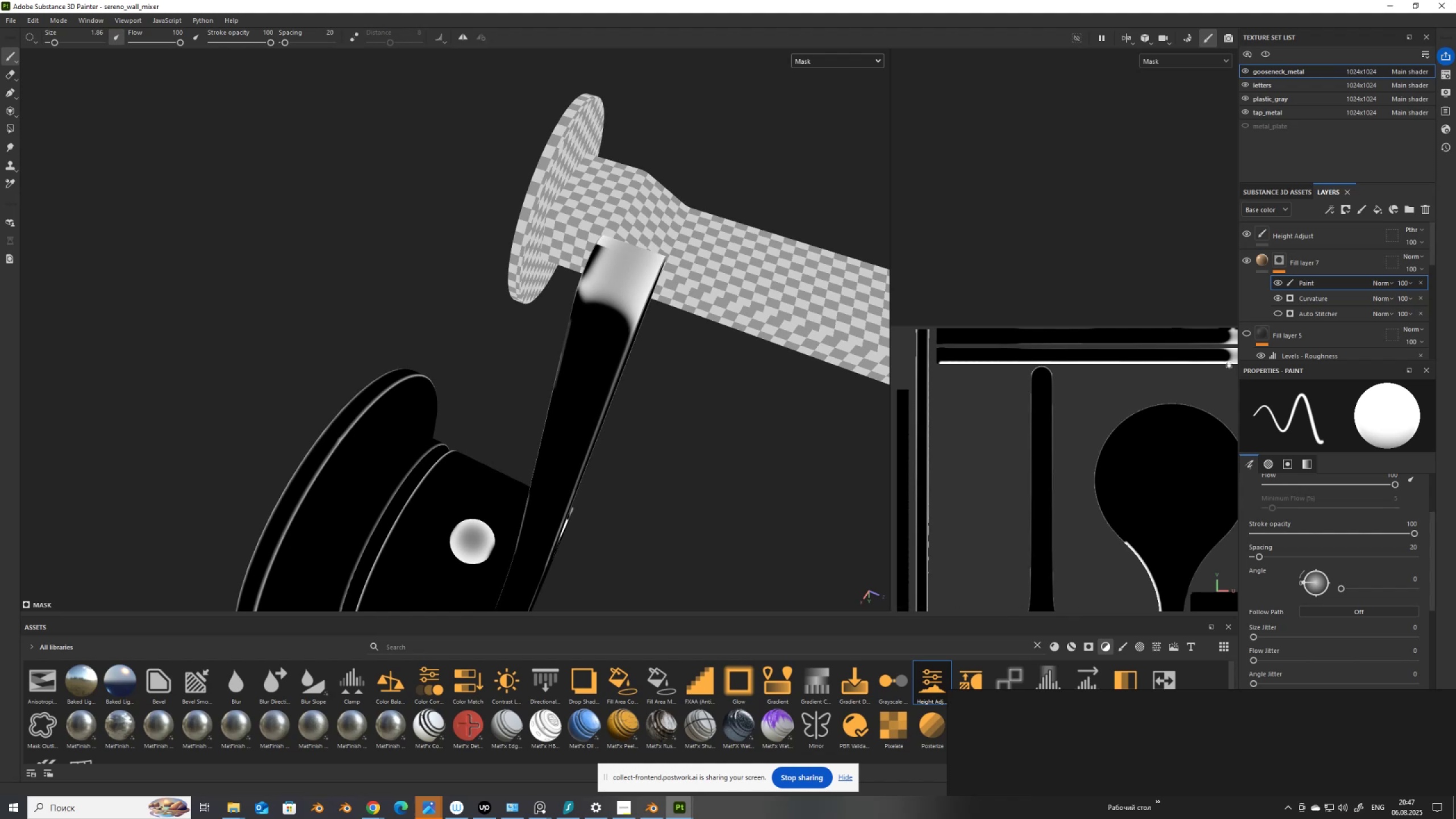 
key(Control+Z)
 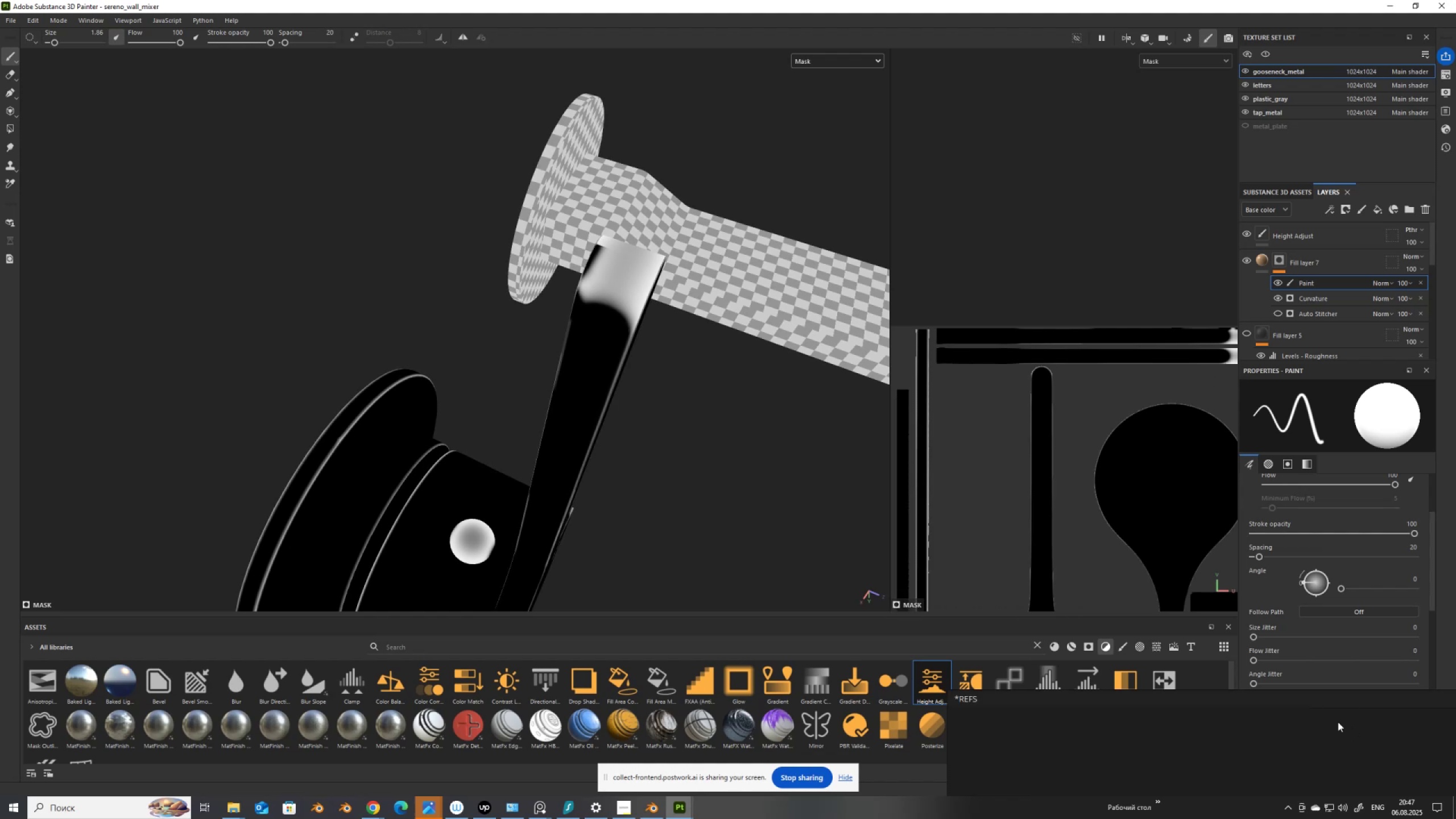 
scroll: coordinate [1265, 645], scroll_direction: down, amount: 6.0
 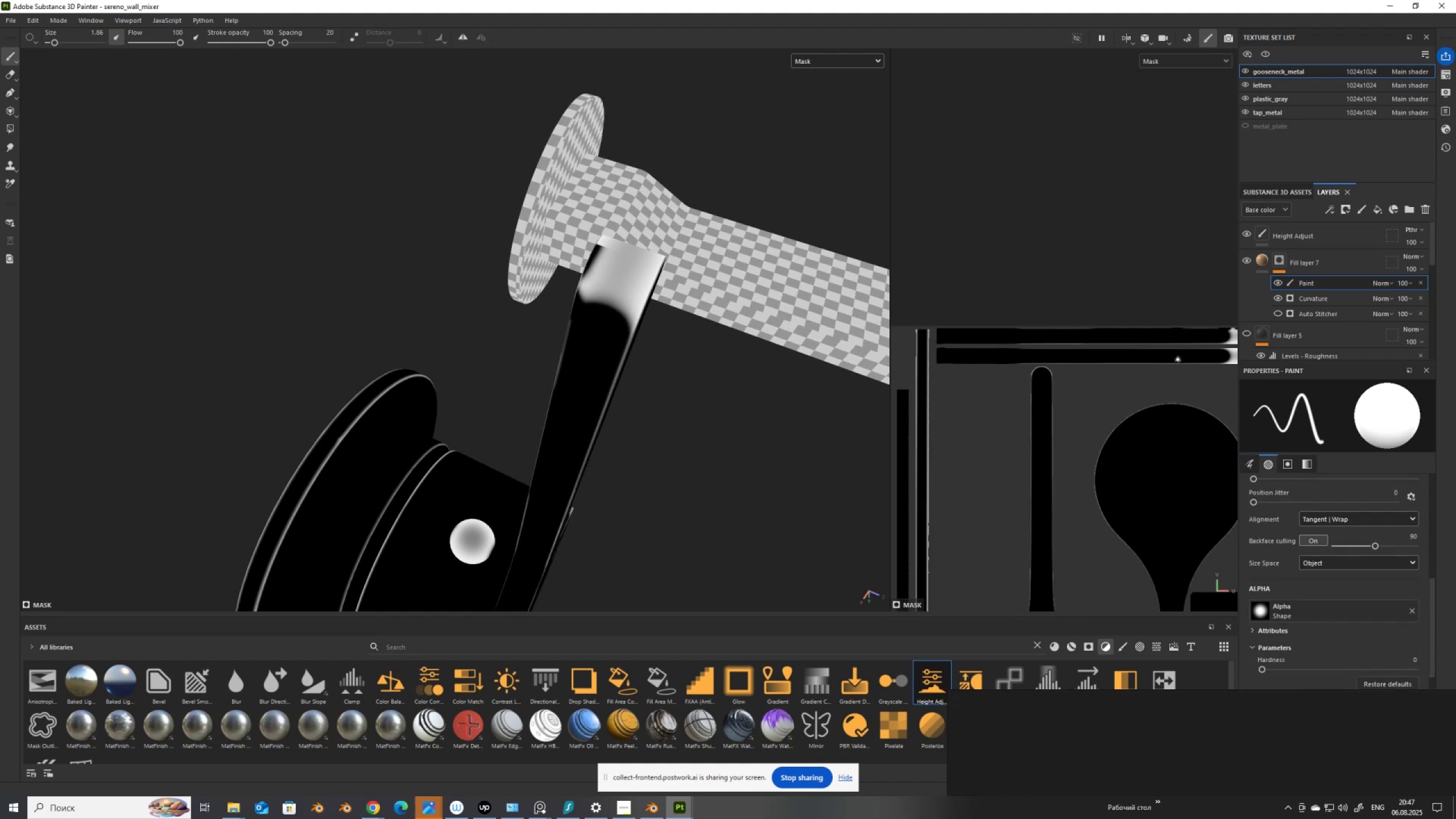 
key(BracketLeft)
 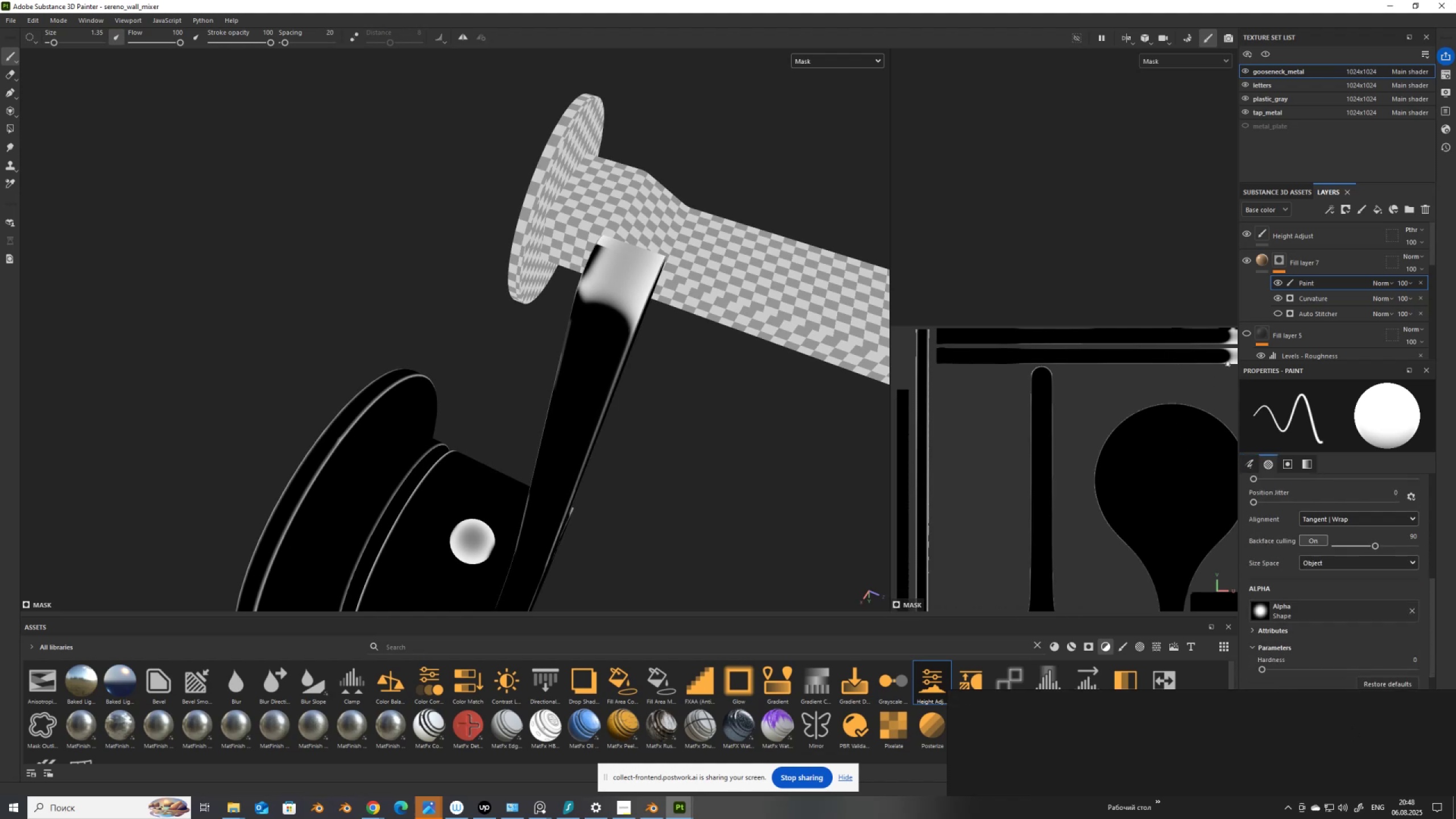 
left_click([1228, 364])
 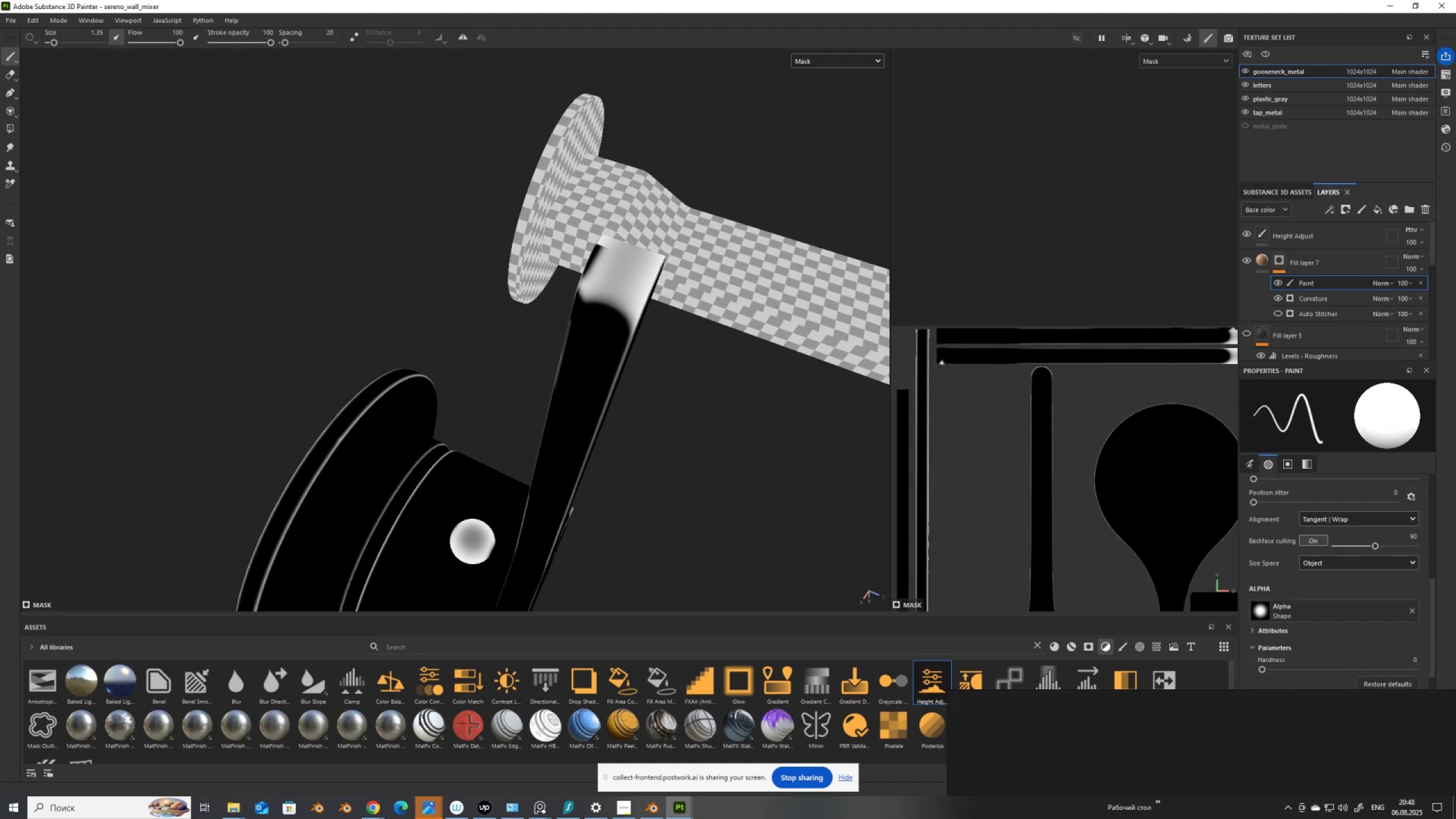 
hold_key(key=ControlLeft, duration=1.53)
hold_key(key=ShiftLeft, duration=1.53)
left_click([936, 364])
 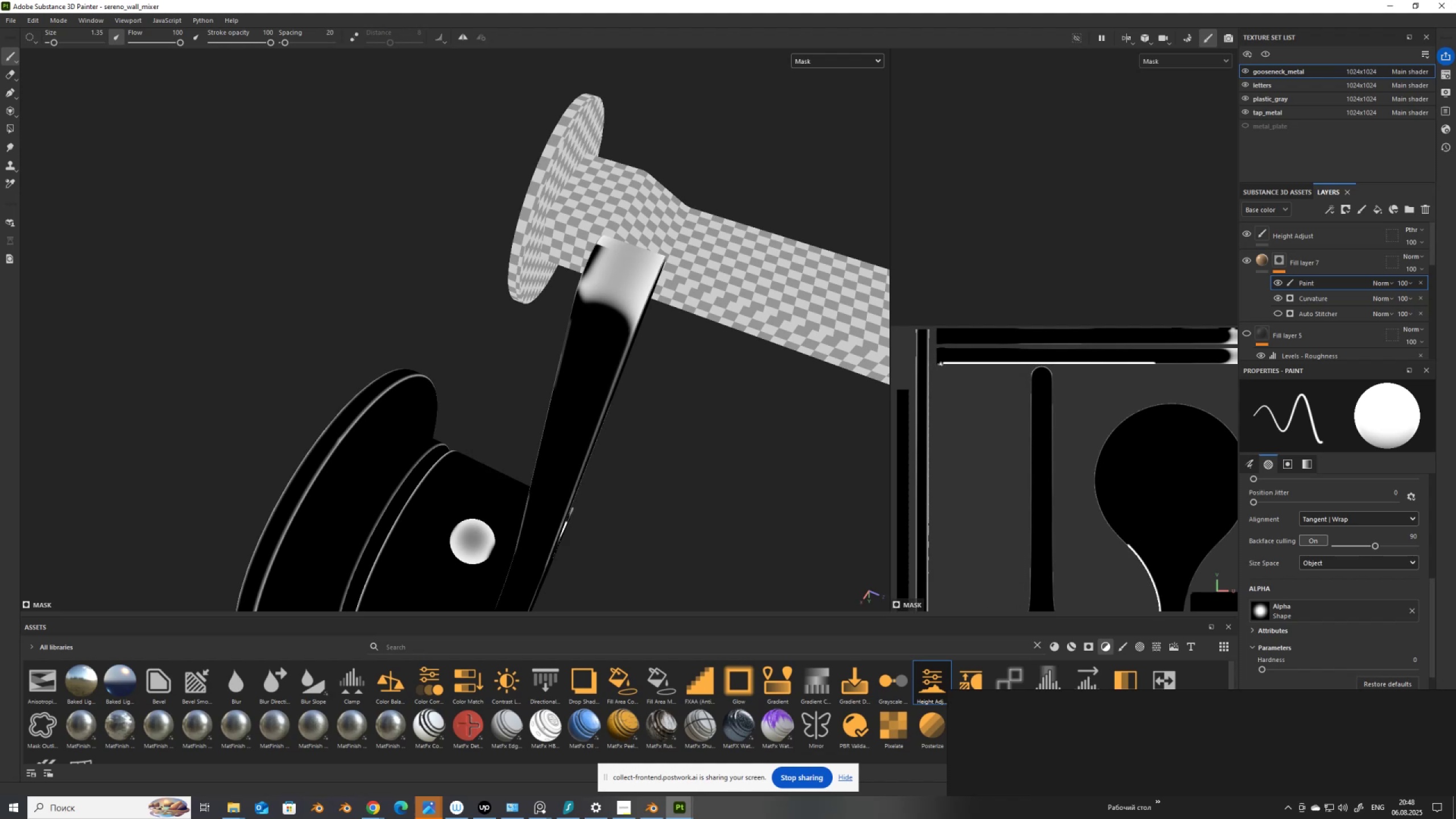 
hold_key(key=ControlLeft, duration=1.52)
hold_key(key=ShiftLeft, duration=1.52)
left_click([1235, 365])
 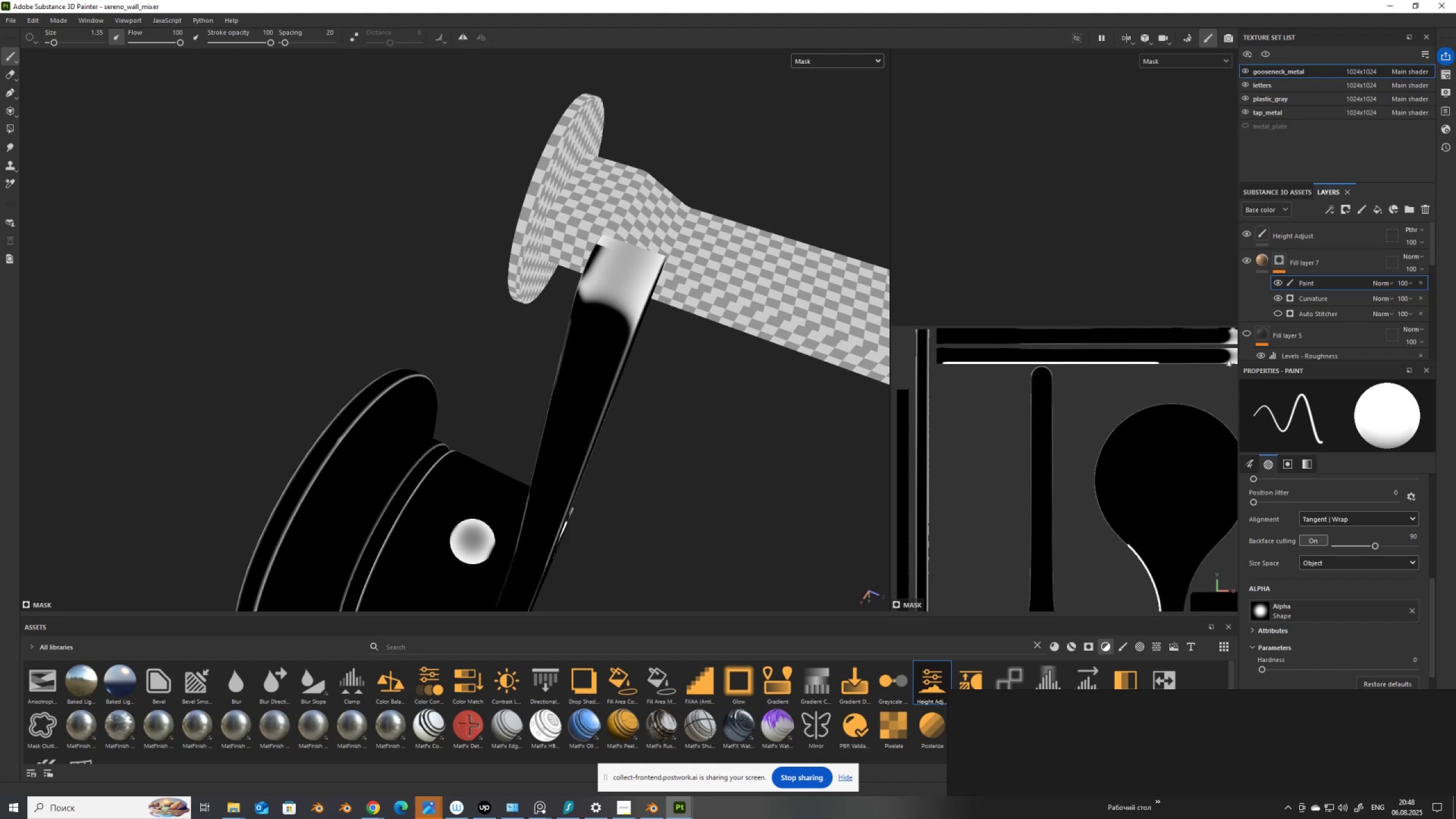 
hold_key(key=ControlLeft, duration=1.51)
 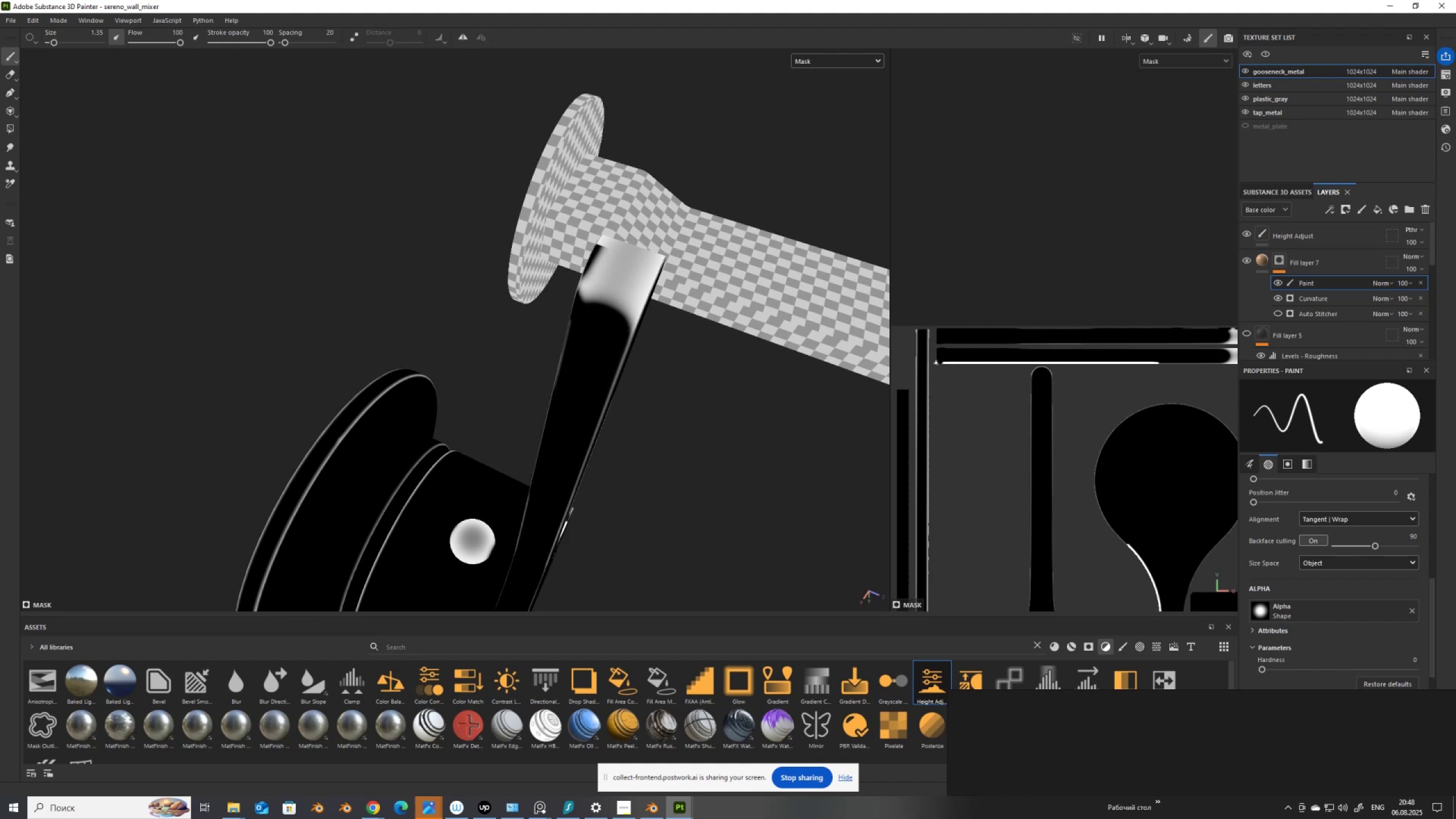 
hold_key(key=ShiftLeft, duration=1.51)
 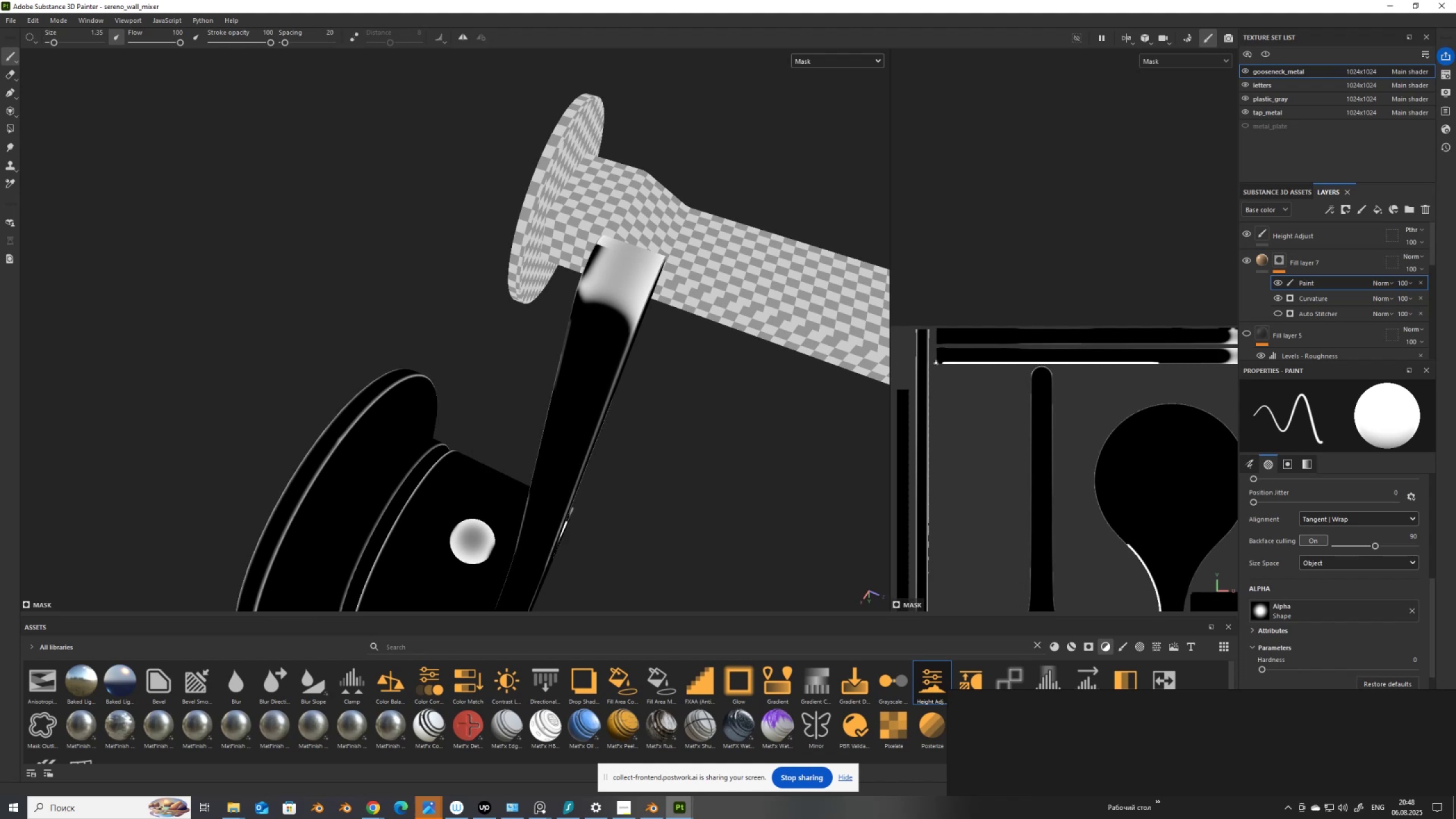 
hold_key(key=ControlLeft, duration=0.78)
hold_key(key=ShiftLeft, duration=0.78)
left_click([936, 363])
 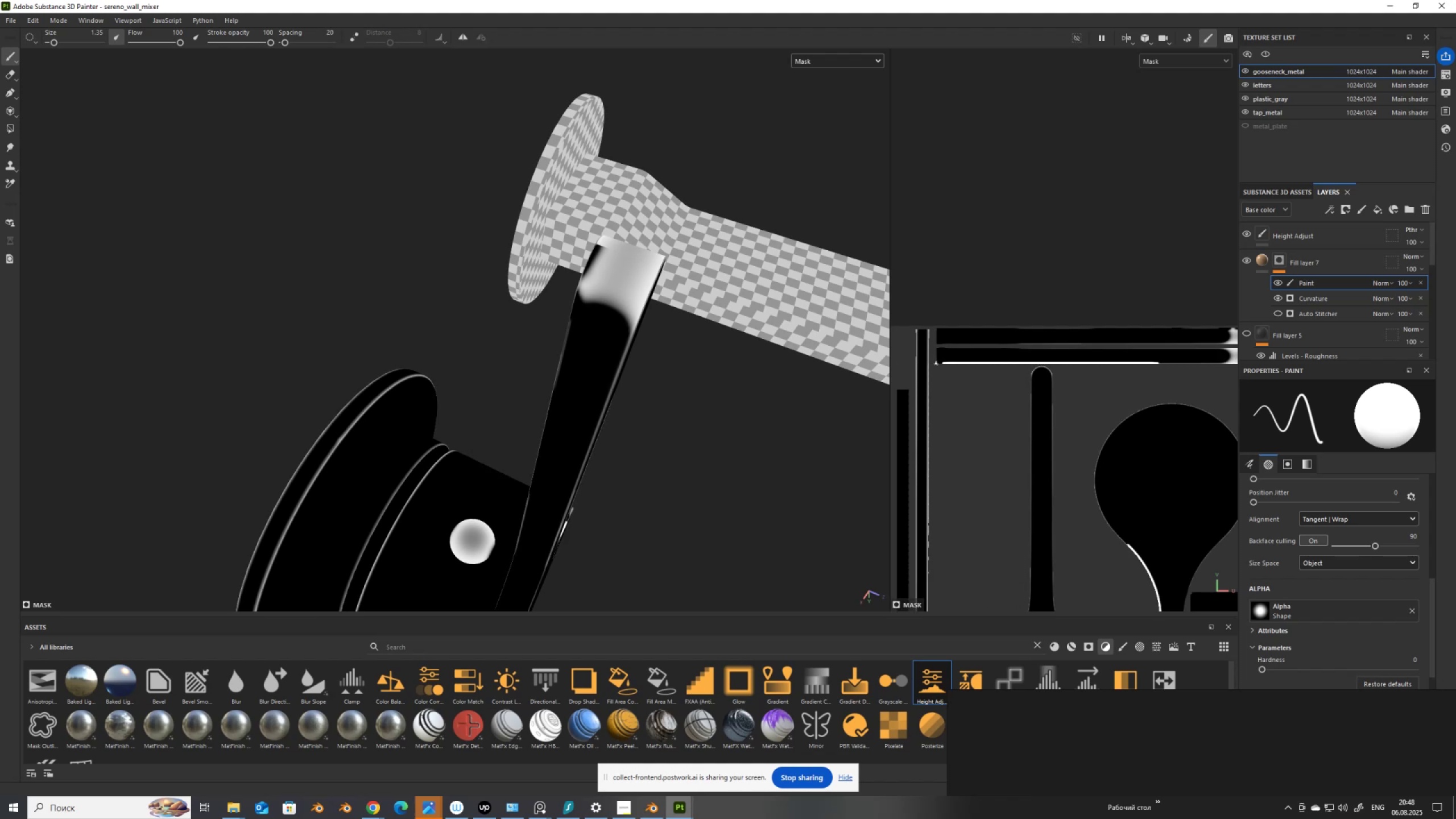 
left_click([936, 363])
 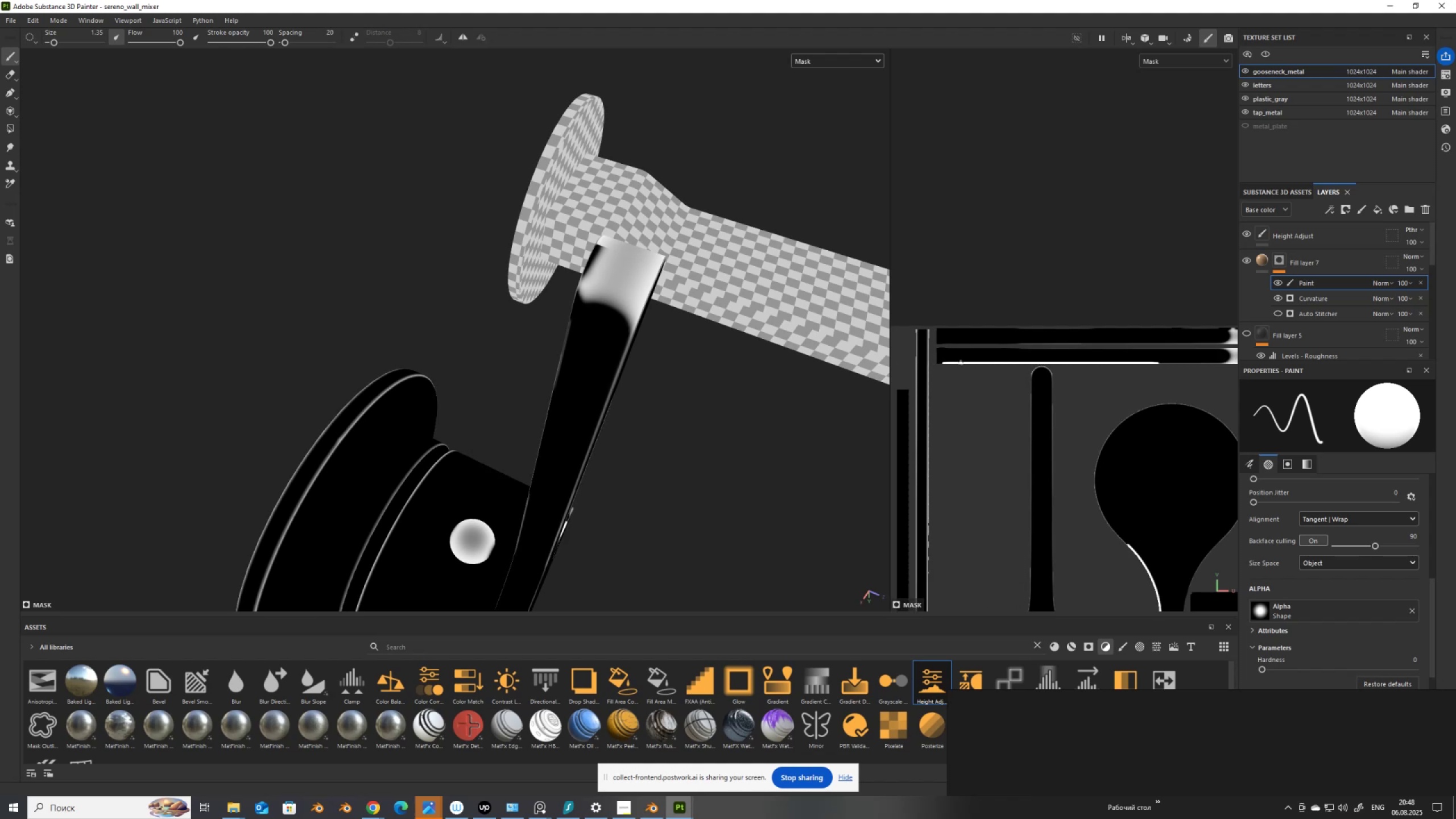 
hold_key(key=ShiftLeft, duration=1.5)
hold_key(key=ControlLeft, duration=1.5)
left_click([1234, 363])
 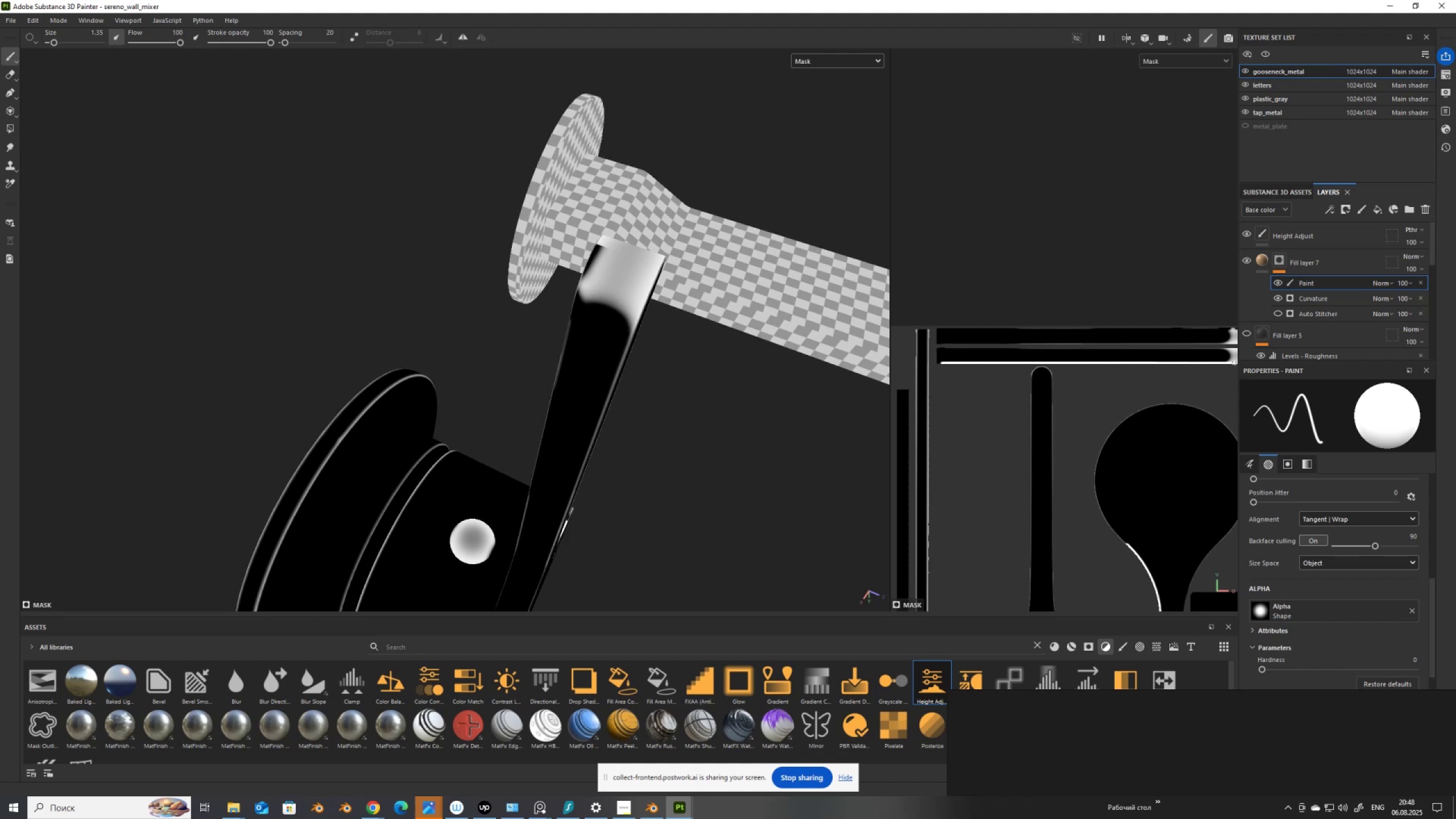 
hold_key(key=ShiftLeft, duration=1.51)
hold_key(key=ControlLeft, duration=1.51)
left_click([932, 364])
 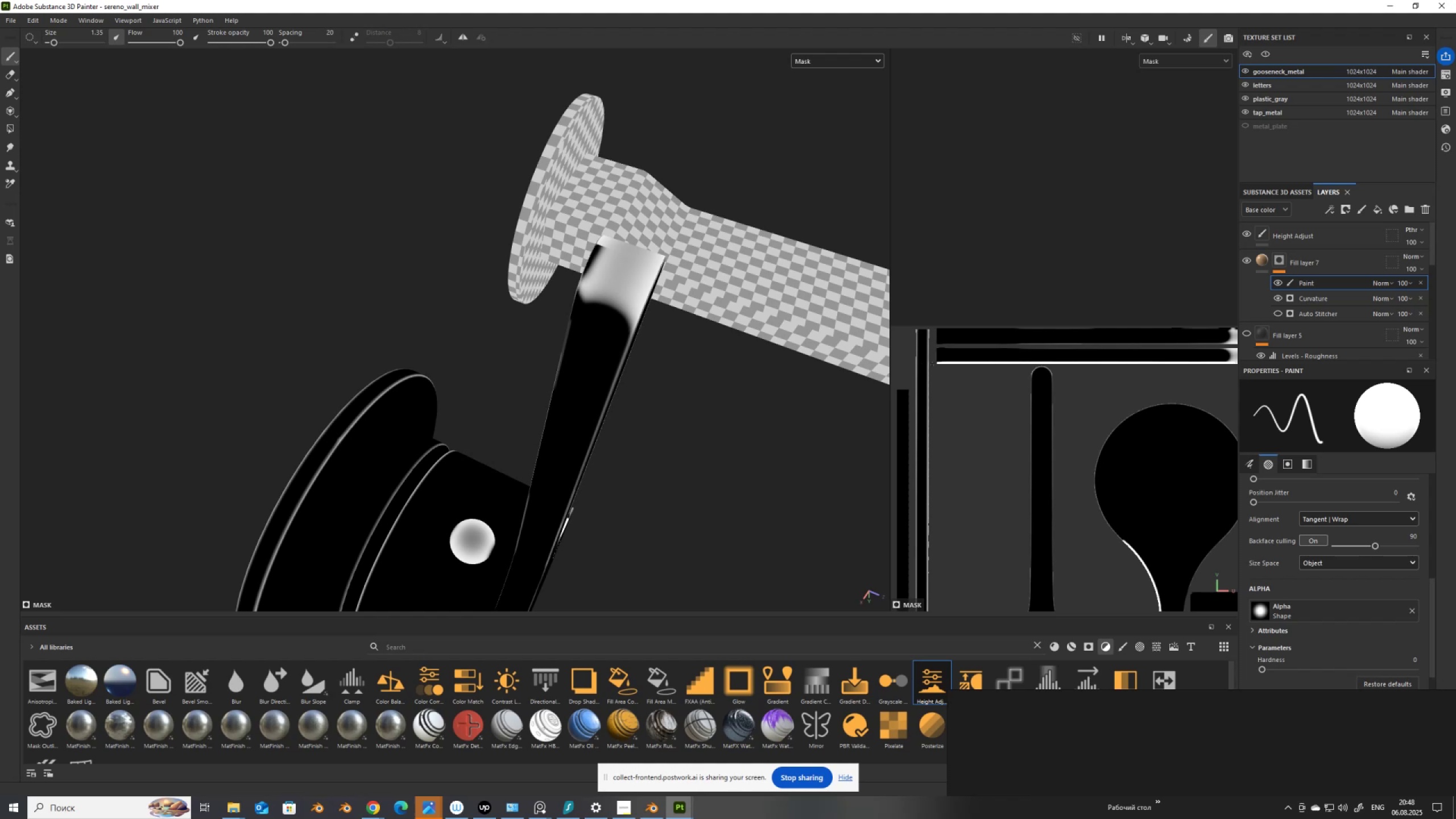 
hold_key(key=ShiftLeft, duration=0.73)
 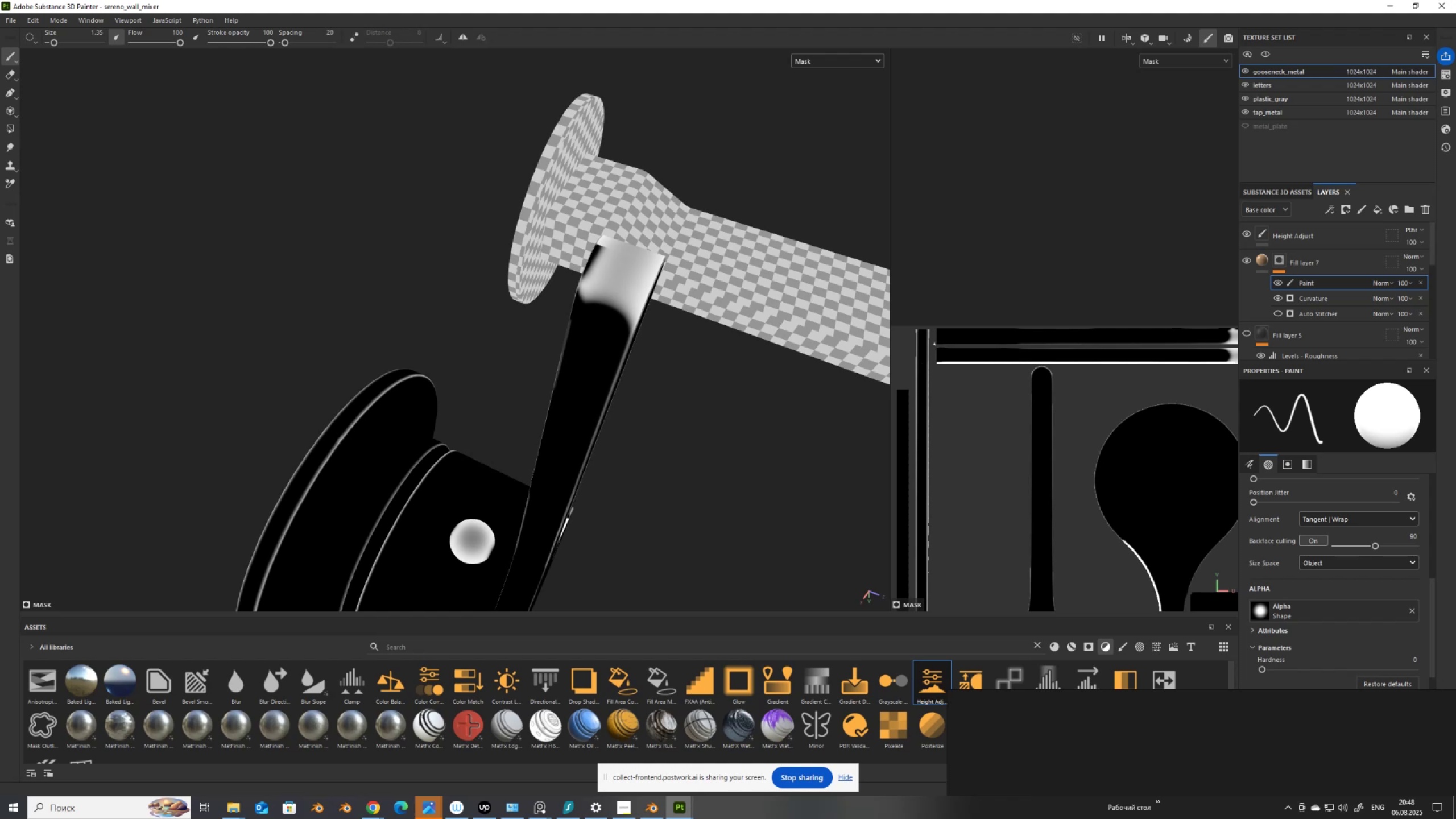 
hold_key(key=ControlLeft, duration=0.73)
 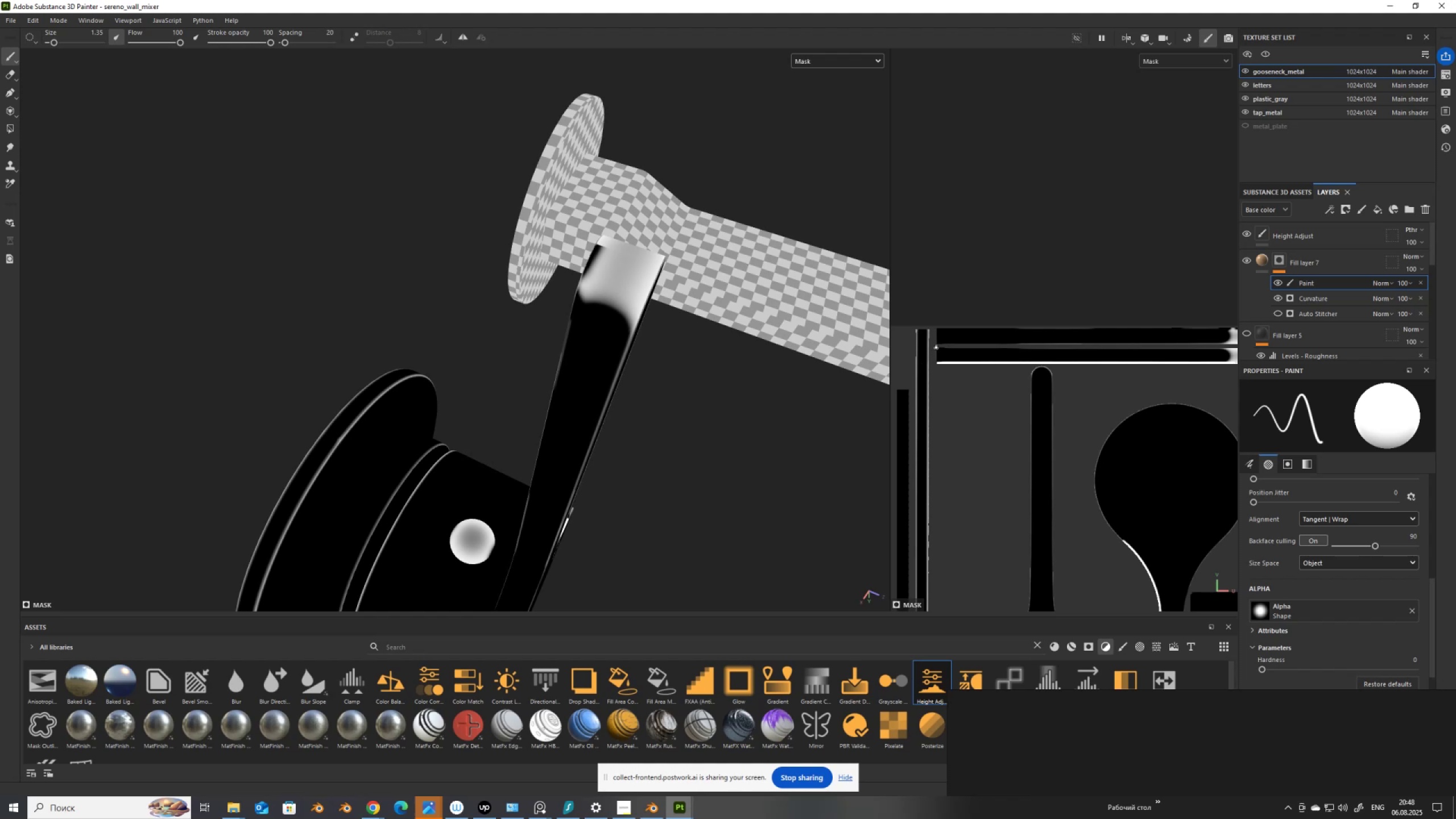 
left_click([936, 348])
 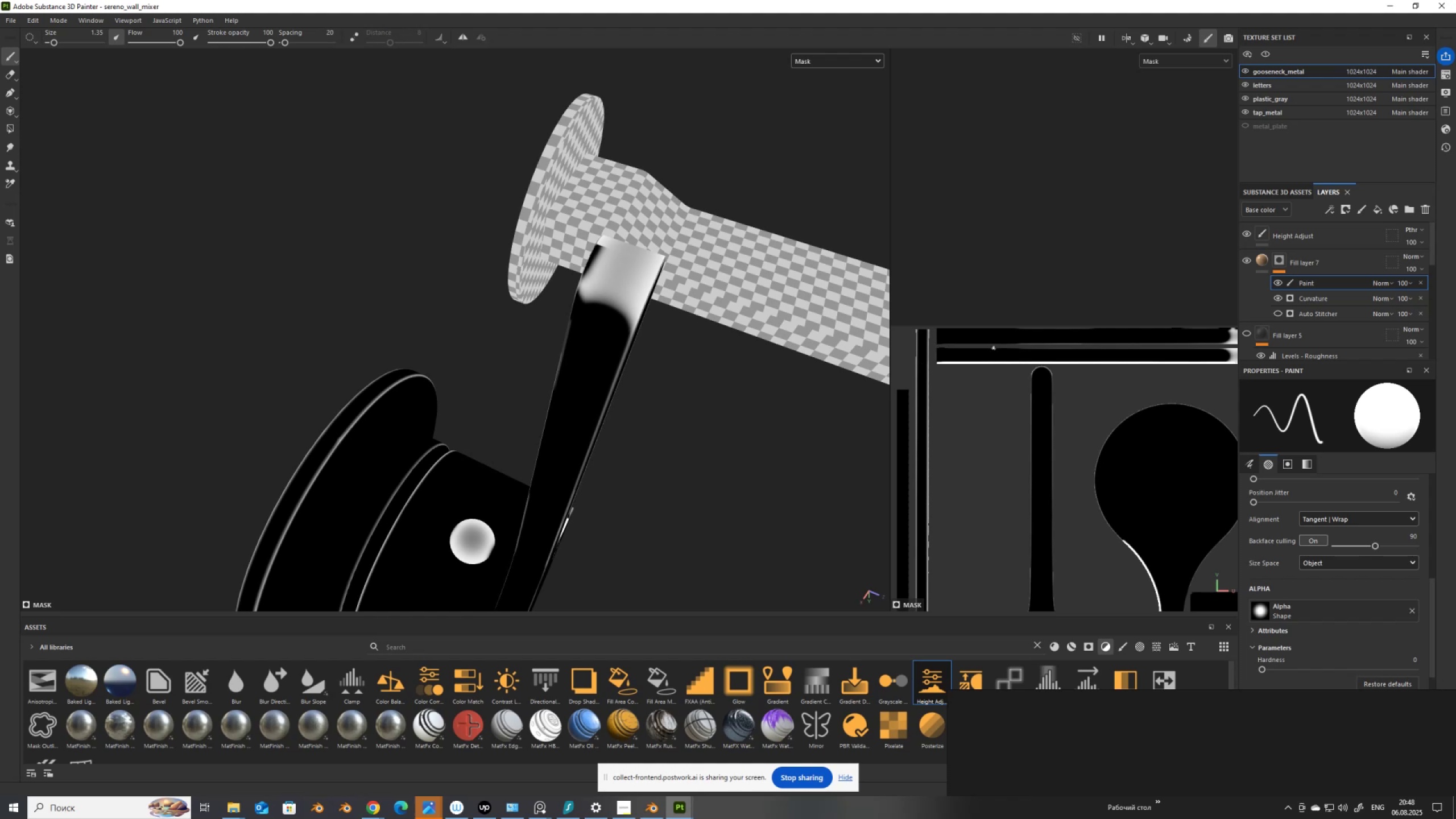 
hold_key(key=ControlLeft, duration=1.53)
 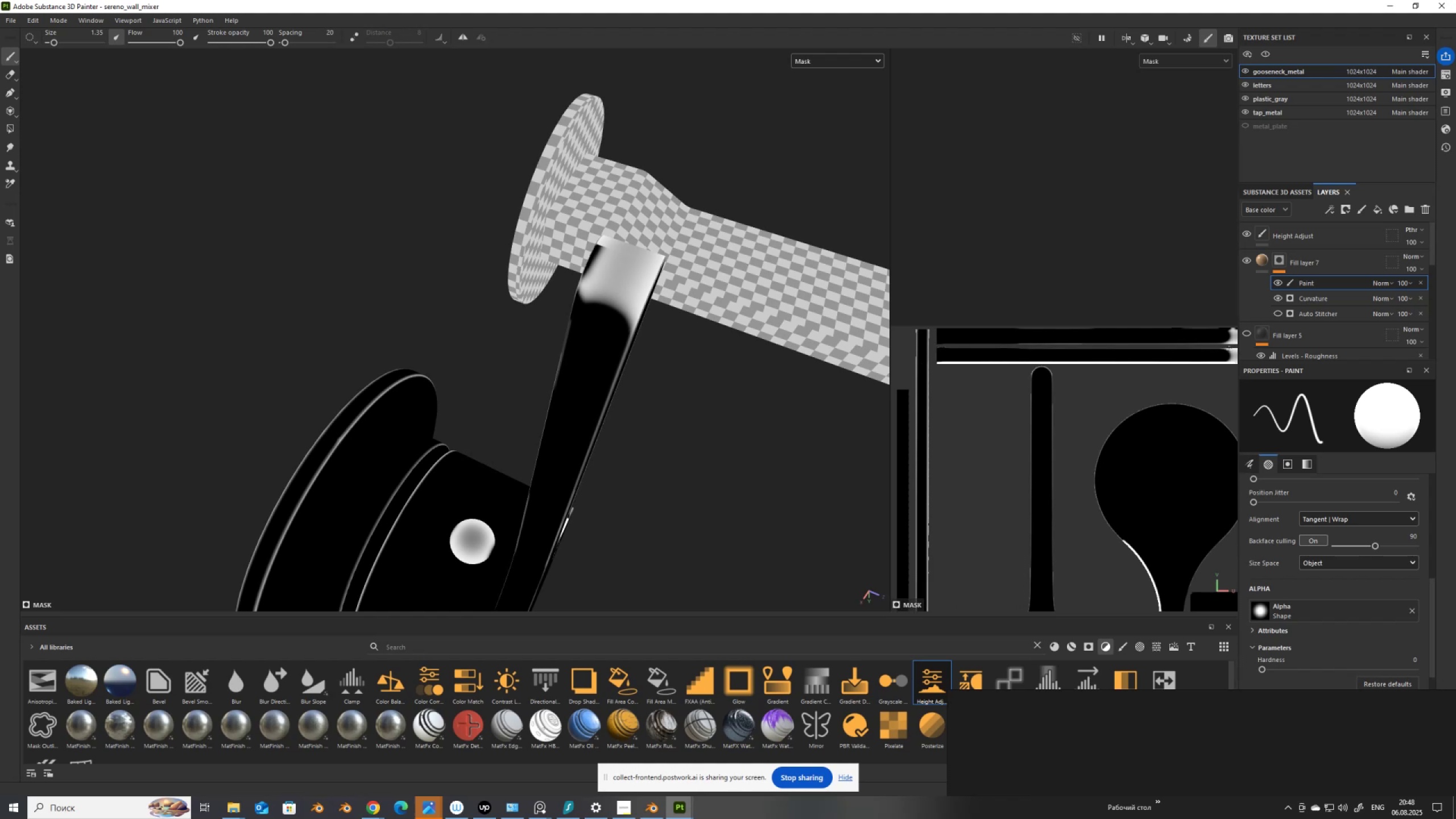 
hold_key(key=ShiftLeft, duration=1.53)
 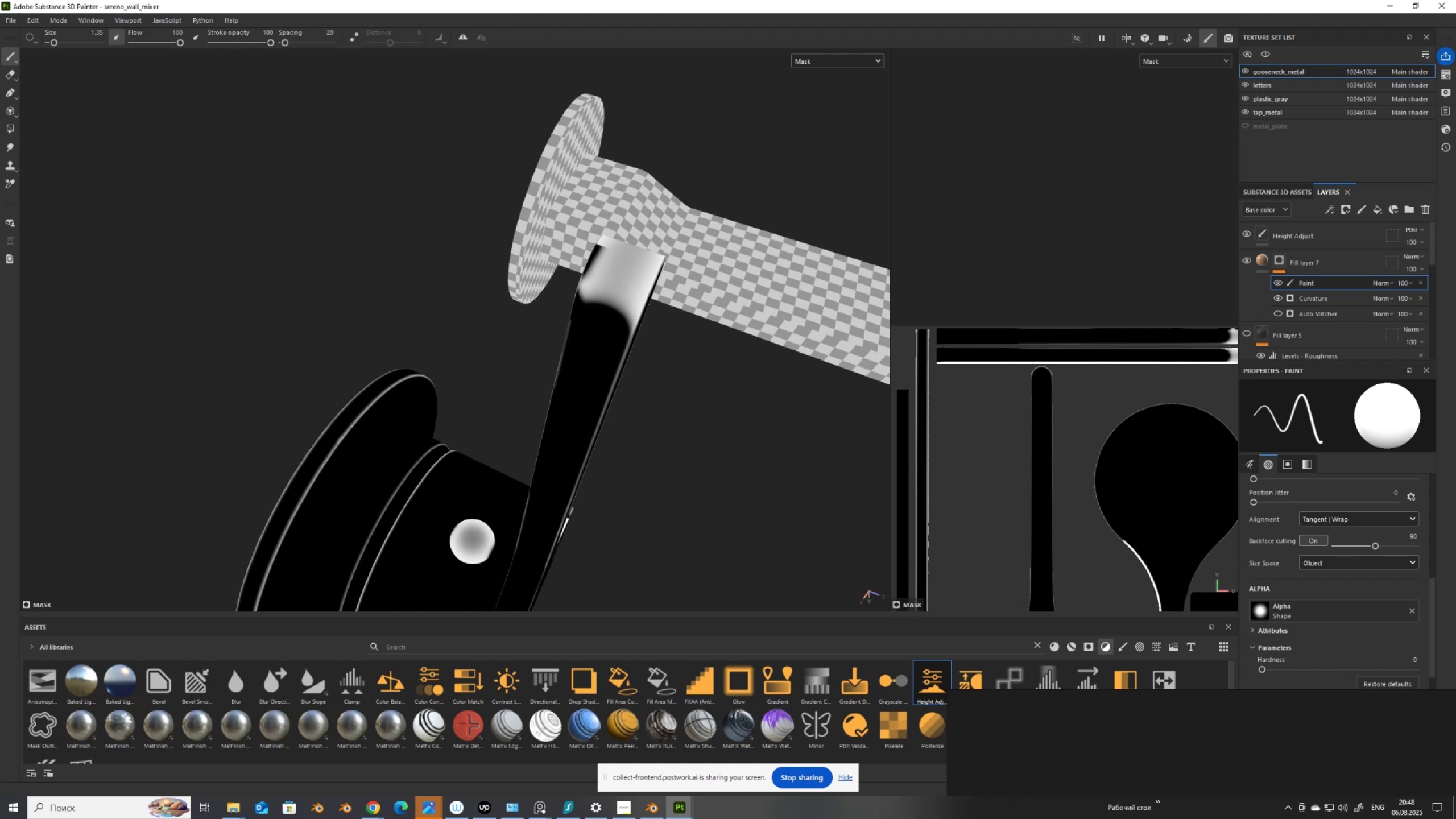 
hold_key(key=ControlLeft, duration=0.69)
hold_key(key=ShiftLeft, duration=0.69)
left_click([1229, 349])
 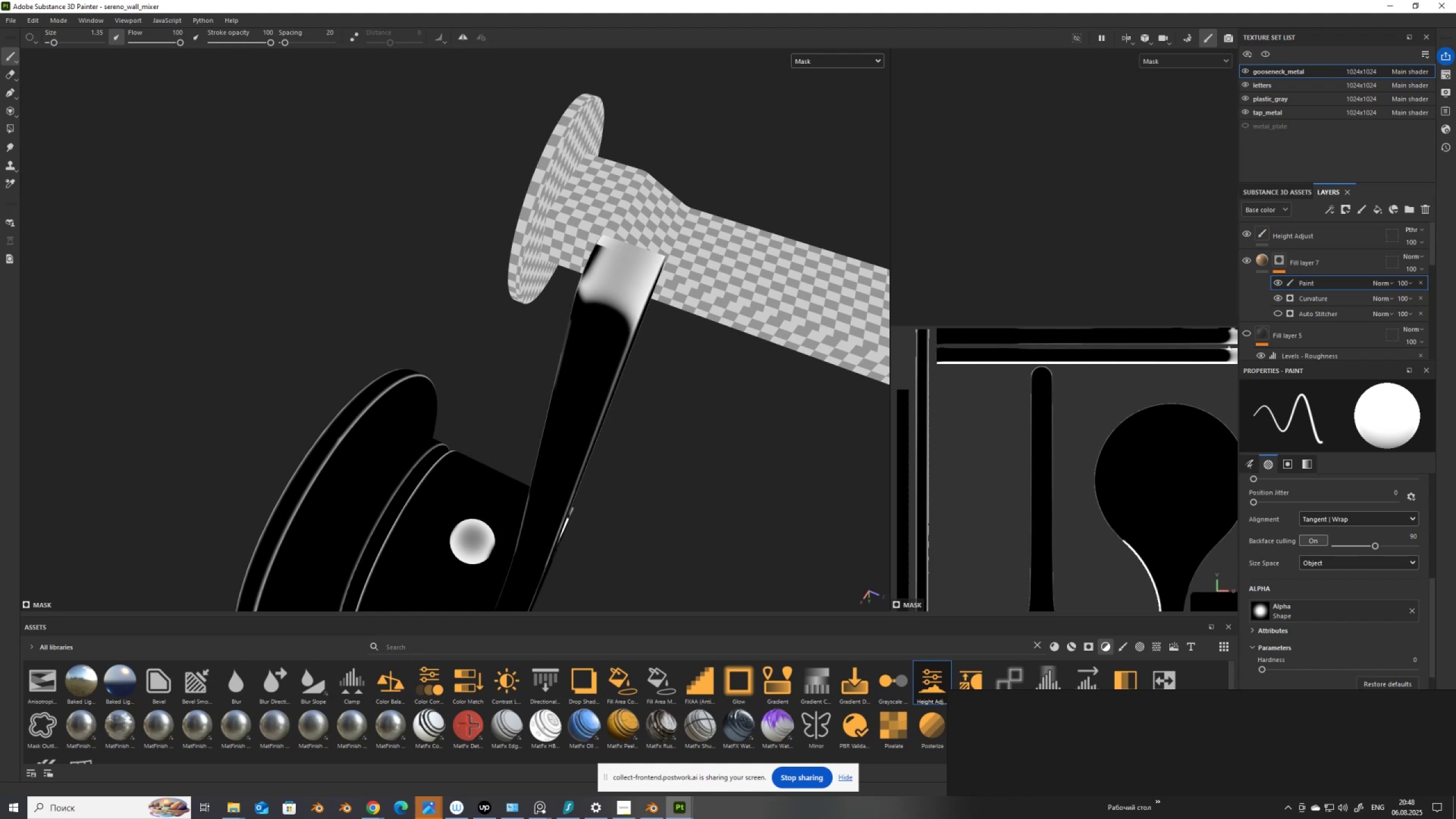 
left_click([1229, 349])
 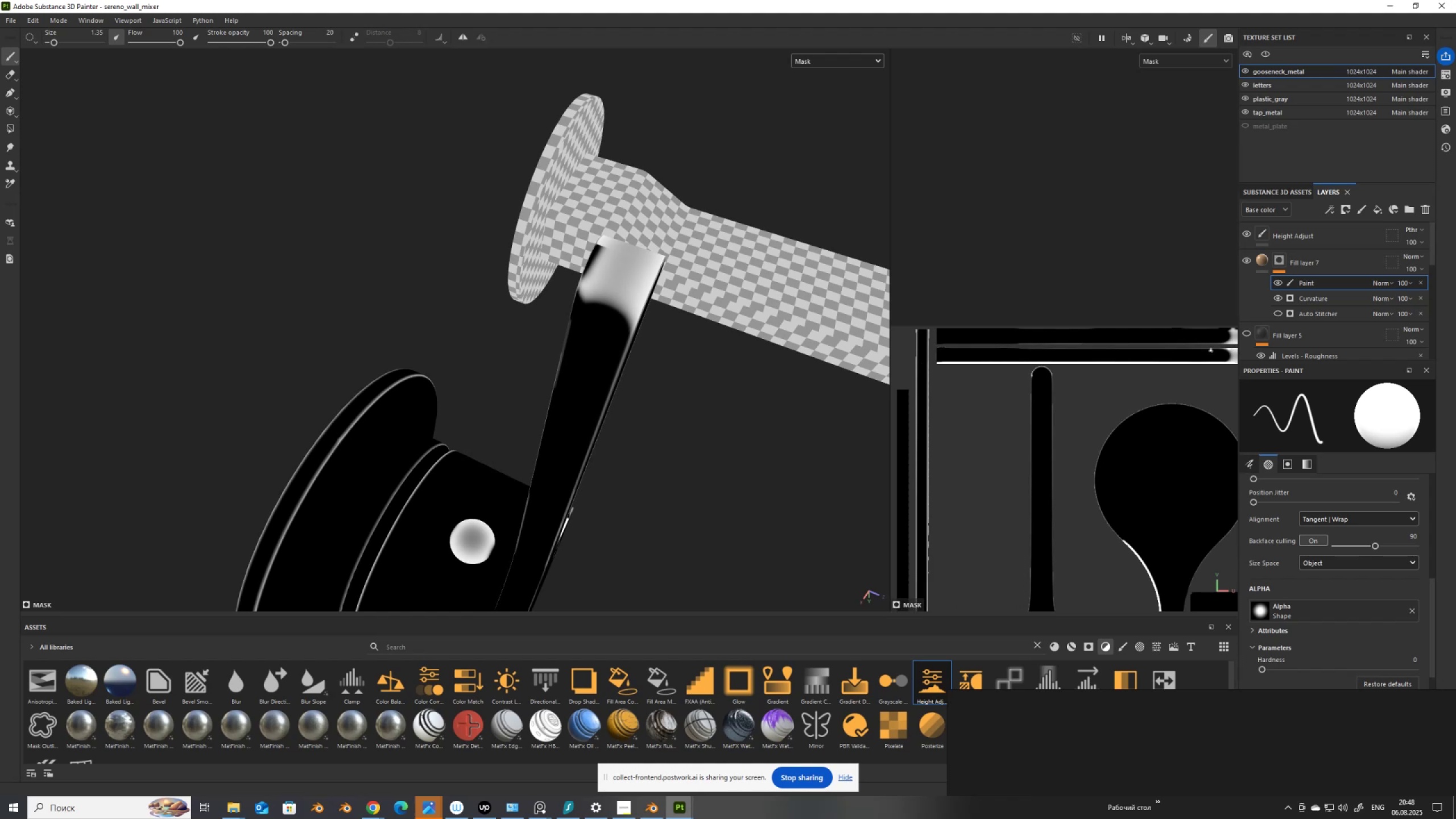 
hold_key(key=ControlLeft, duration=1.52)
hold_key(key=ShiftLeft, duration=1.52)
left_click([933, 351])
 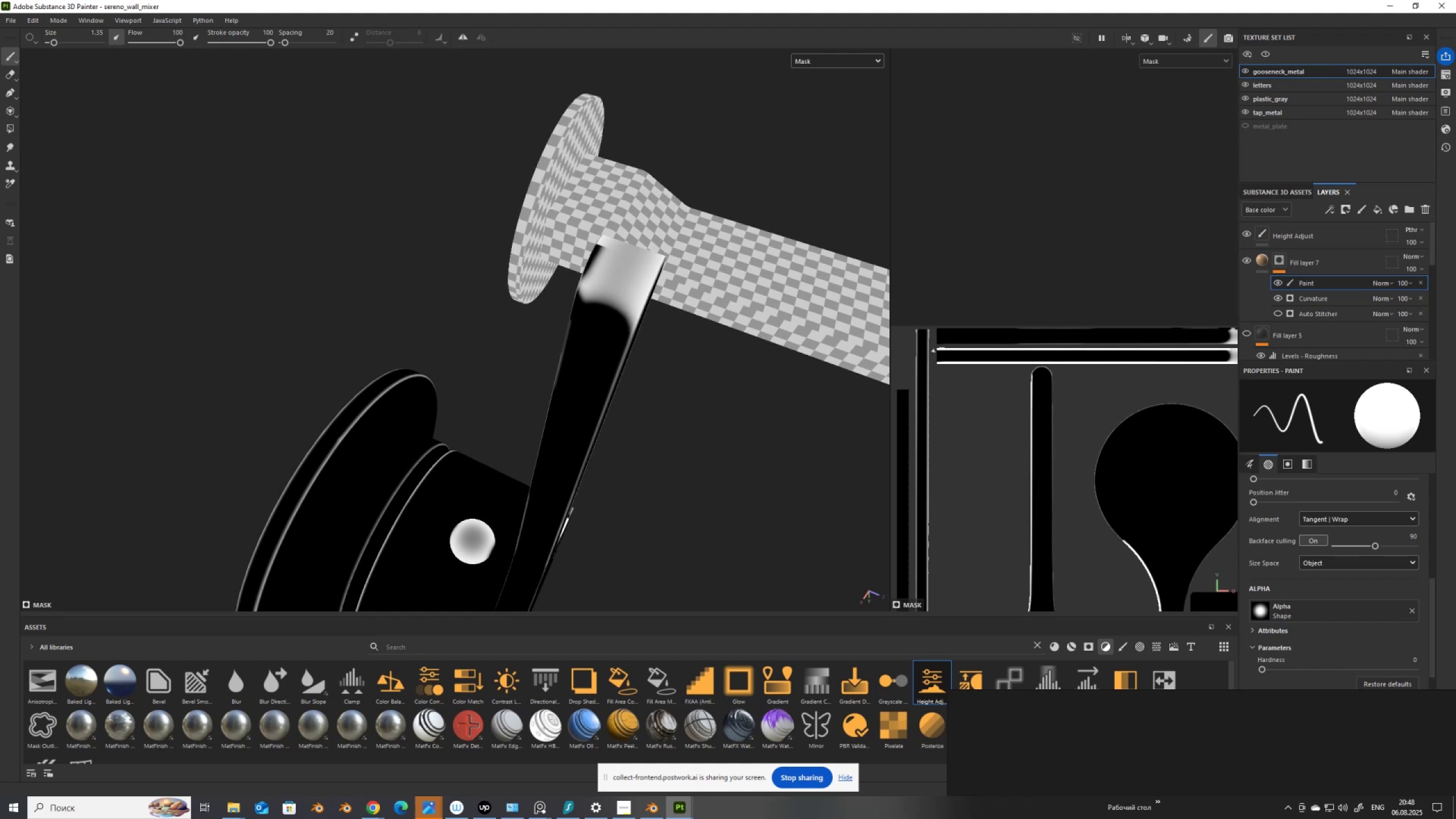 
hold_key(key=ControlLeft, duration=0.74)
 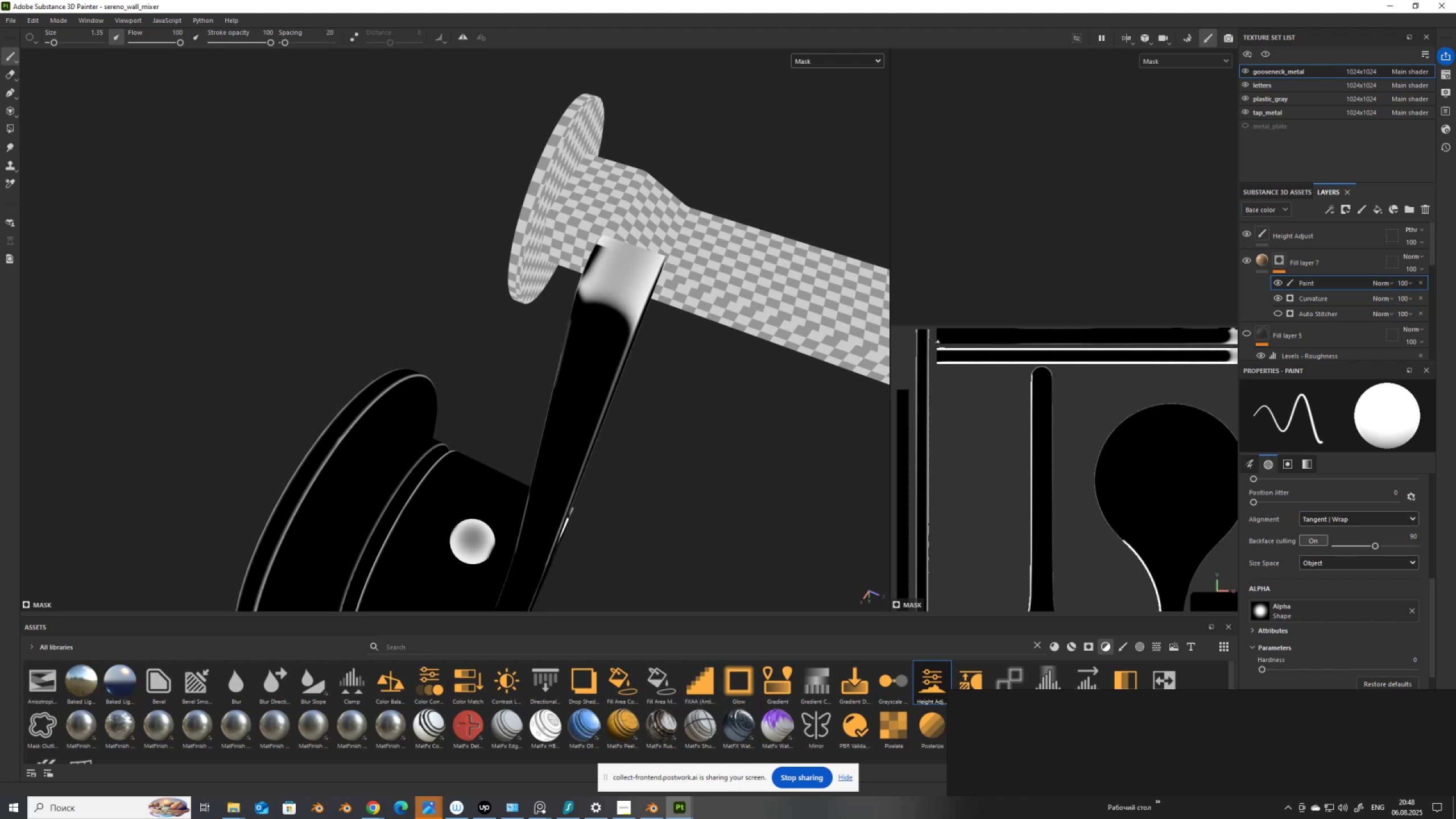 
hold_key(key=ShiftLeft, duration=0.74)
 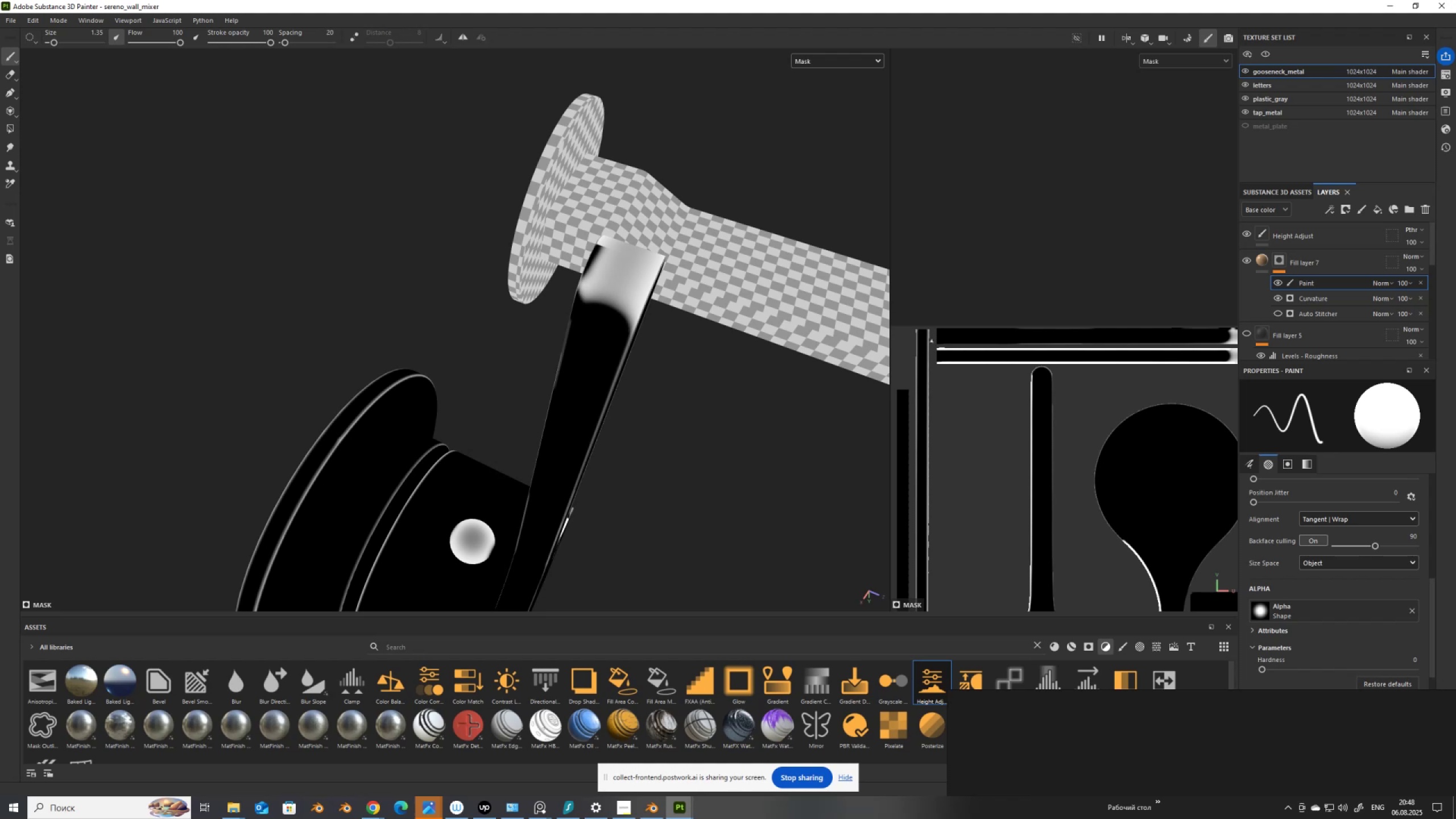 
left_click([938, 342])
 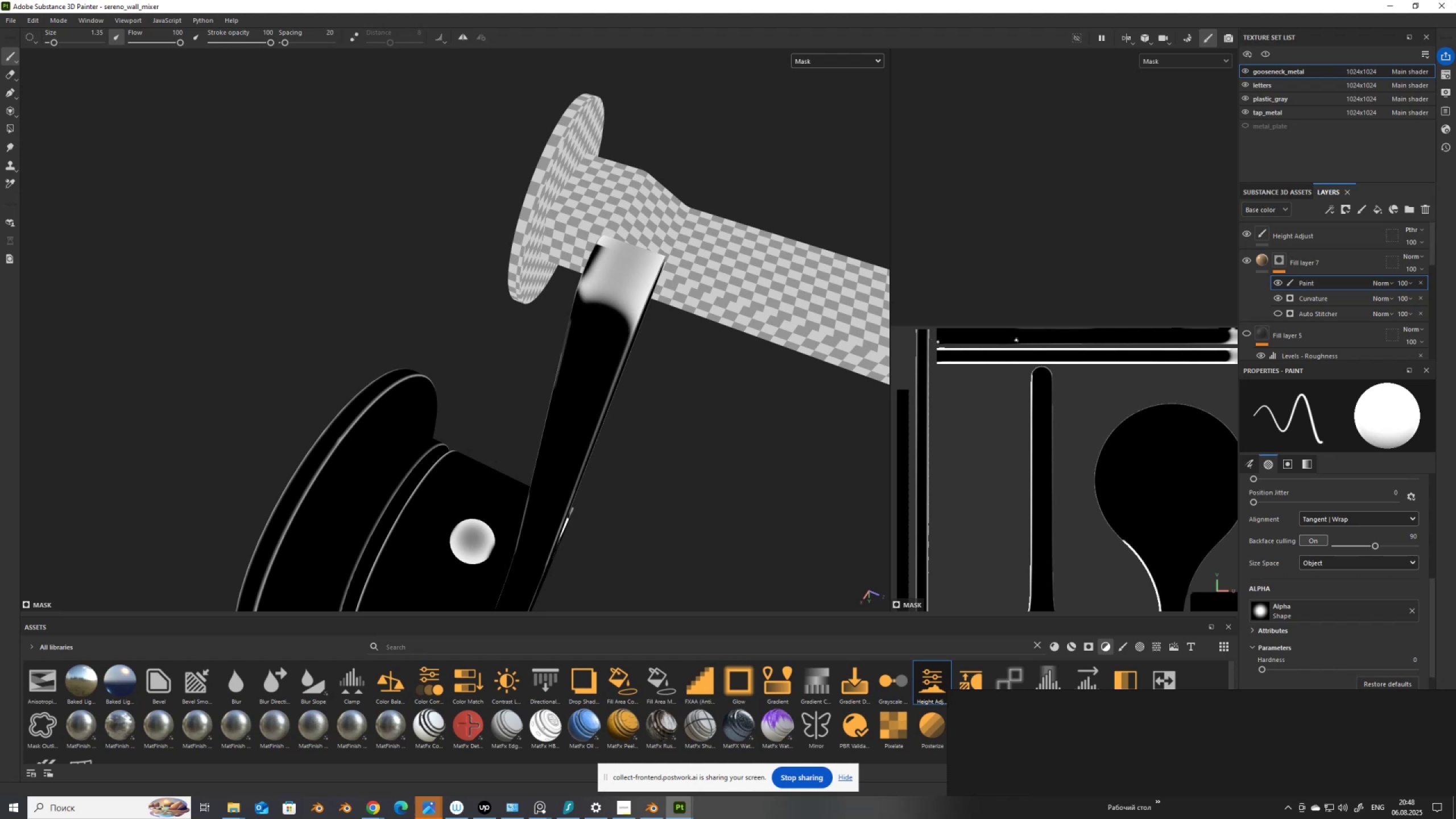 
hold_key(key=ControlLeft, duration=1.54)
hold_key(key=ShiftLeft, duration=1.54)
left_click([1233, 343])
 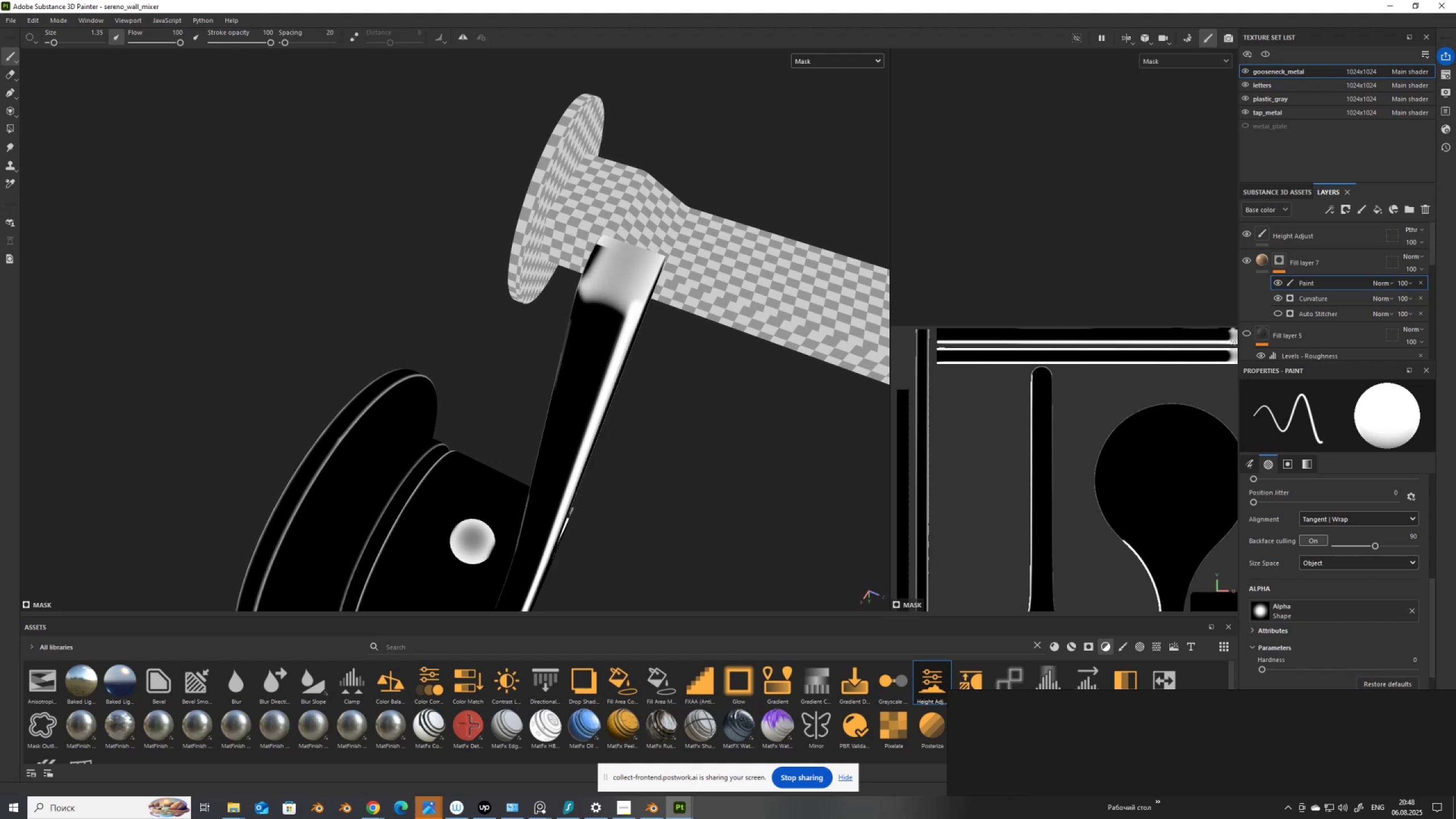 
key(Control+Shift+ShiftLeft)
 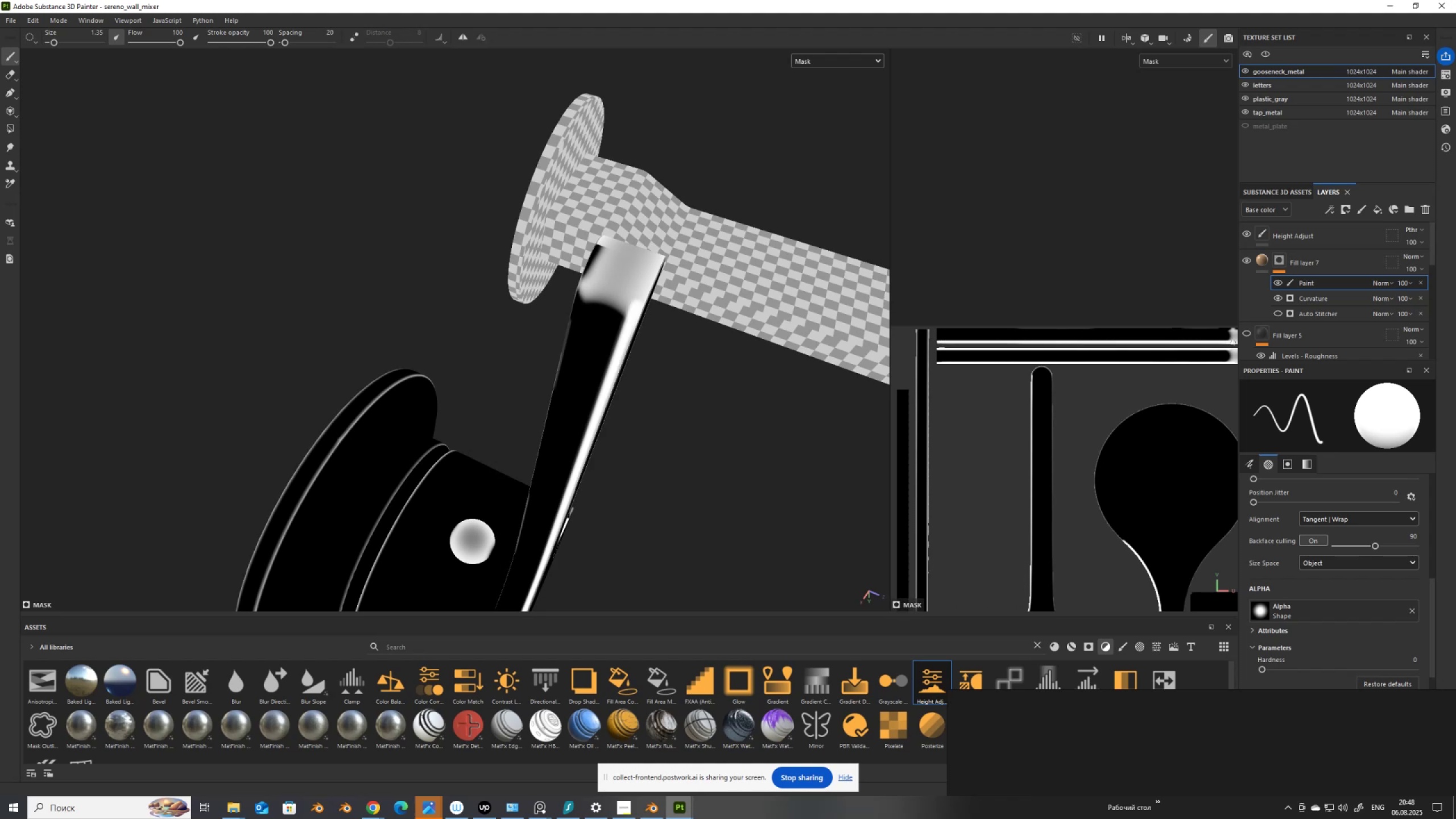 
key(Control+Shift+ControlLeft)
 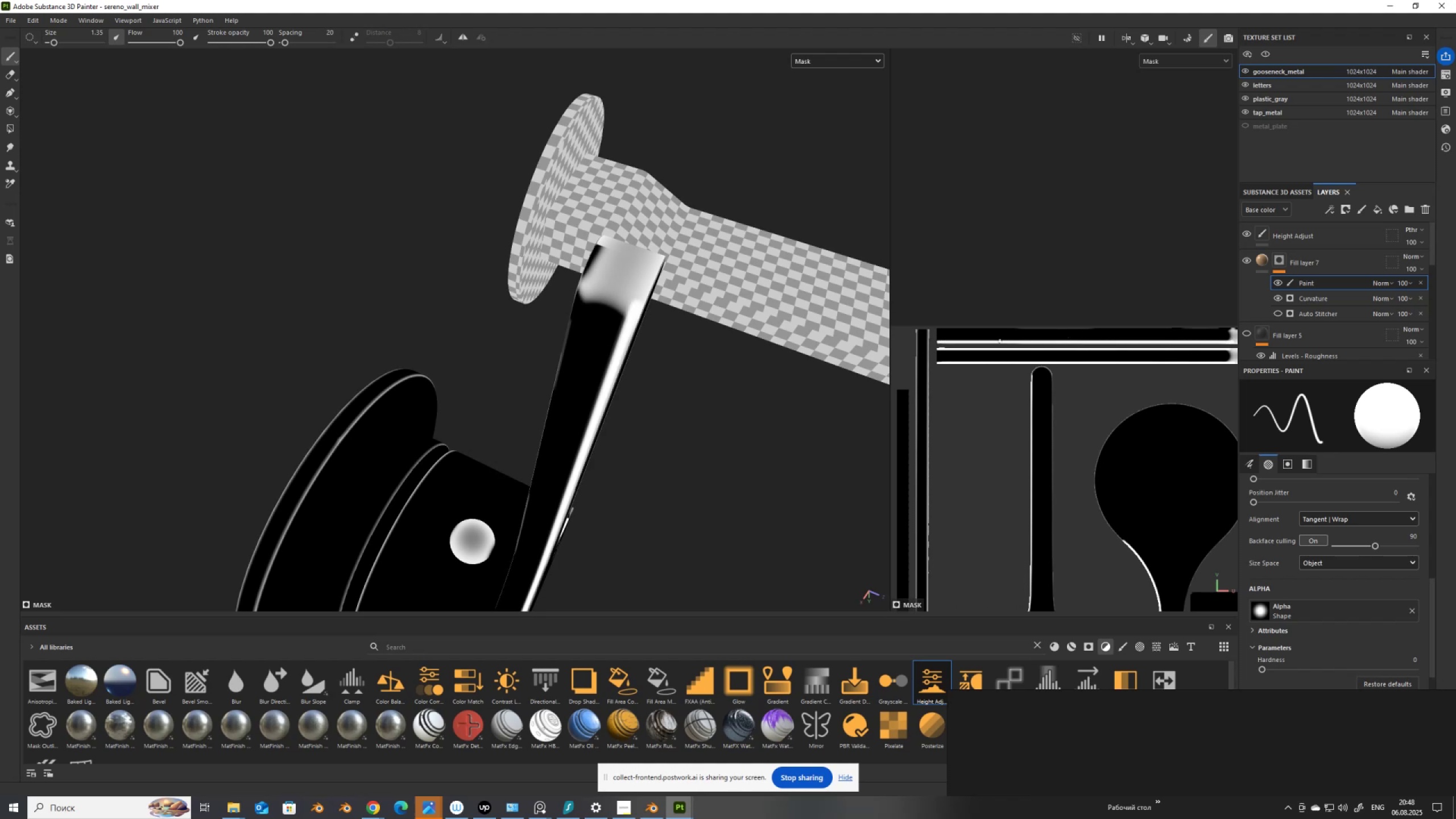 
key(Control+Shift+ShiftLeft)
 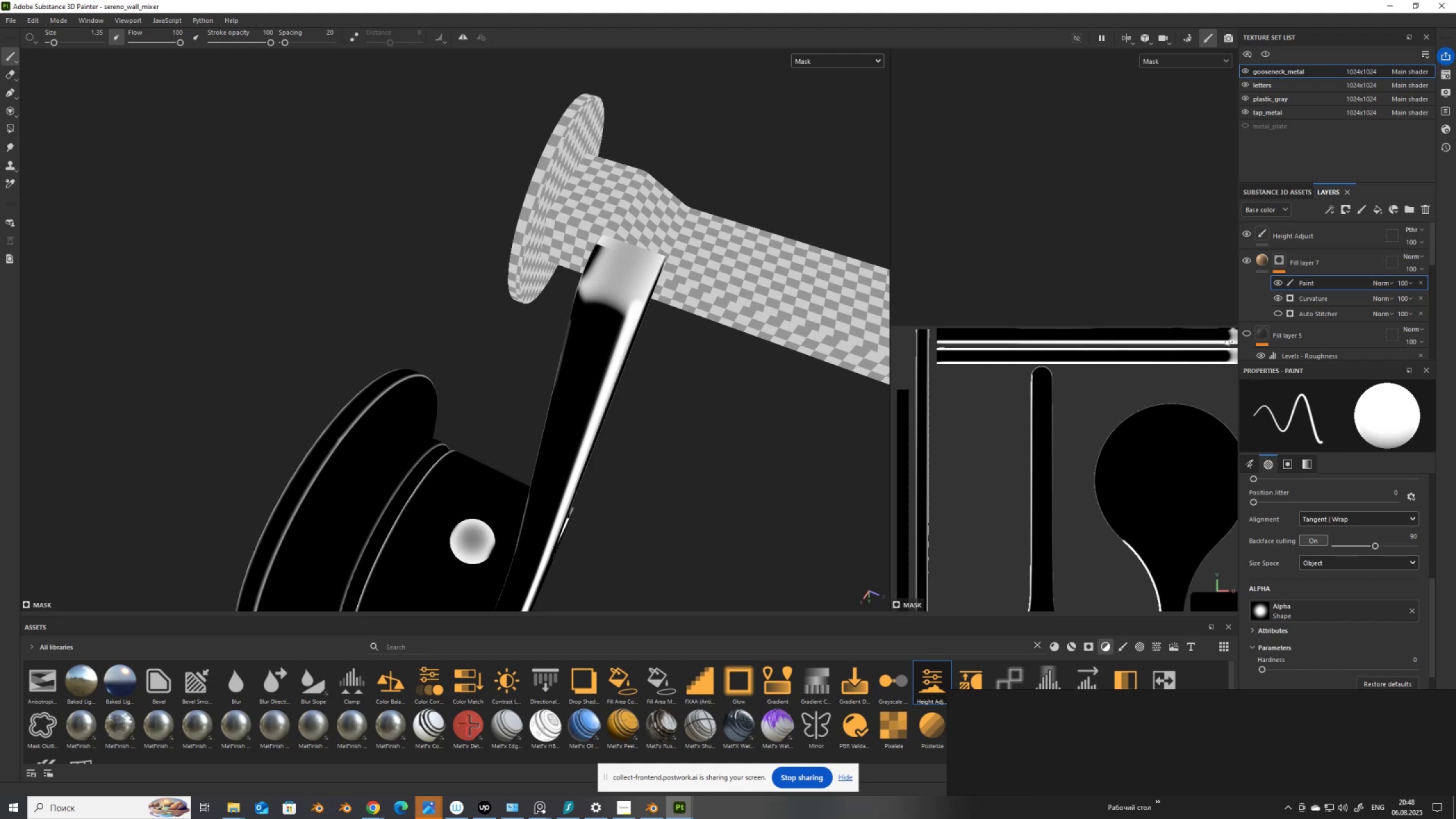 
key(Control+Shift+ControlLeft)
 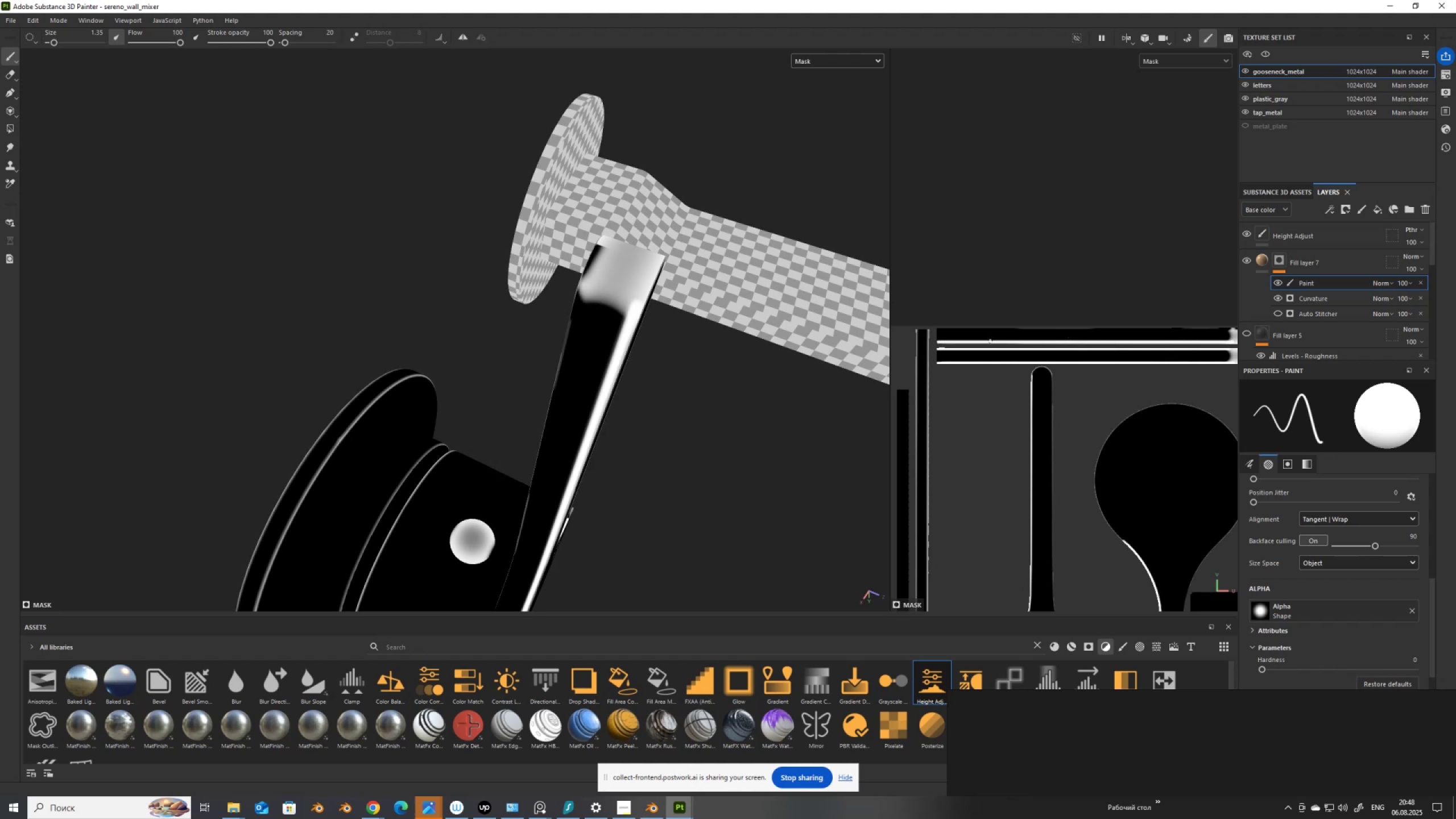 
key(Control+Shift+ShiftLeft)
 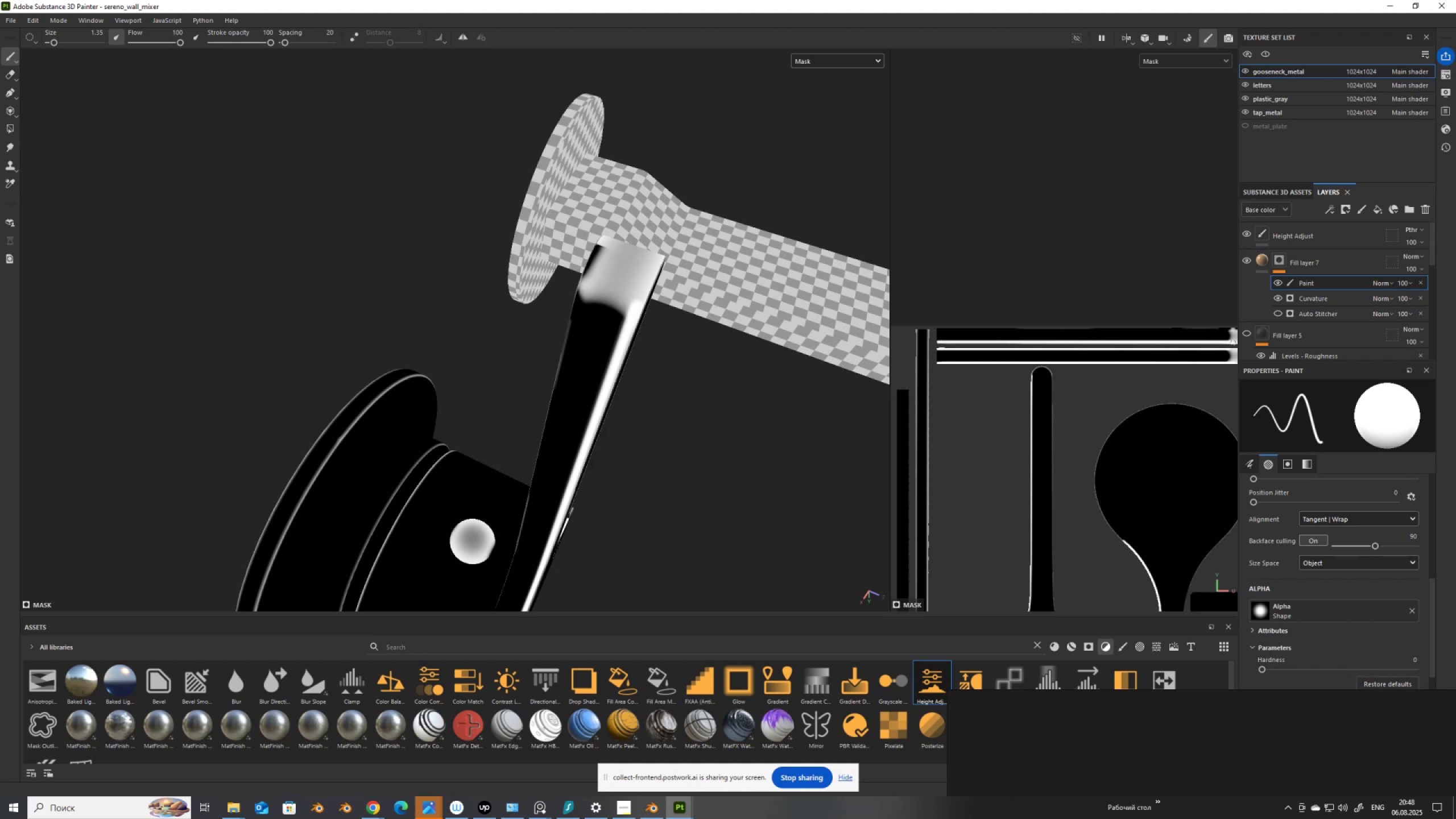 
key(Control+Shift+ControlLeft)
 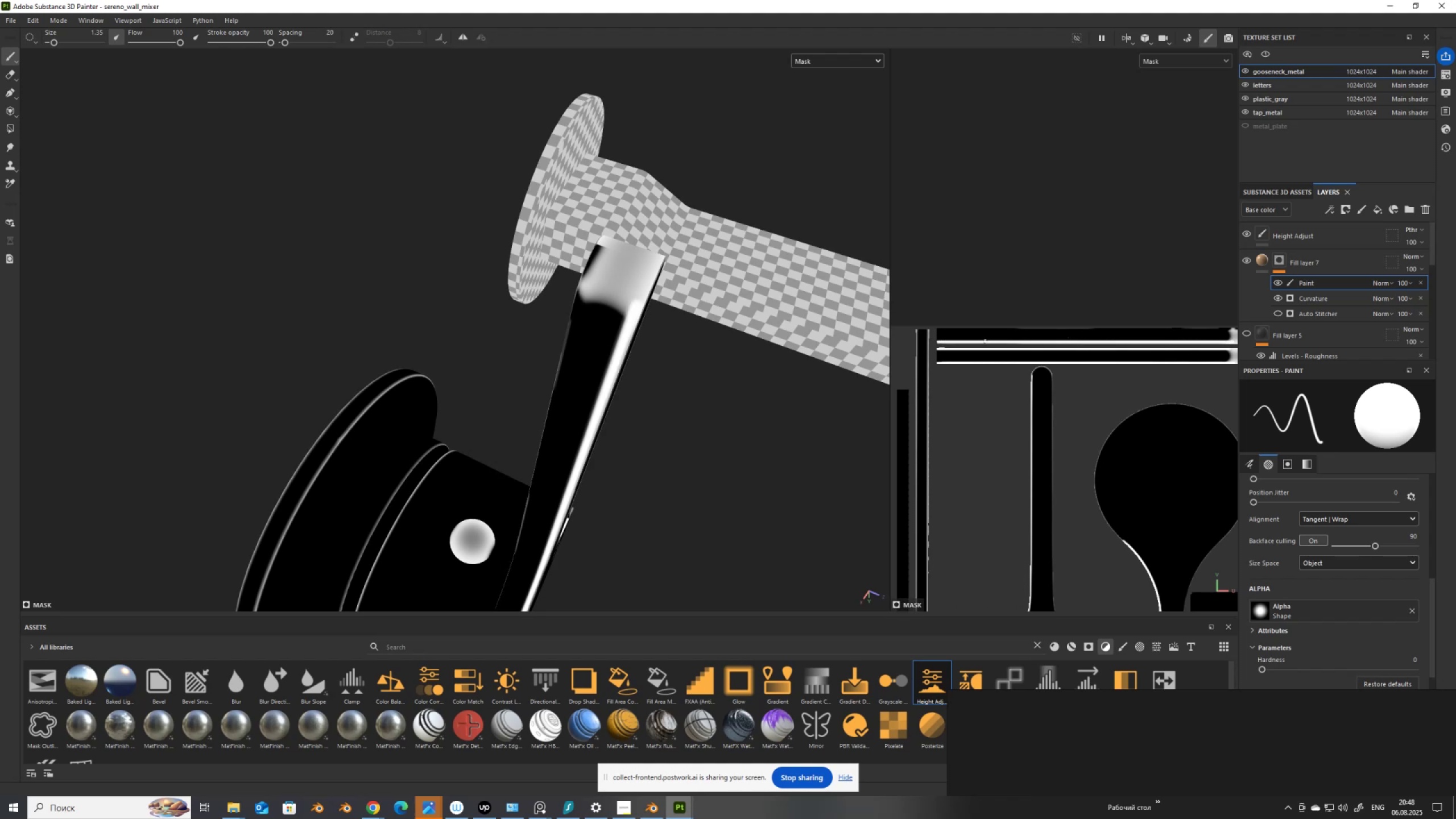 
key(Control+Shift+ShiftLeft)
 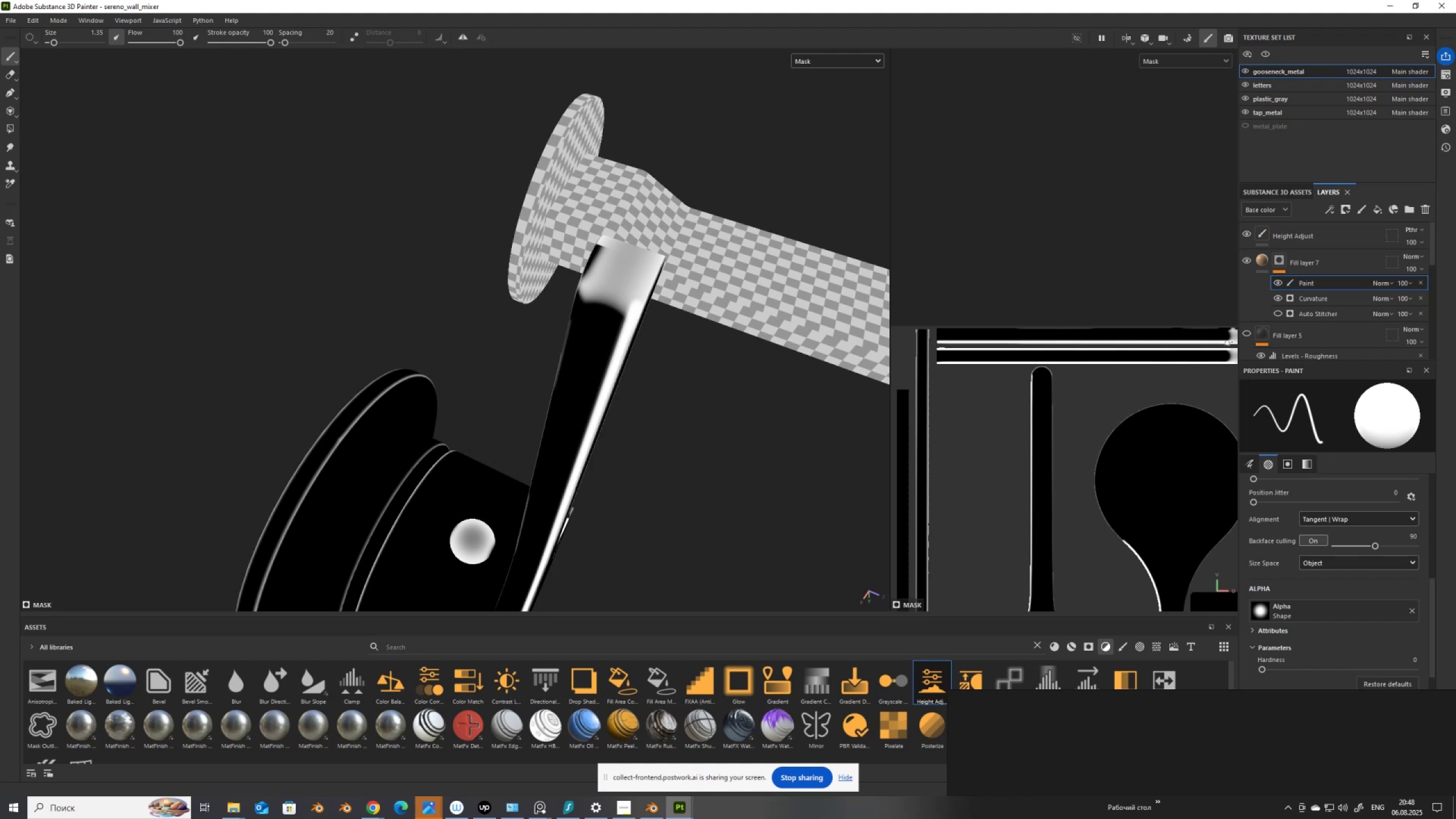 
key(Control+Shift+ControlLeft)
 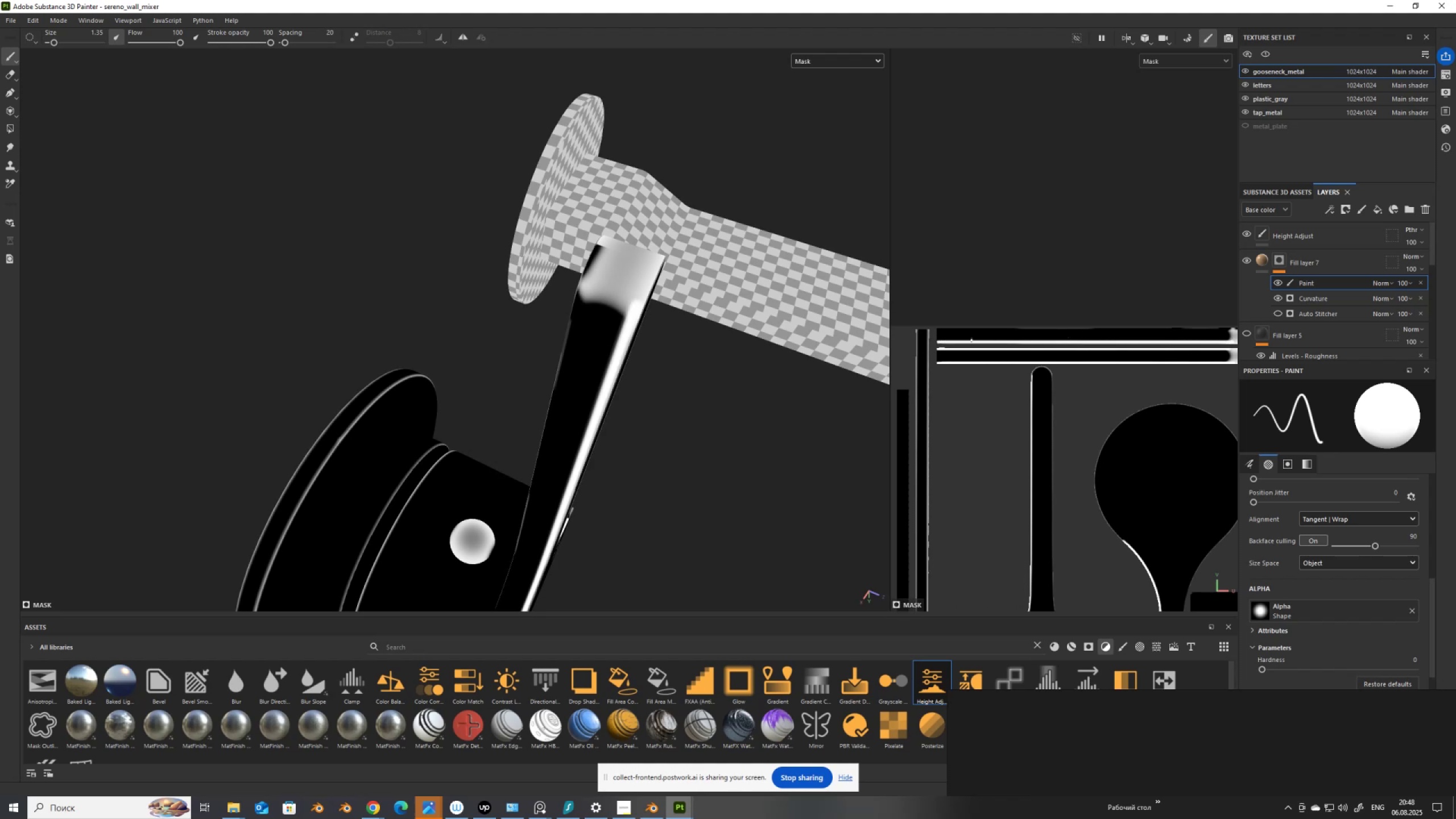 
key(Control+Shift+ControlLeft)
 